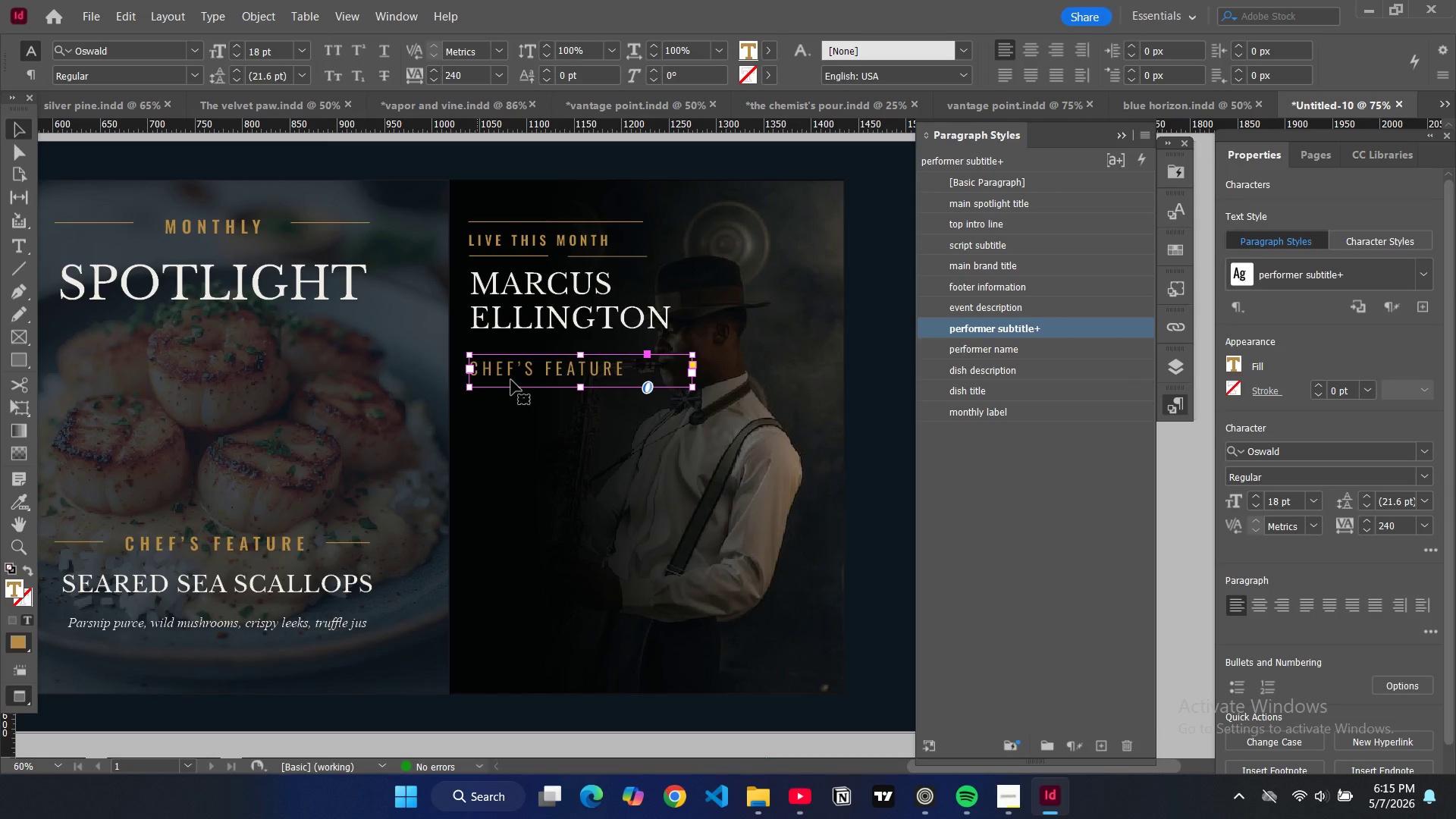 
key(Control+Shift+C)
 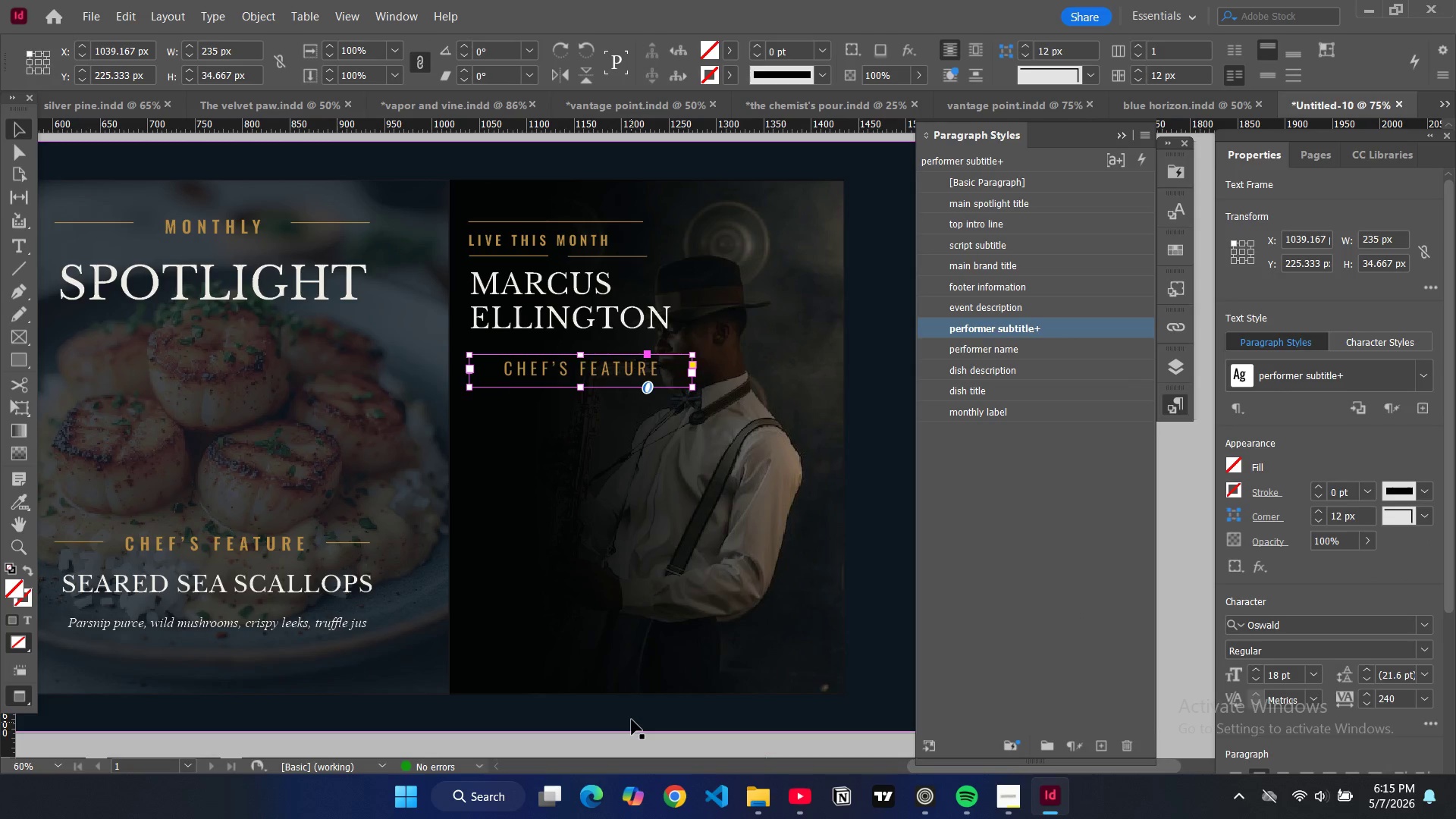 
left_click([632, 720])
 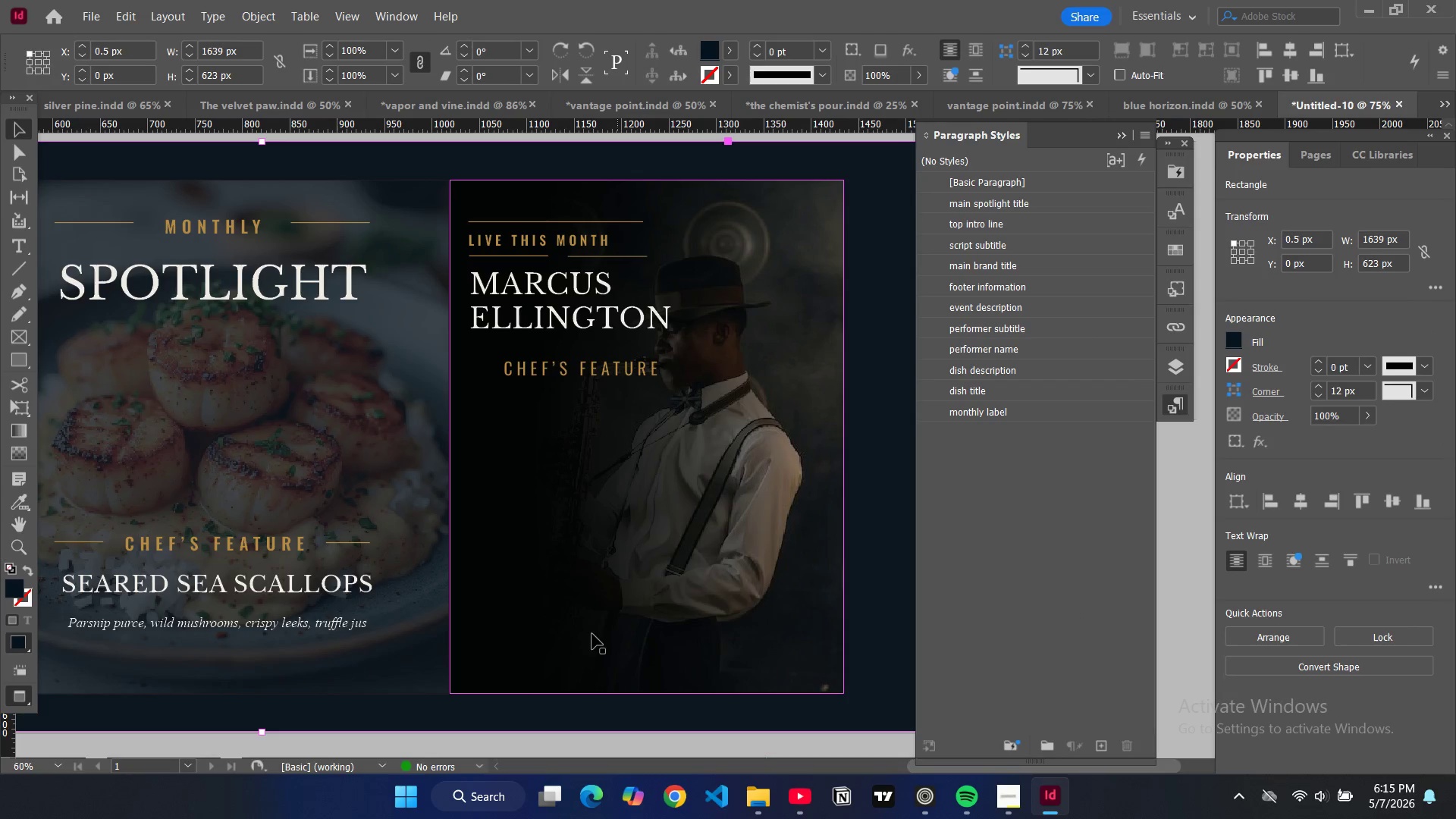 
key(W)
 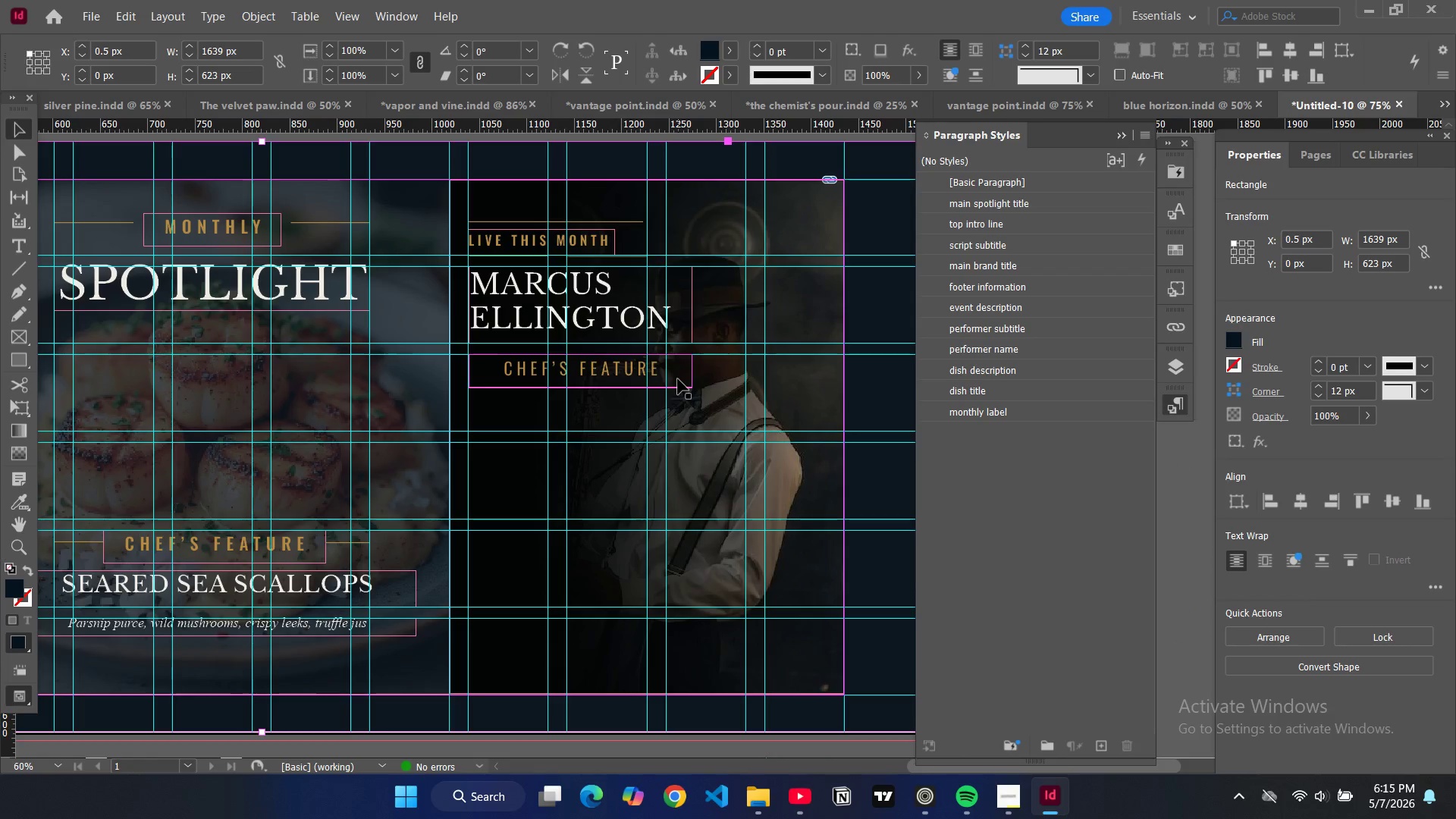 
left_click([679, 380])
 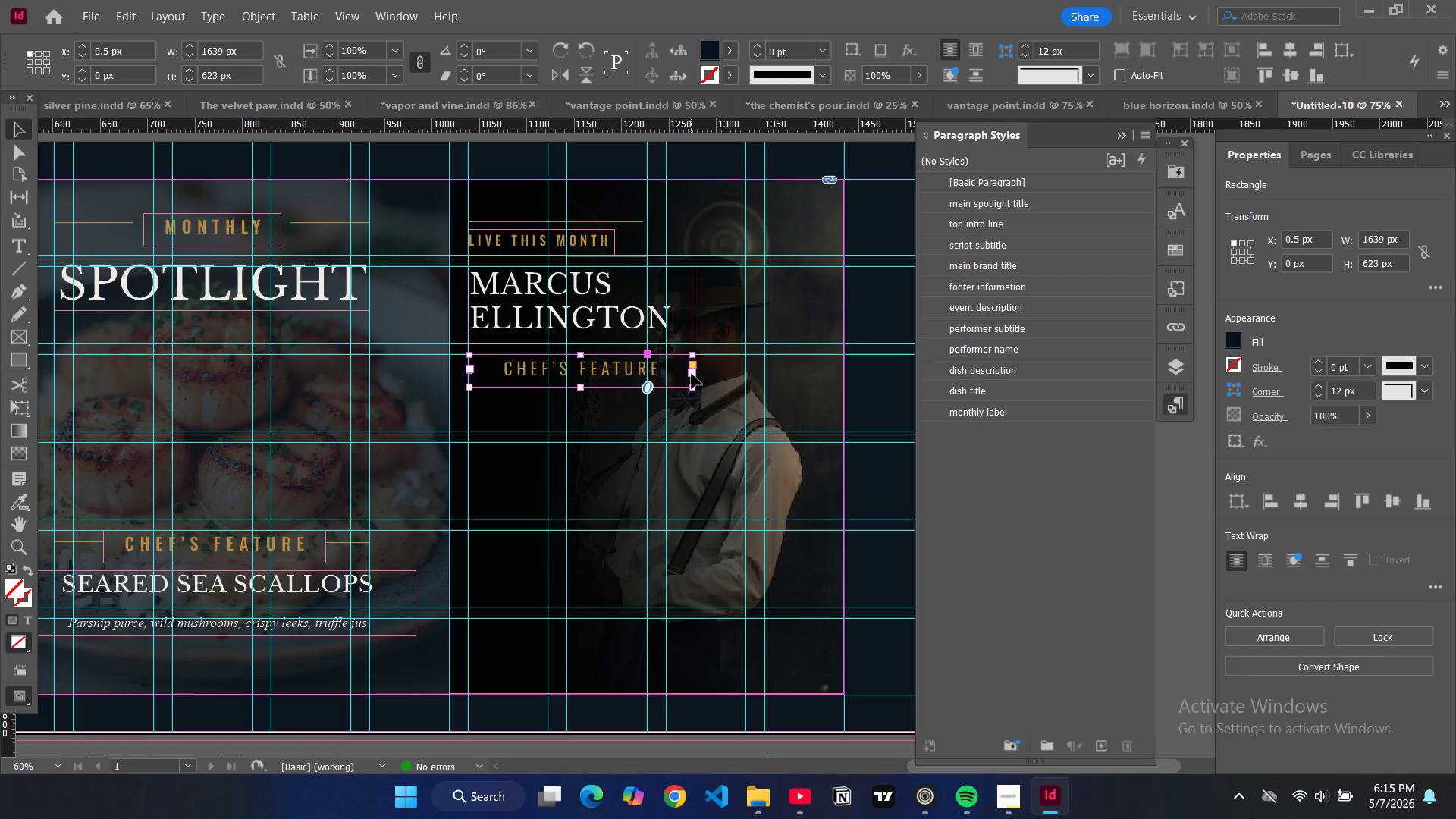 
left_click_drag(start_coordinate=[692, 374], to_coordinate=[648, 376])
 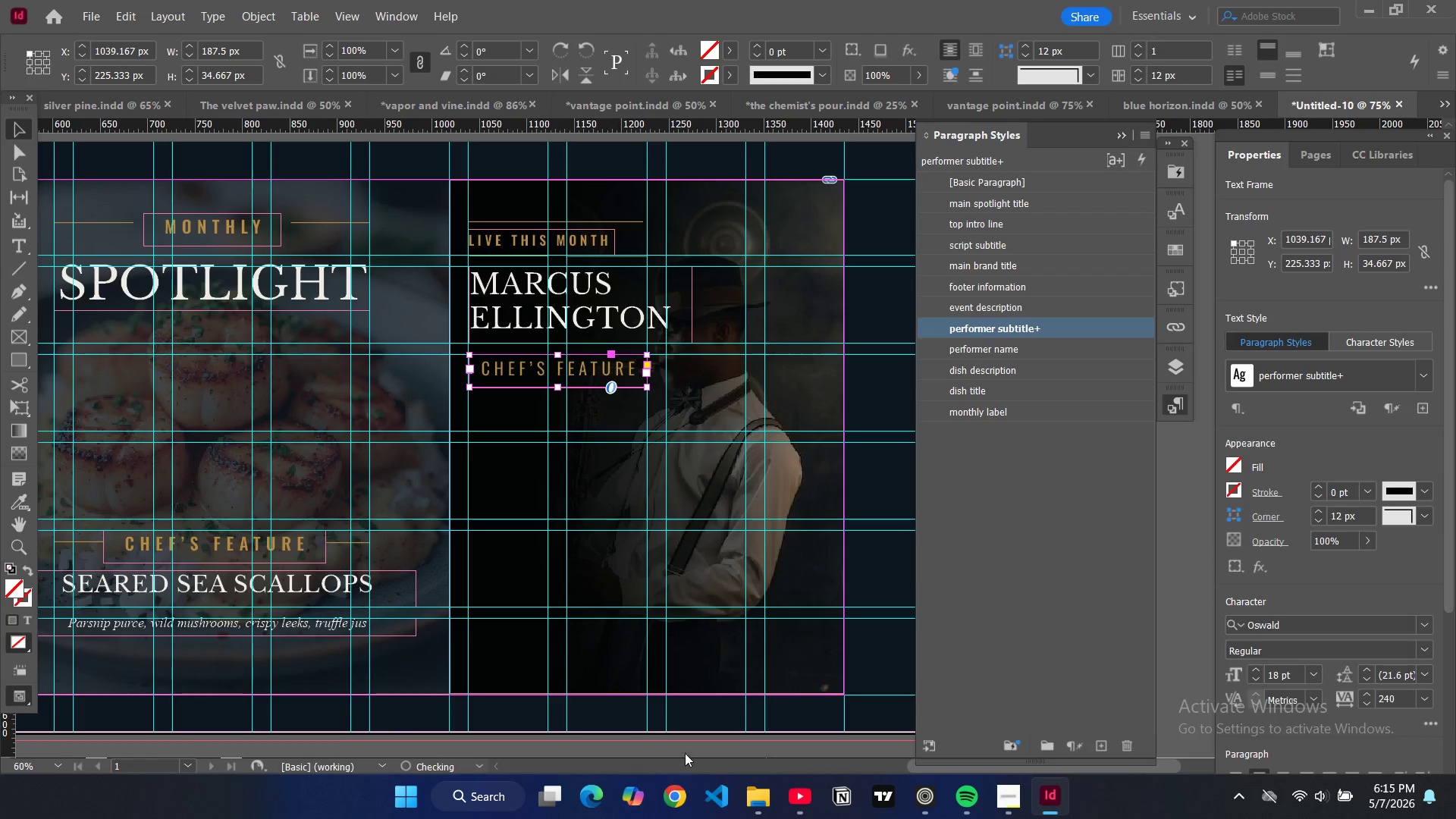 
left_click([681, 749])
 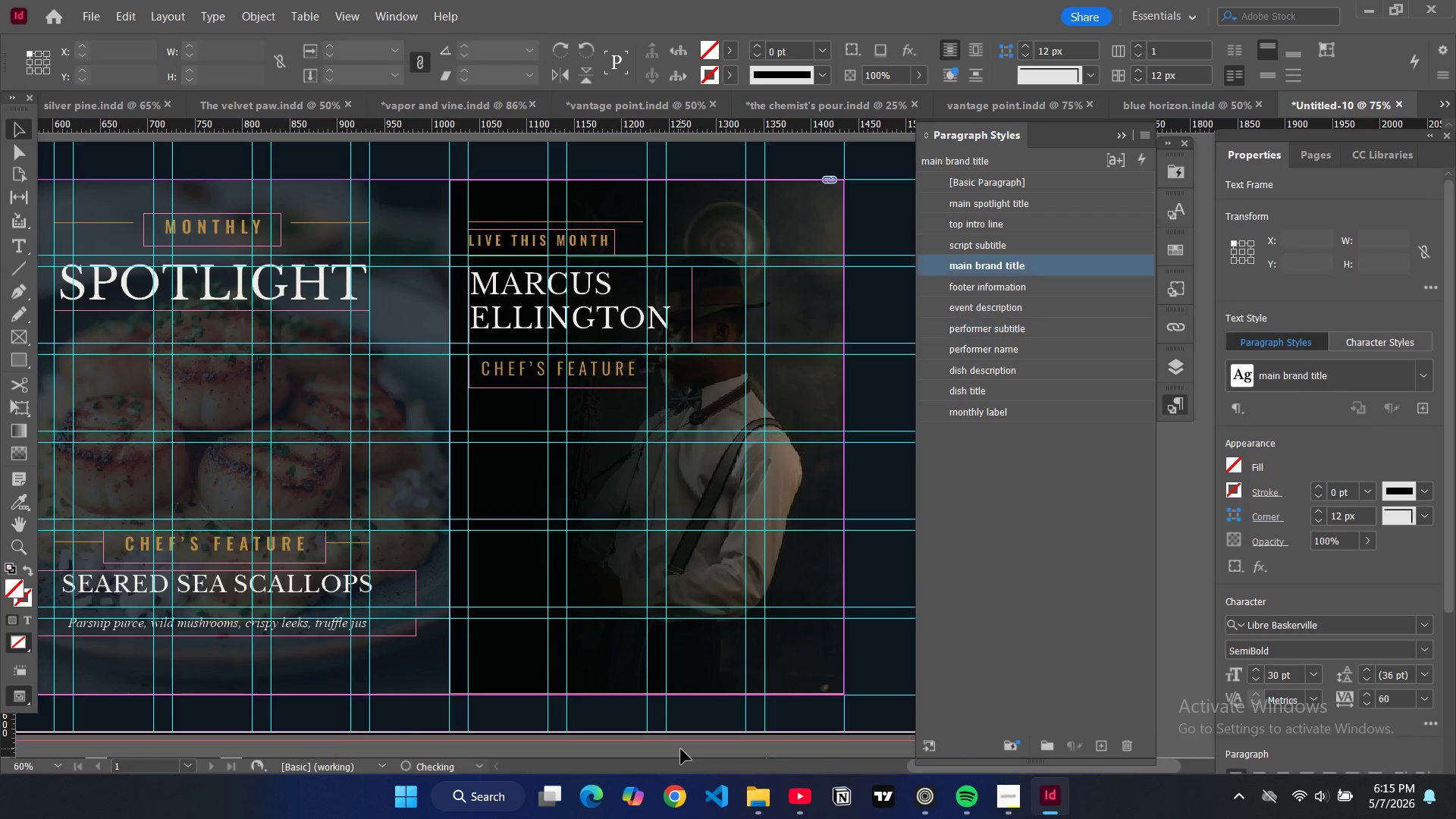 
key(W)
 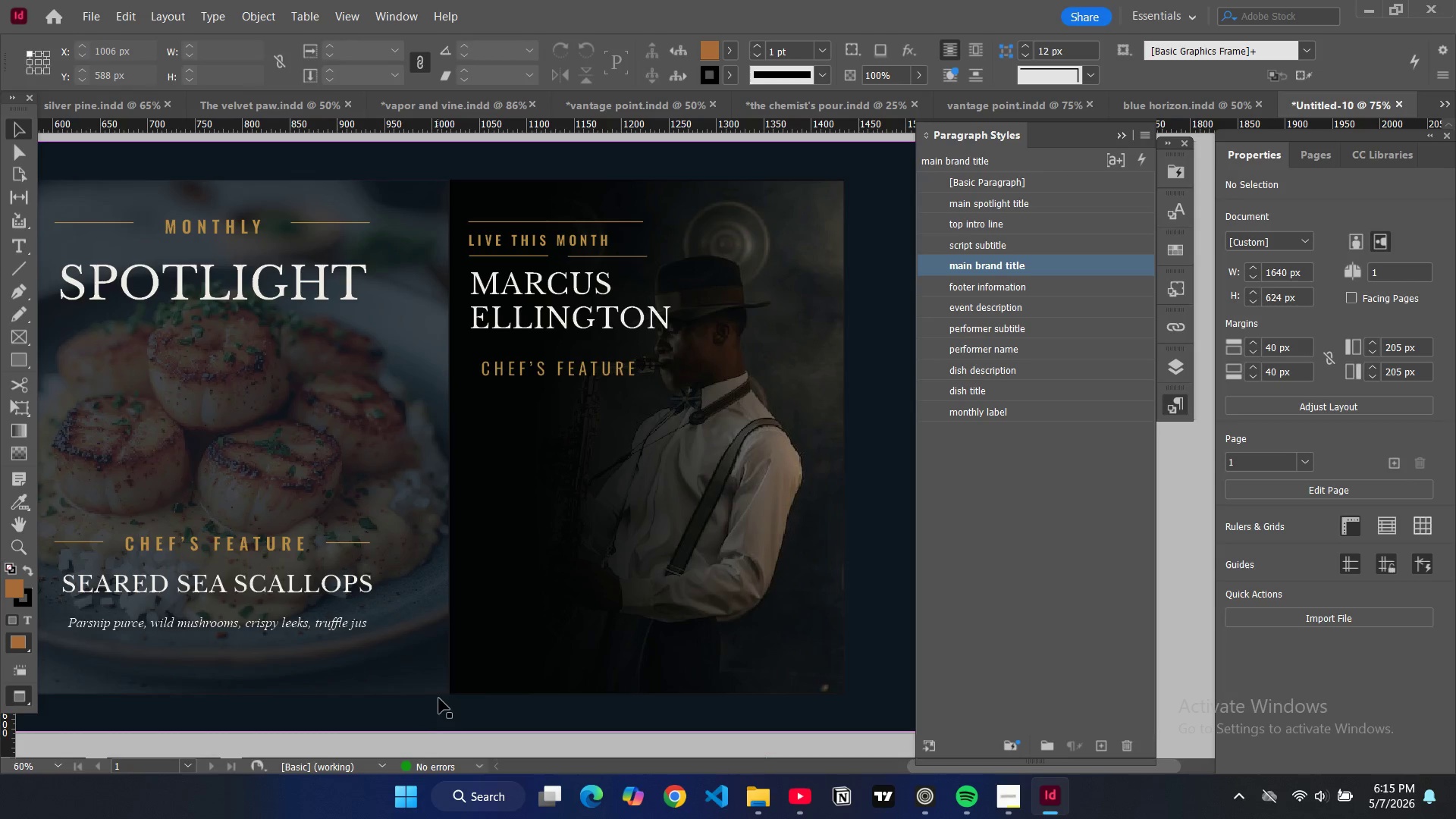 
wait(11.51)
 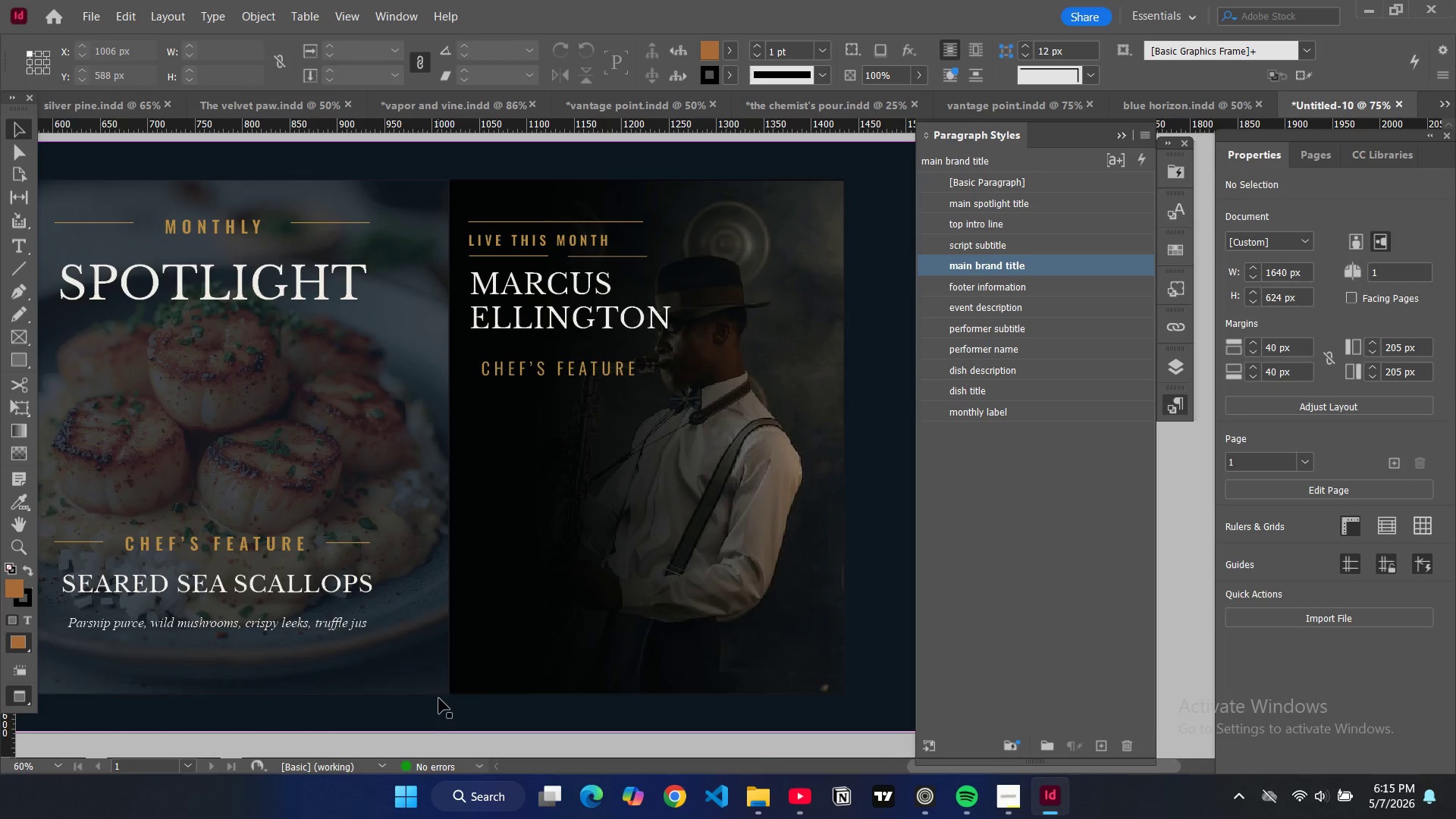 
left_click([534, 223])
 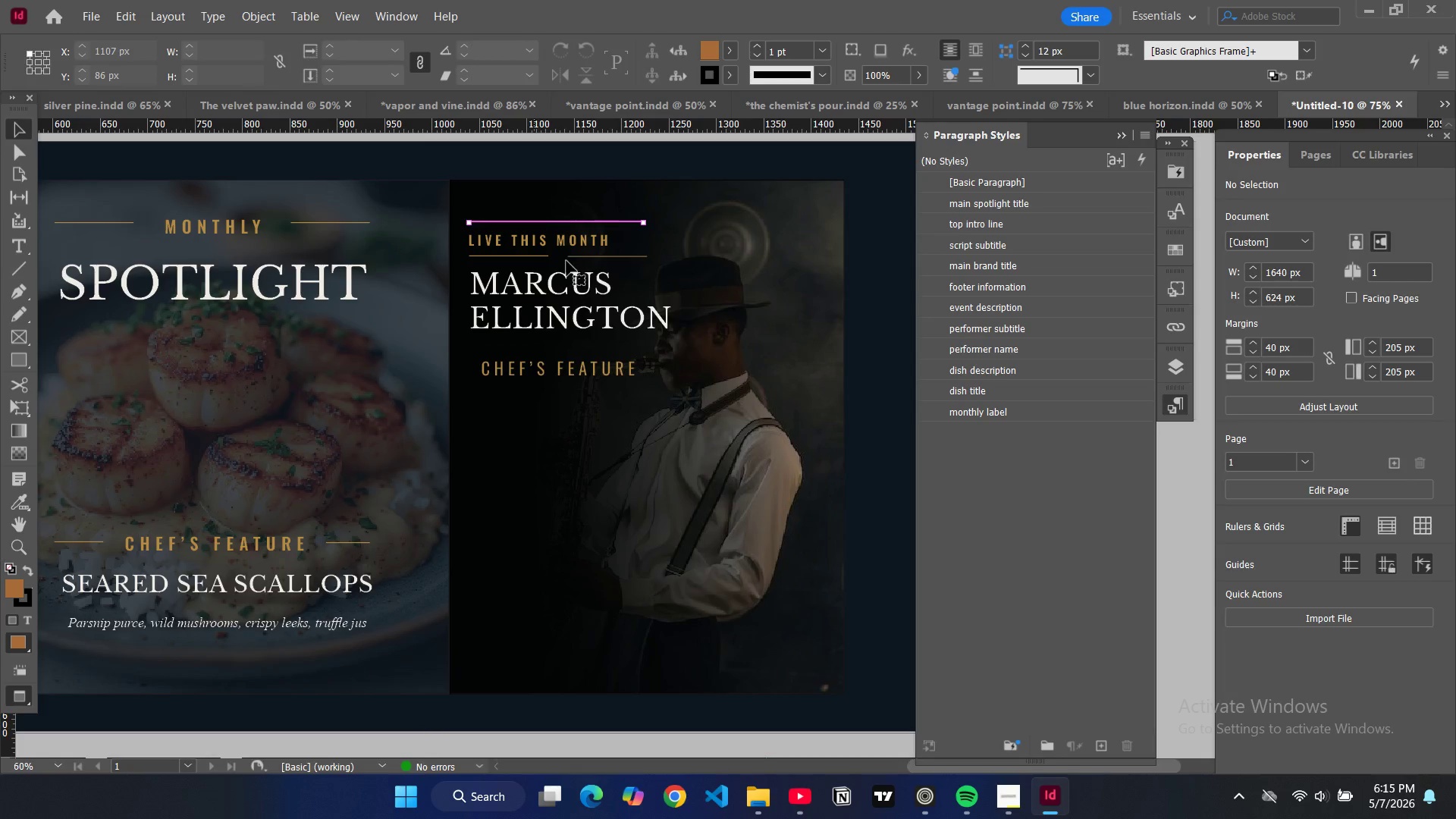 
key(Control+C)
 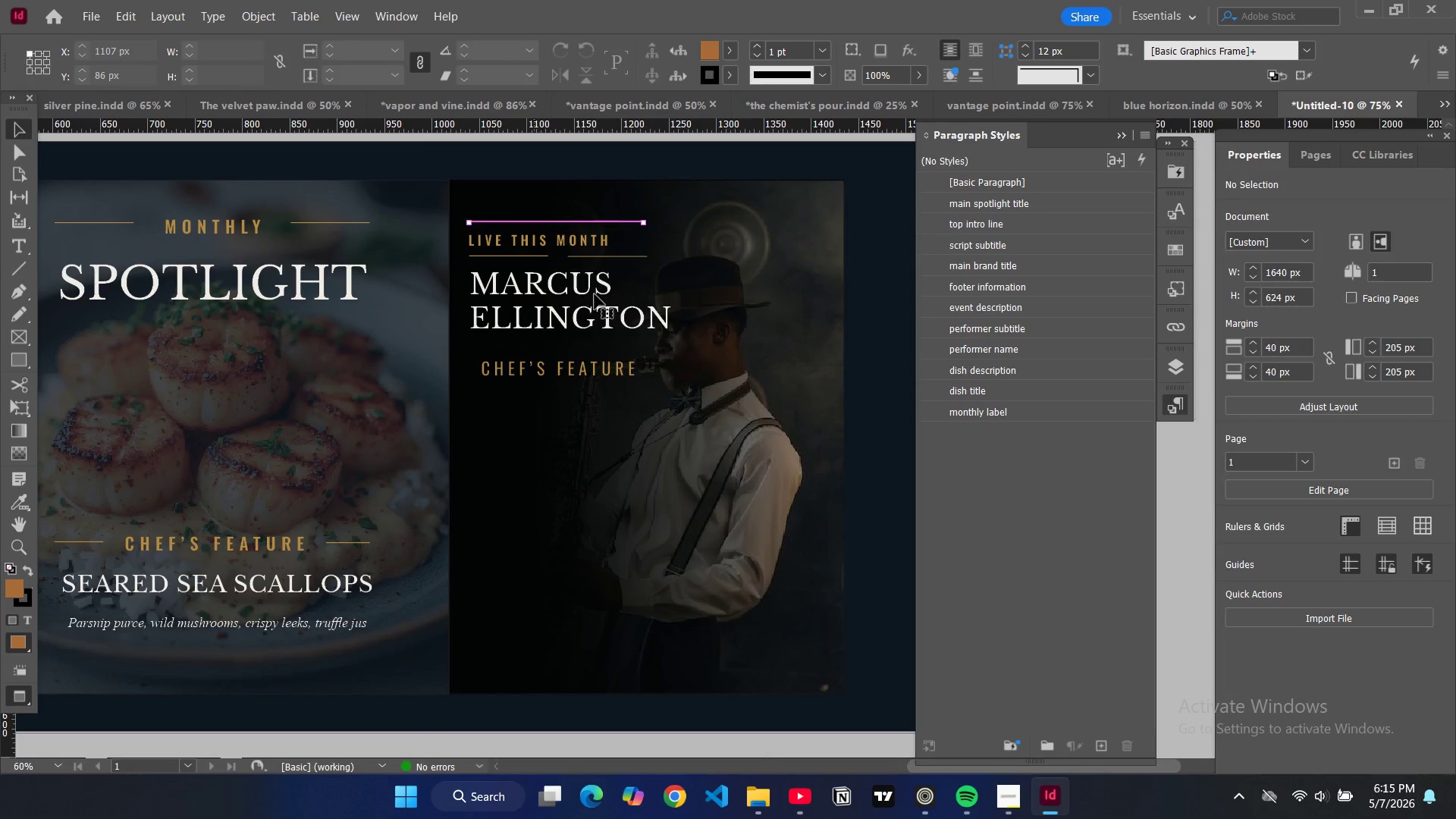 
key(Control+V)
 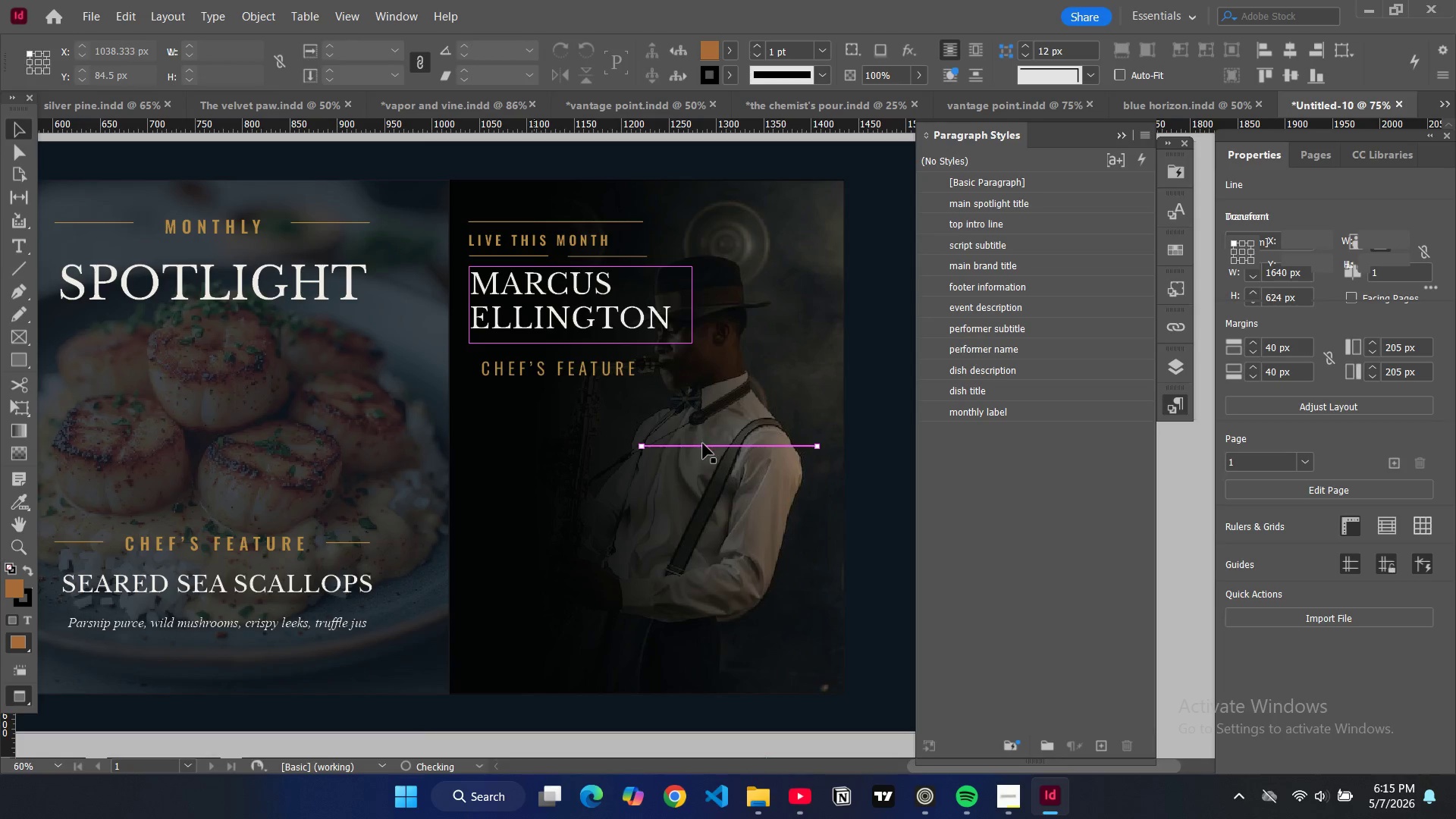 
left_click_drag(start_coordinate=[702, 444], to_coordinate=[569, 413])
 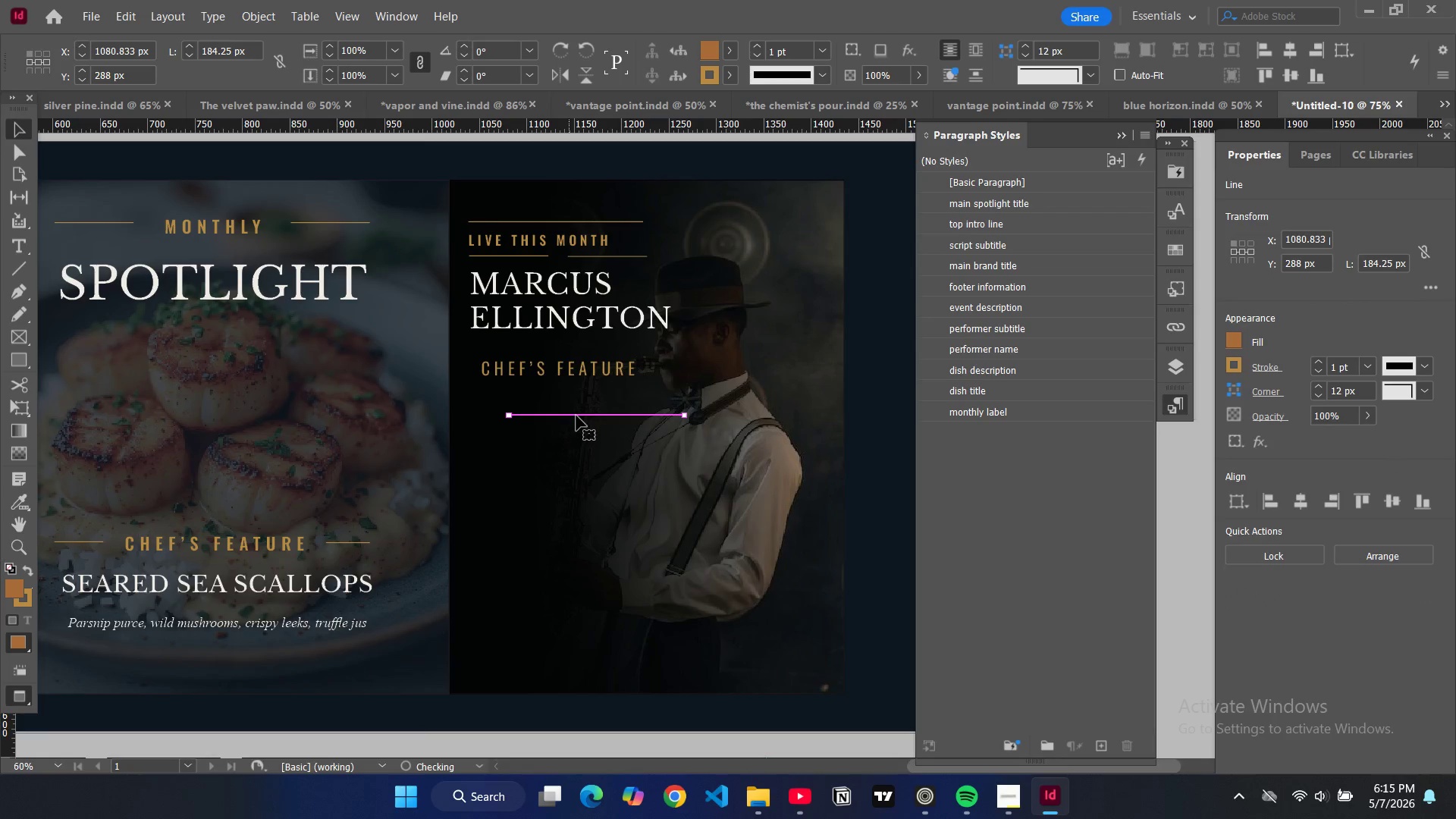 
key(W)
 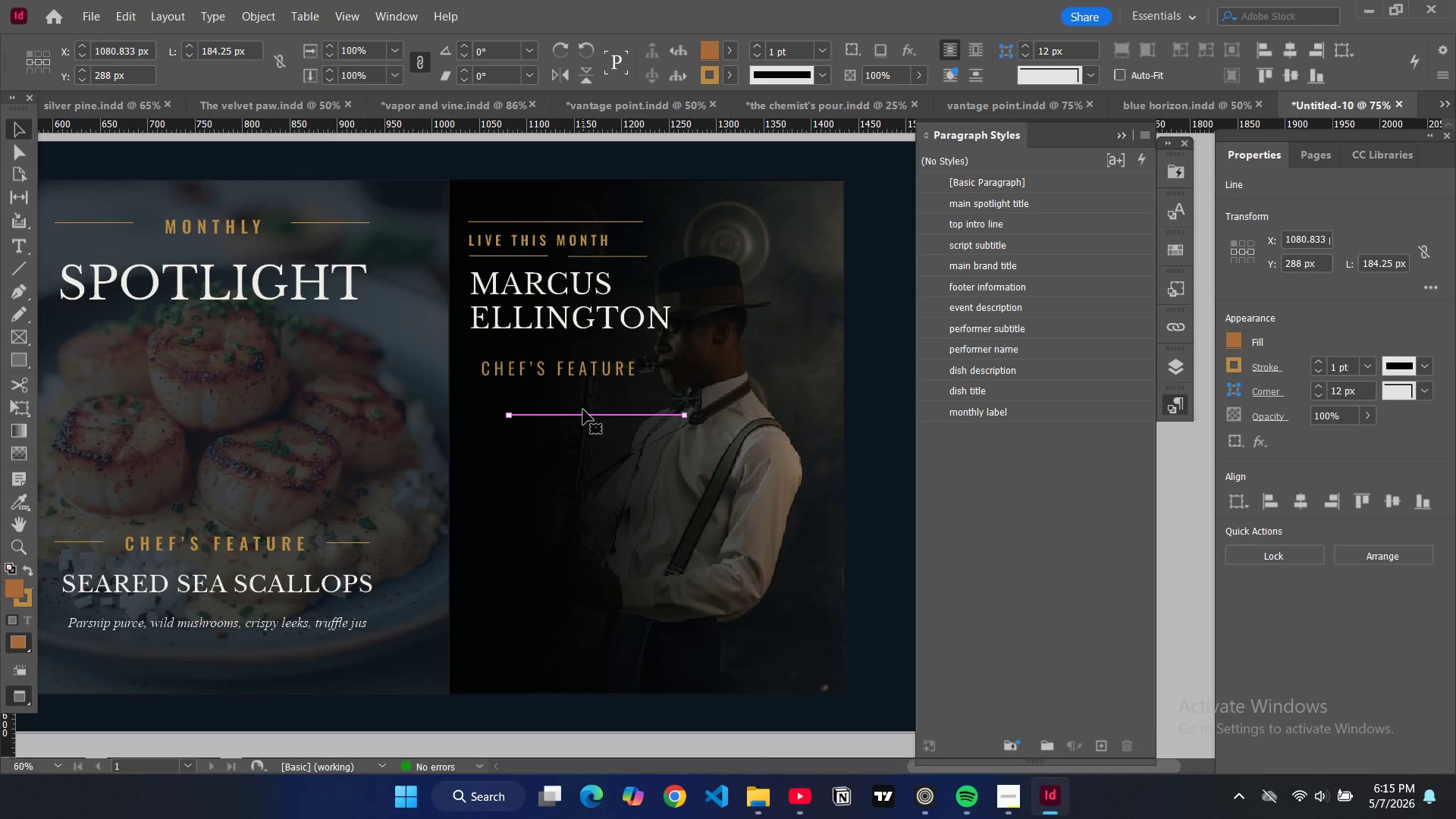 
key(W)
 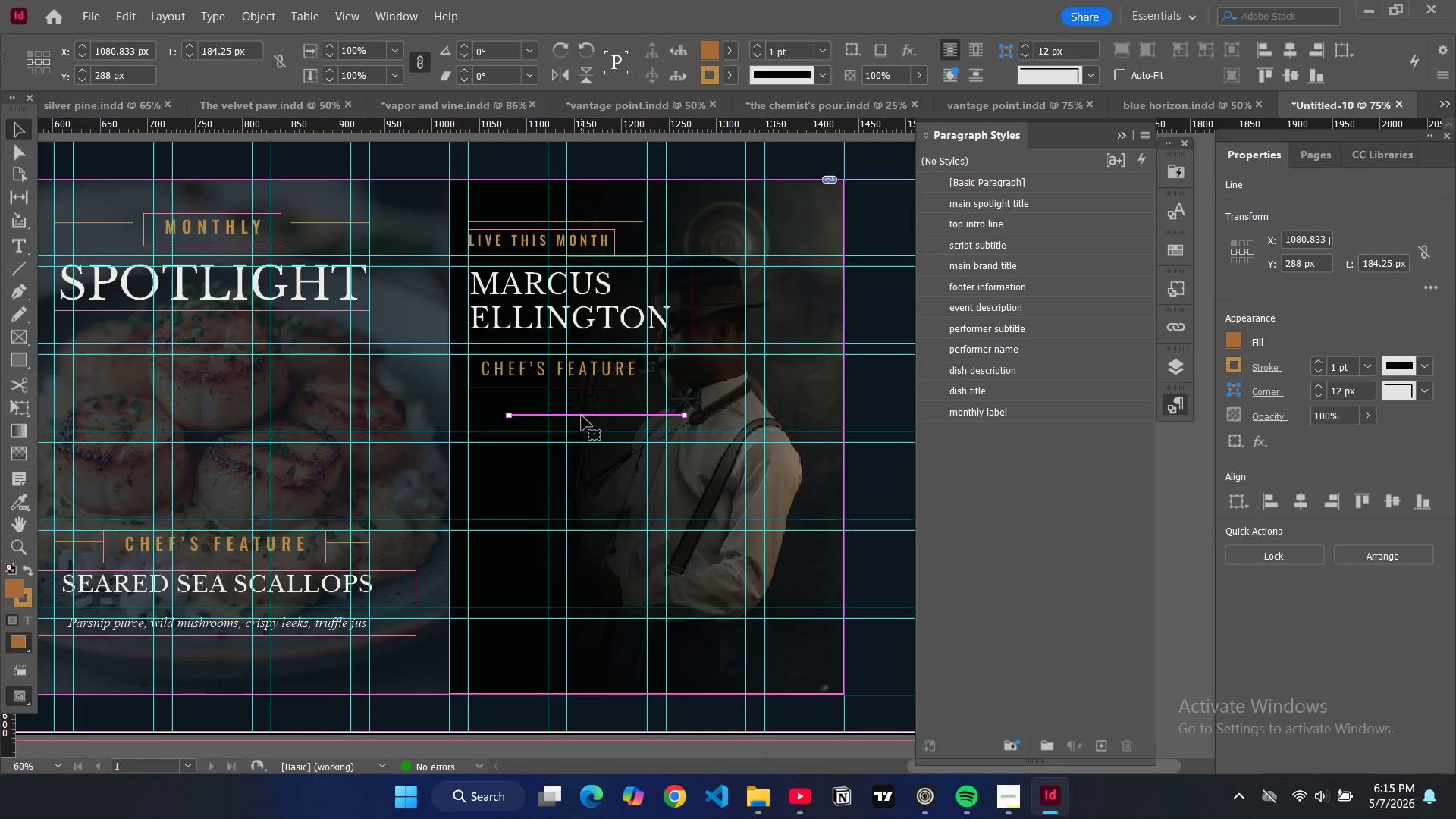 
left_click_drag(start_coordinate=[582, 416], to_coordinate=[541, 428])
 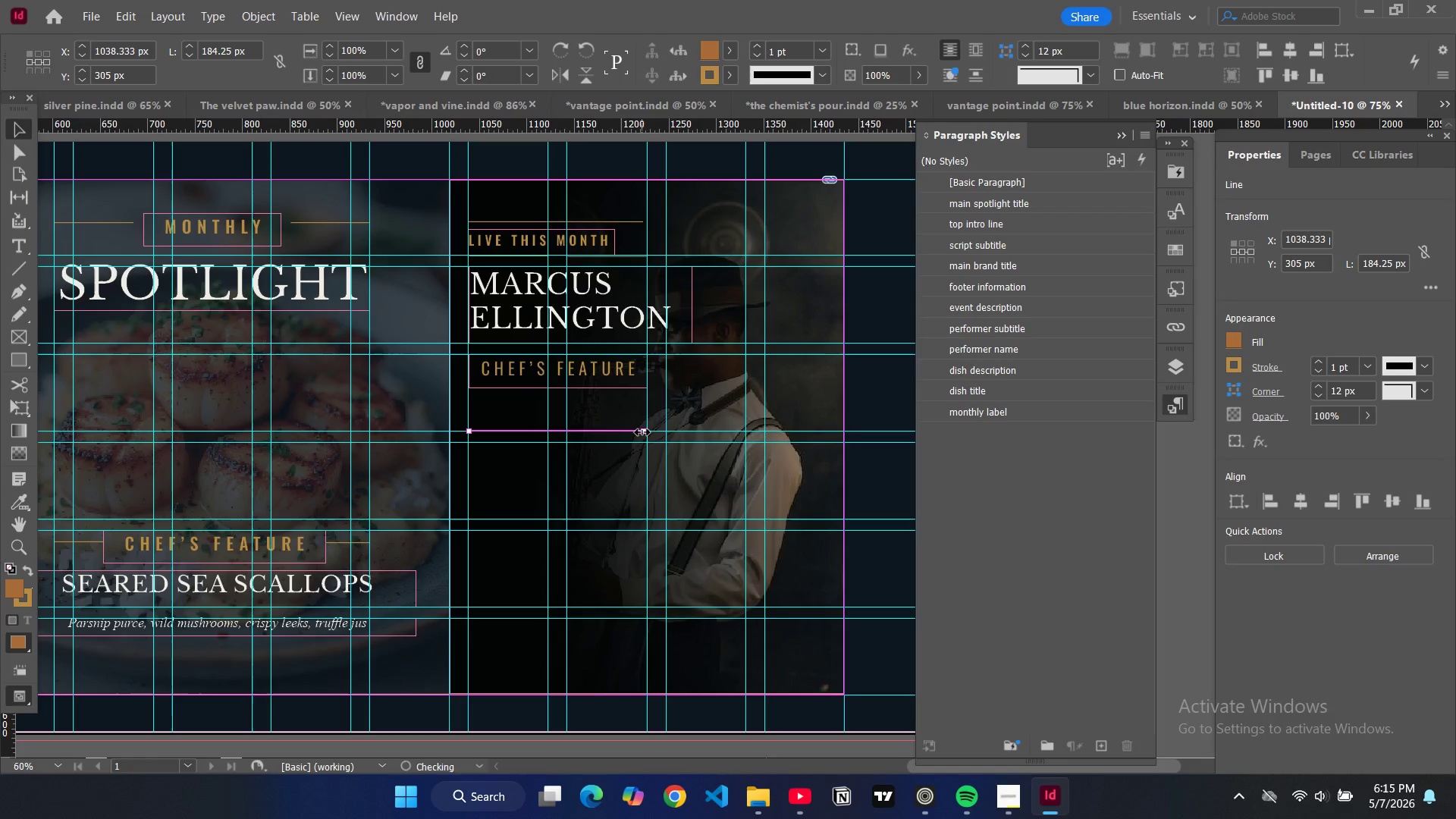 
left_click_drag(start_coordinate=[643, 432], to_coordinate=[666, 437])
 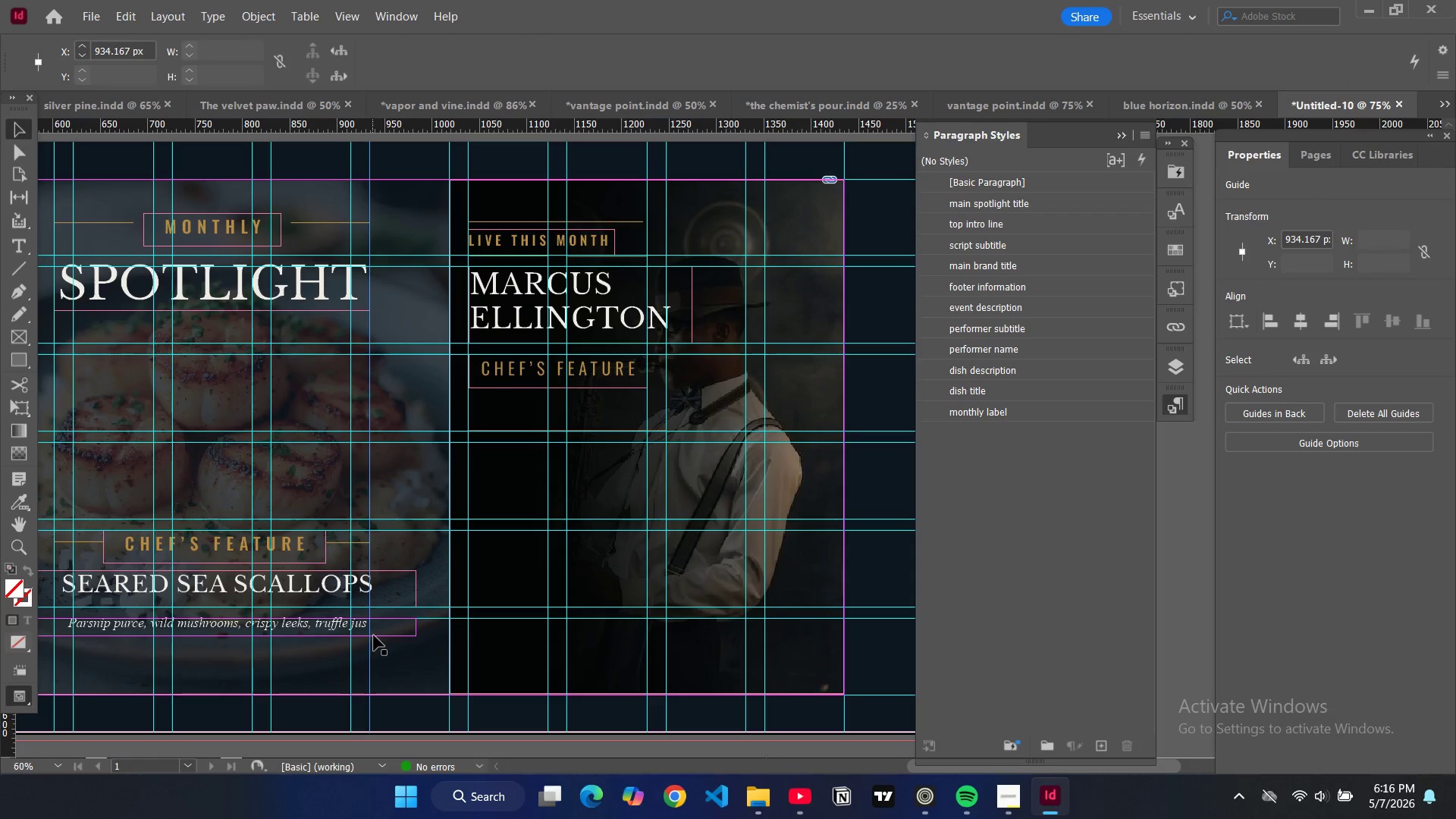 
left_click([375, 634])
 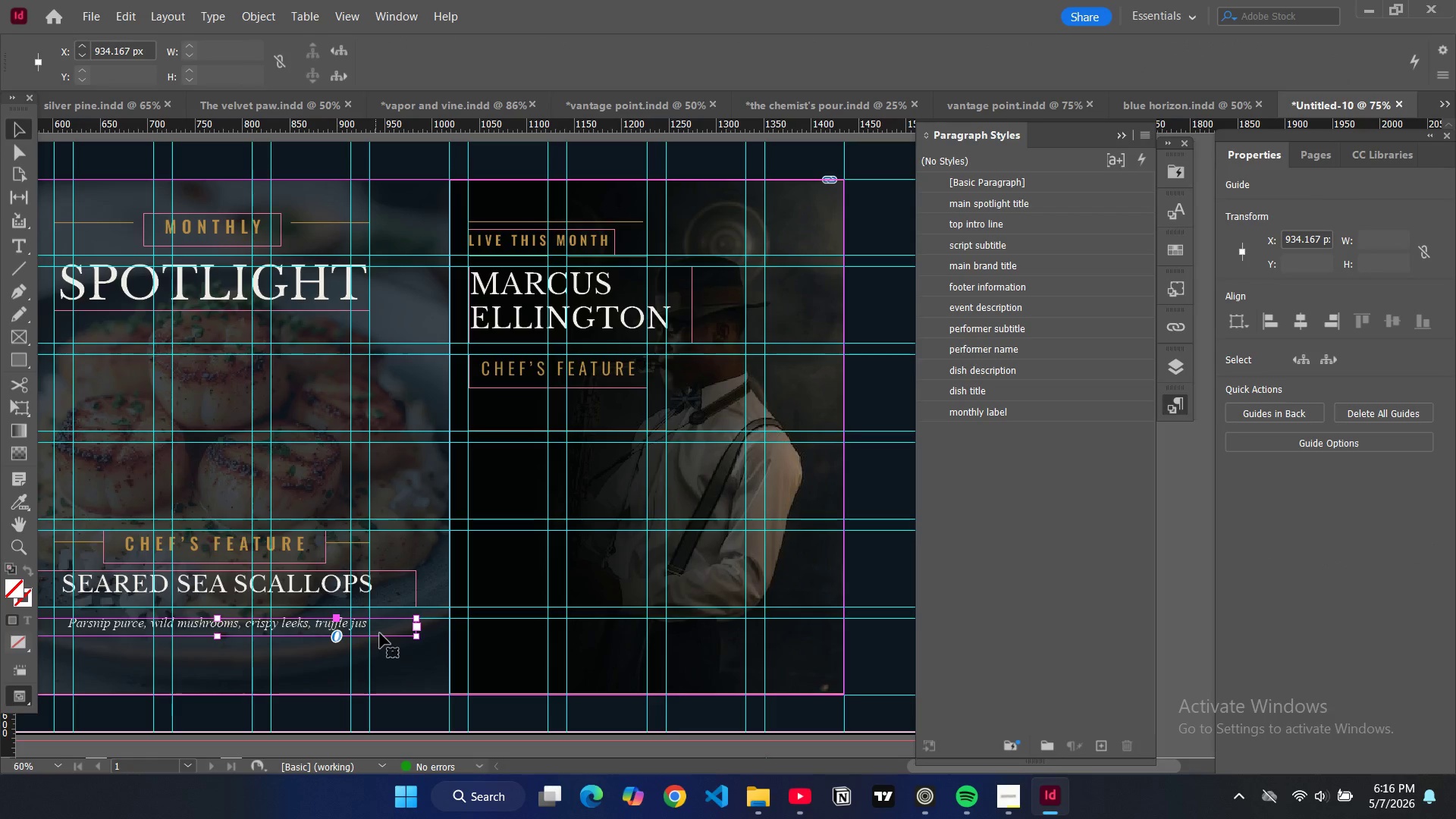 
key(Control+C)
 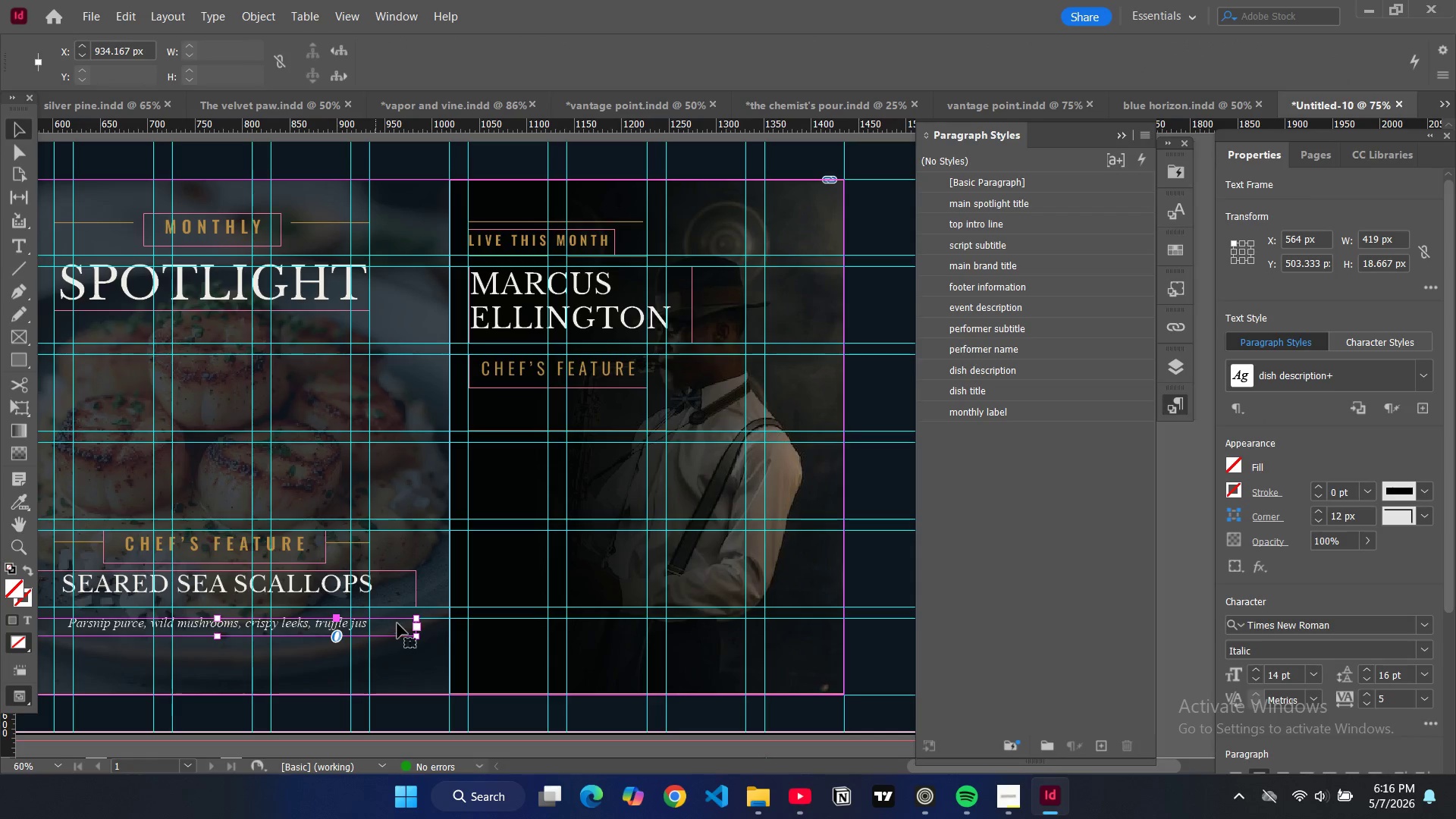 
key(Control+V)
 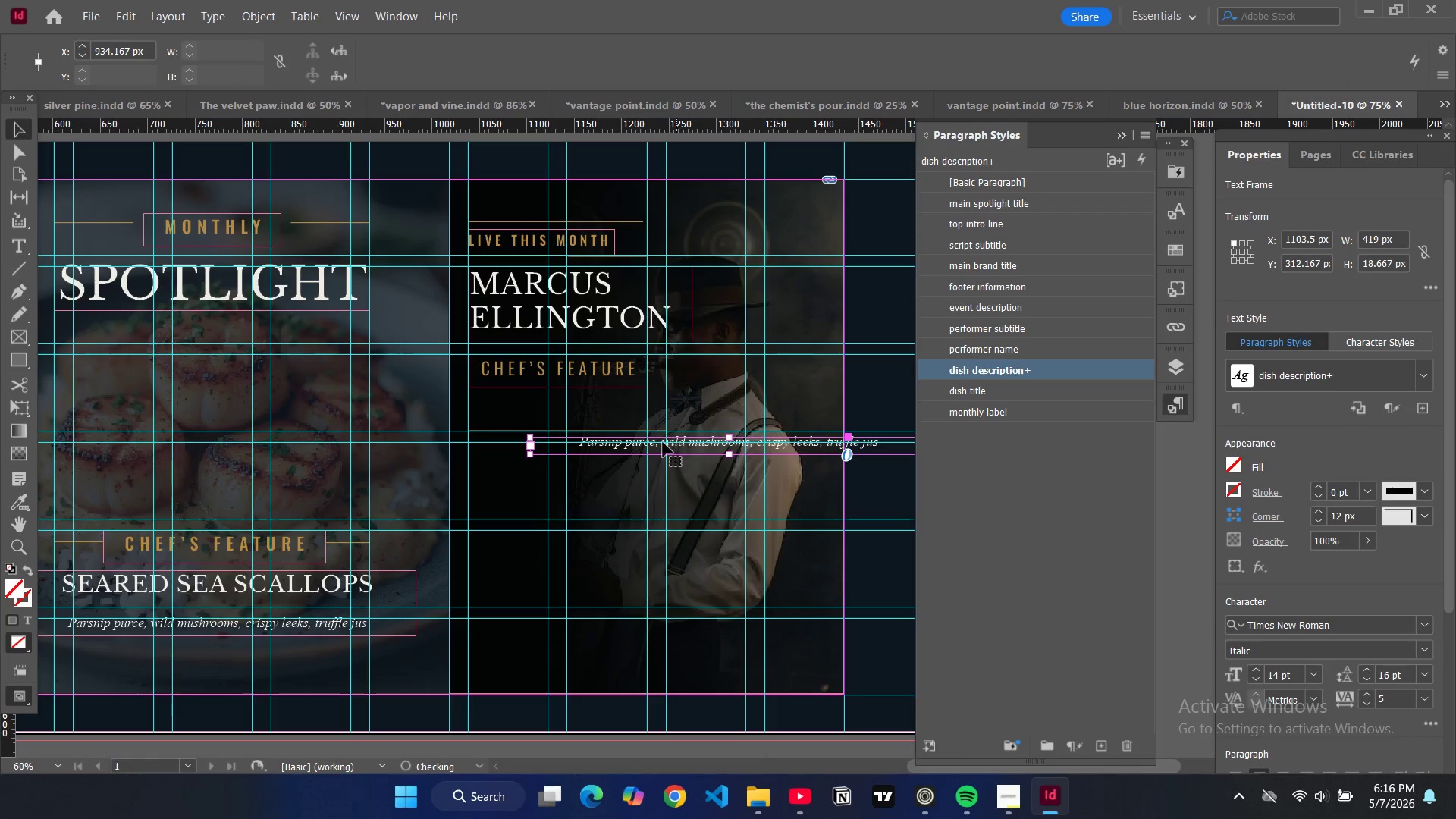 
left_click_drag(start_coordinate=[669, 448], to_coordinate=[607, 413])
 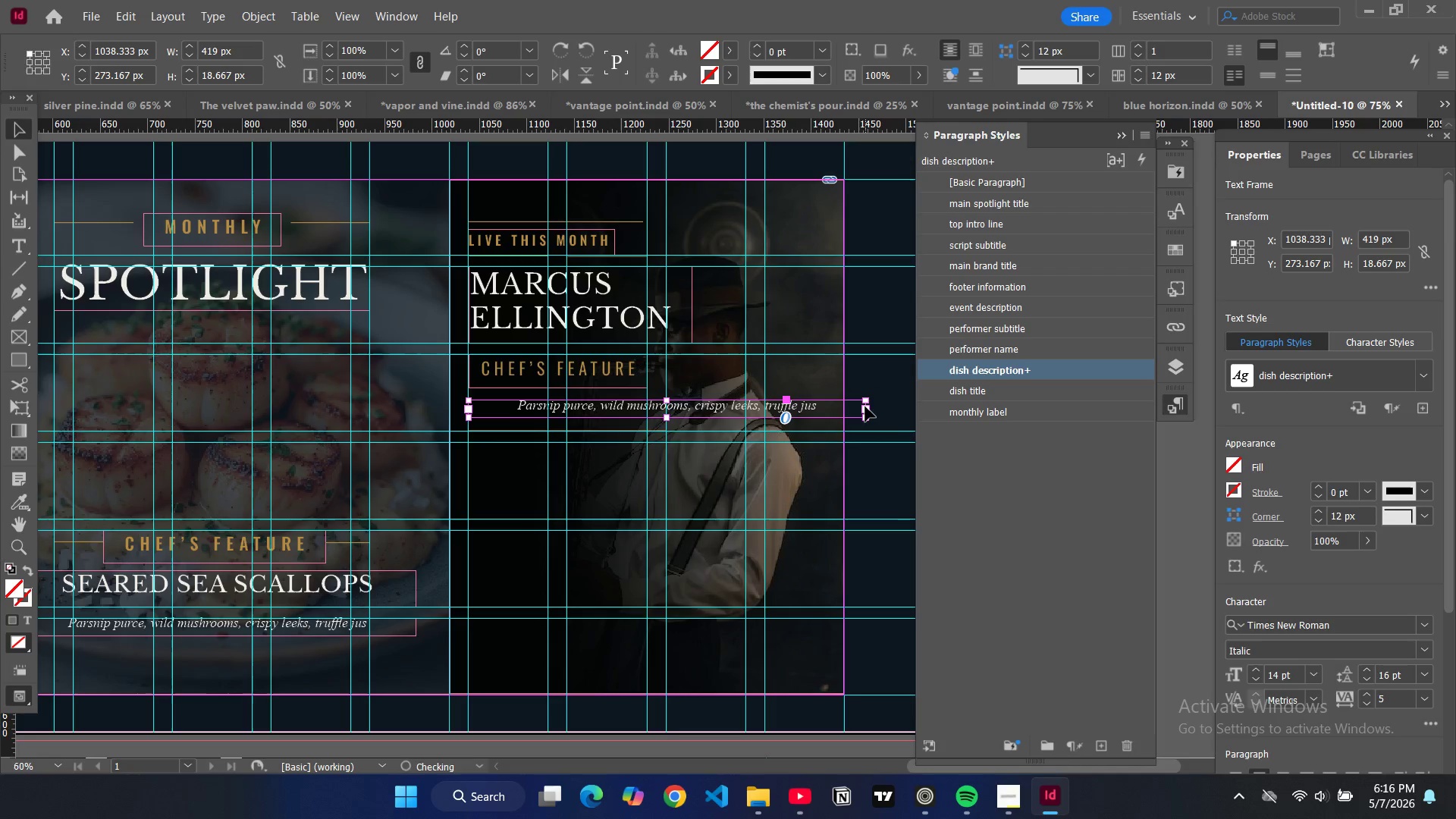 
left_click_drag(start_coordinate=[865, 407], to_coordinate=[745, 406])
 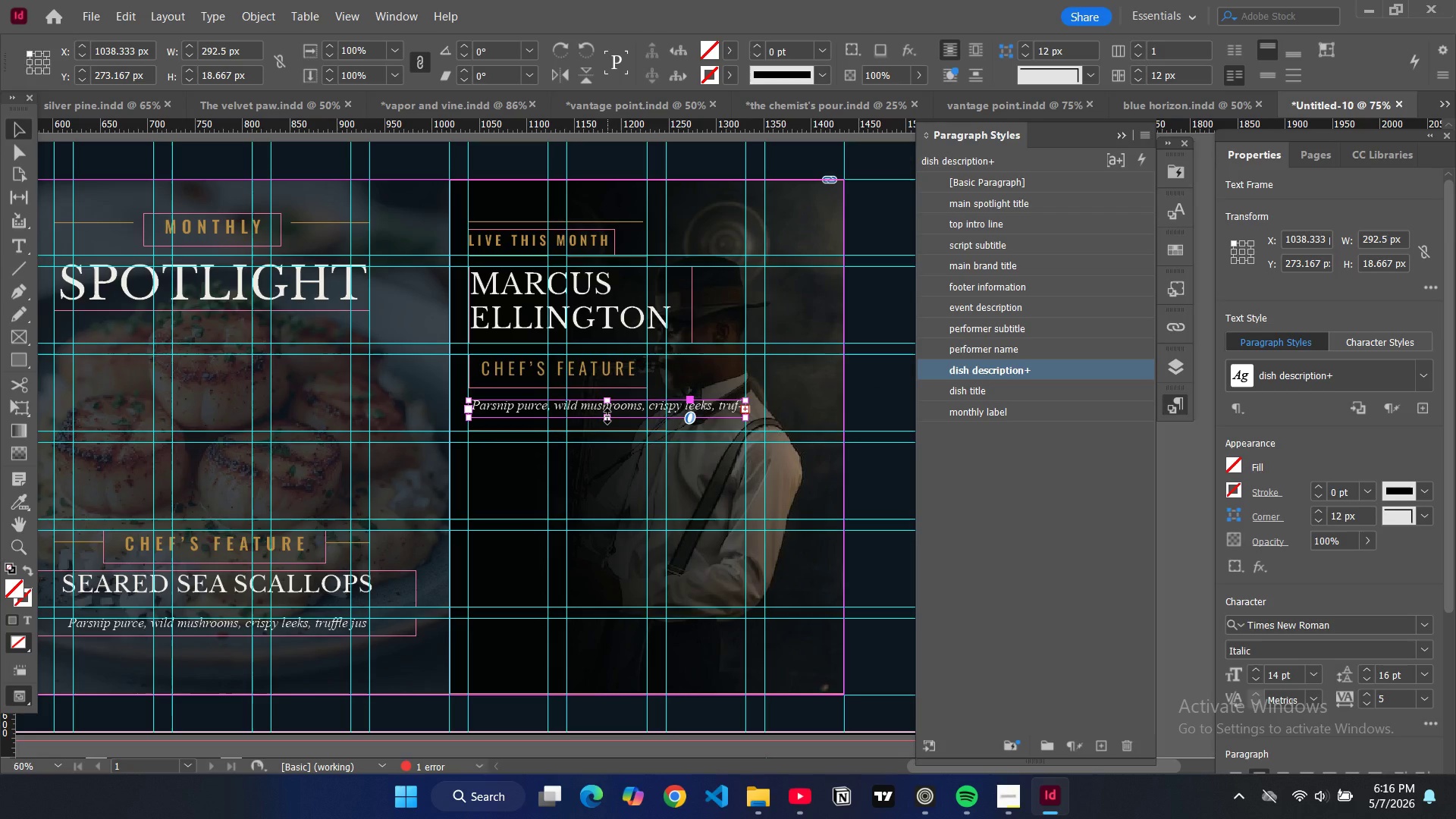 
left_click_drag(start_coordinate=[607, 416], to_coordinate=[613, 444])
 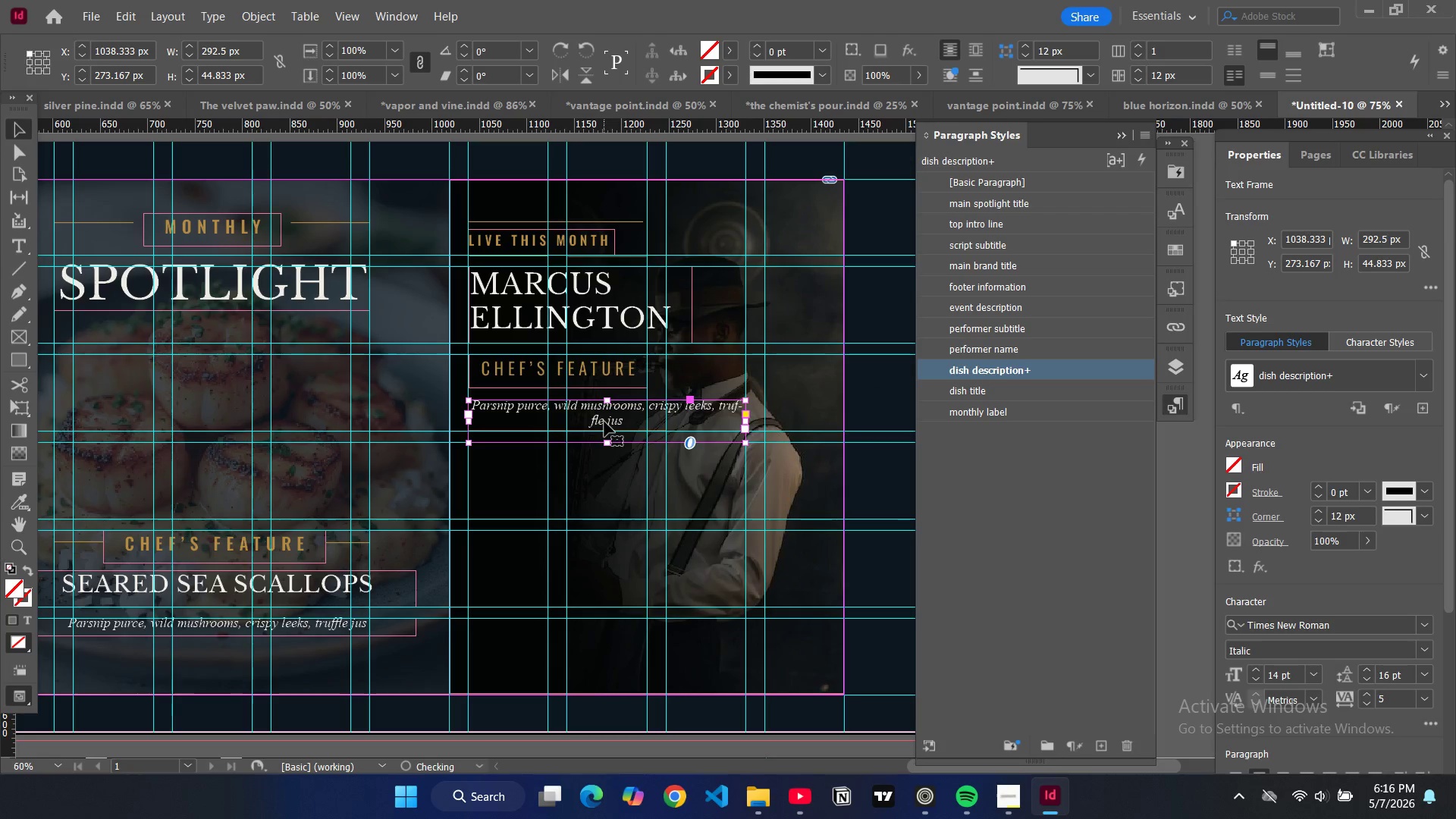 
double_click([604, 422])
 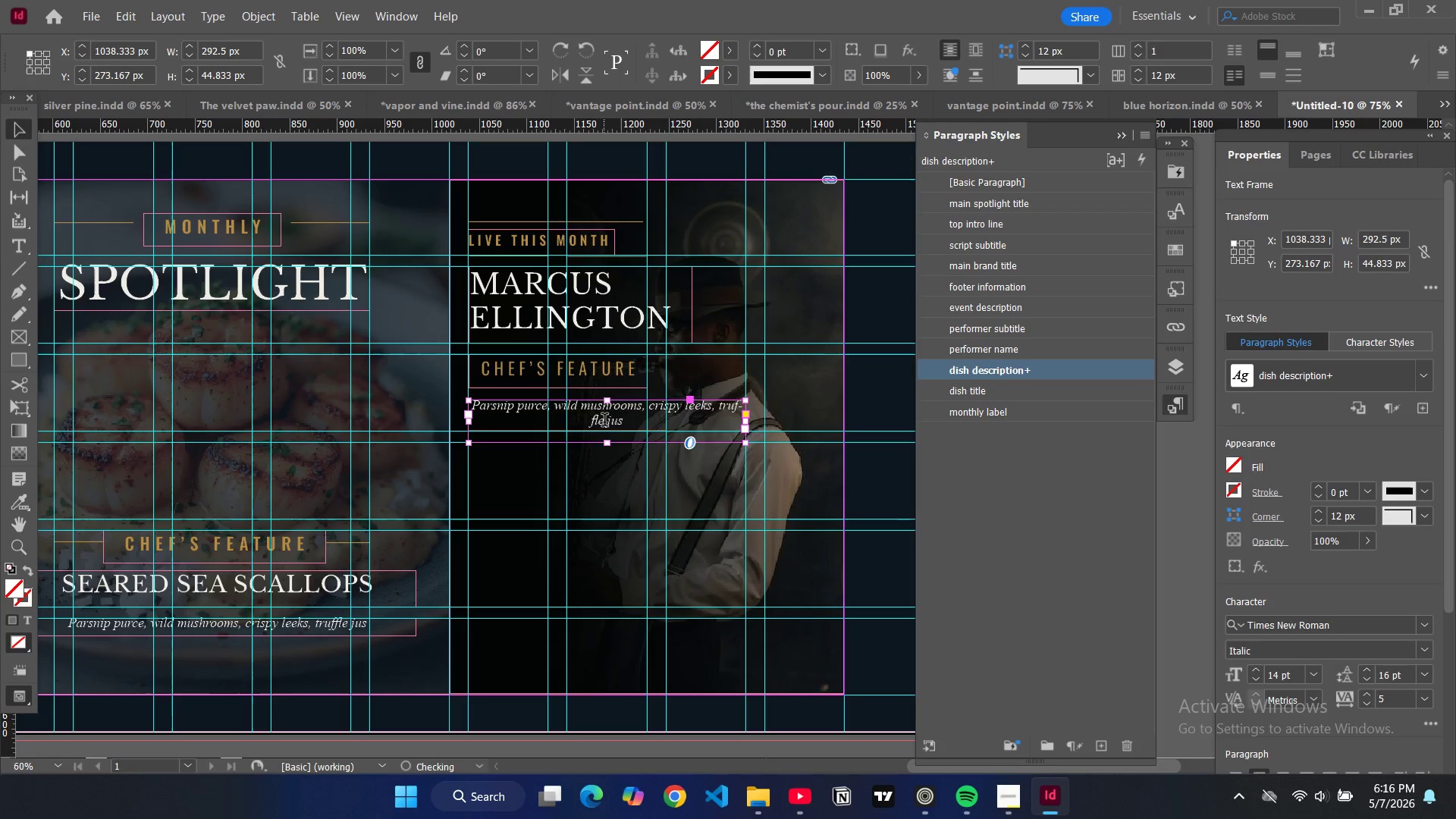 
left_click([604, 422])
 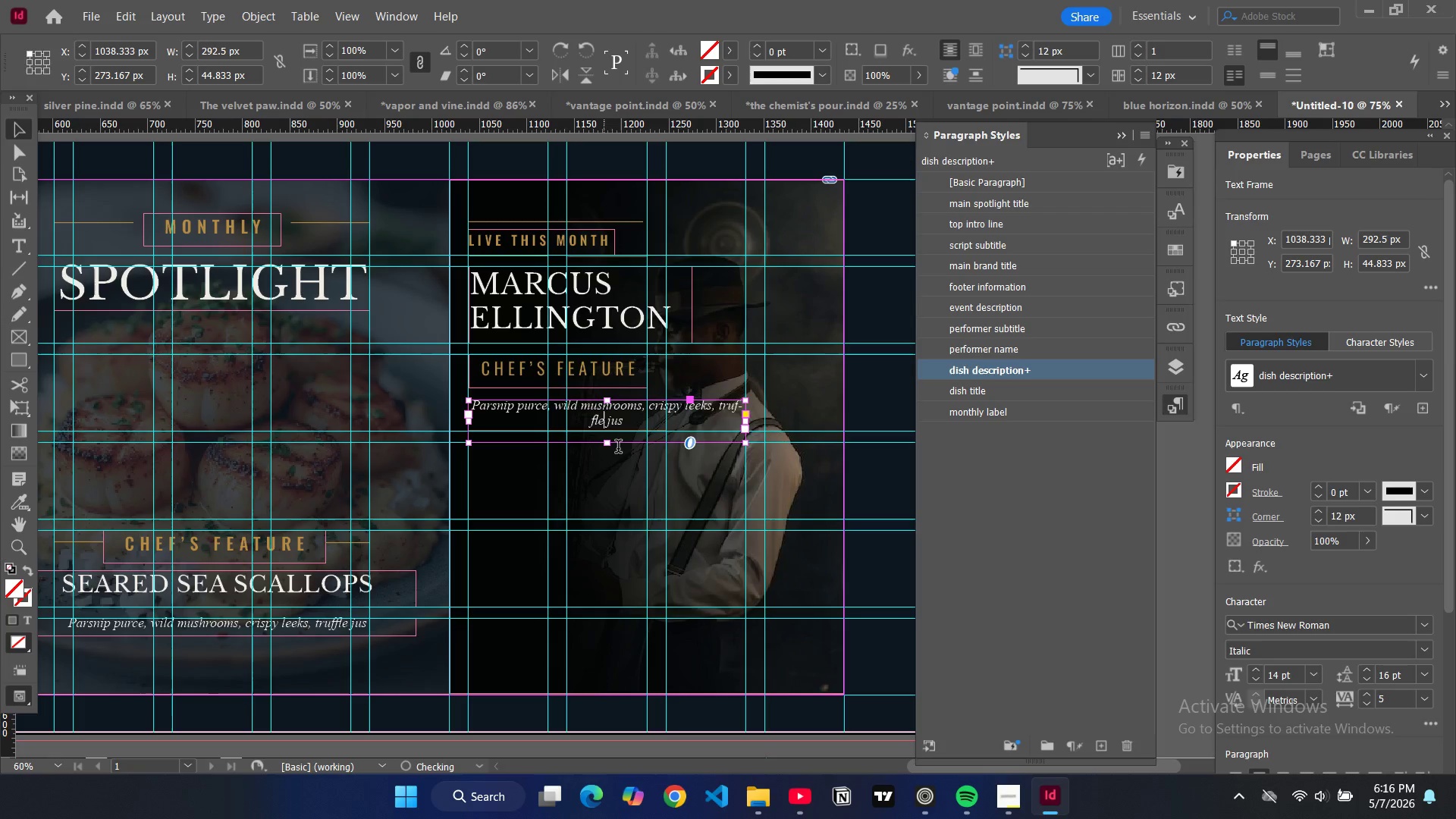 
key(Control+A)
 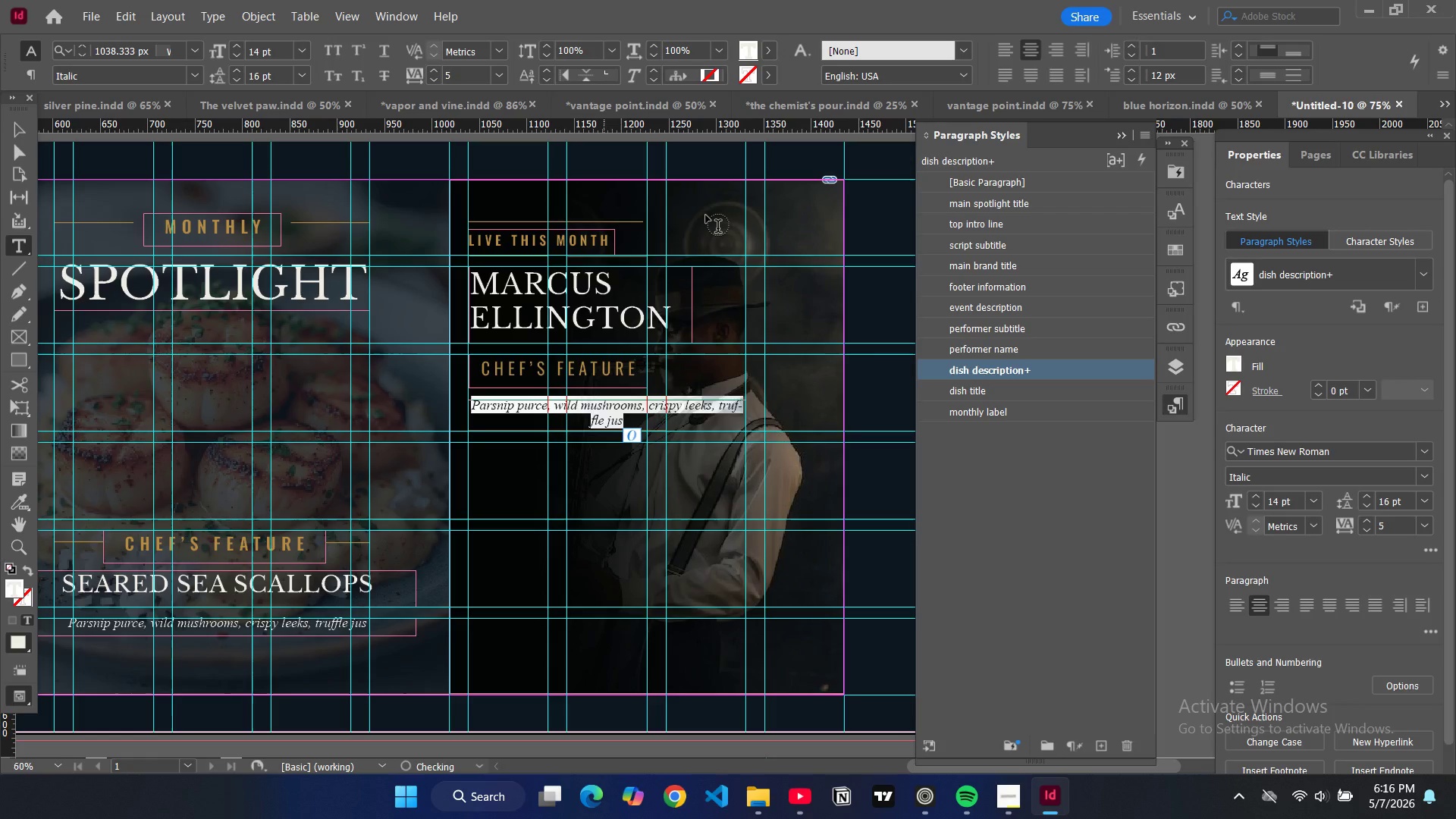 
type(a)
key(Backspace)
type(A bold new voice in modern g)
key(Backspace)
type(azgaze)
 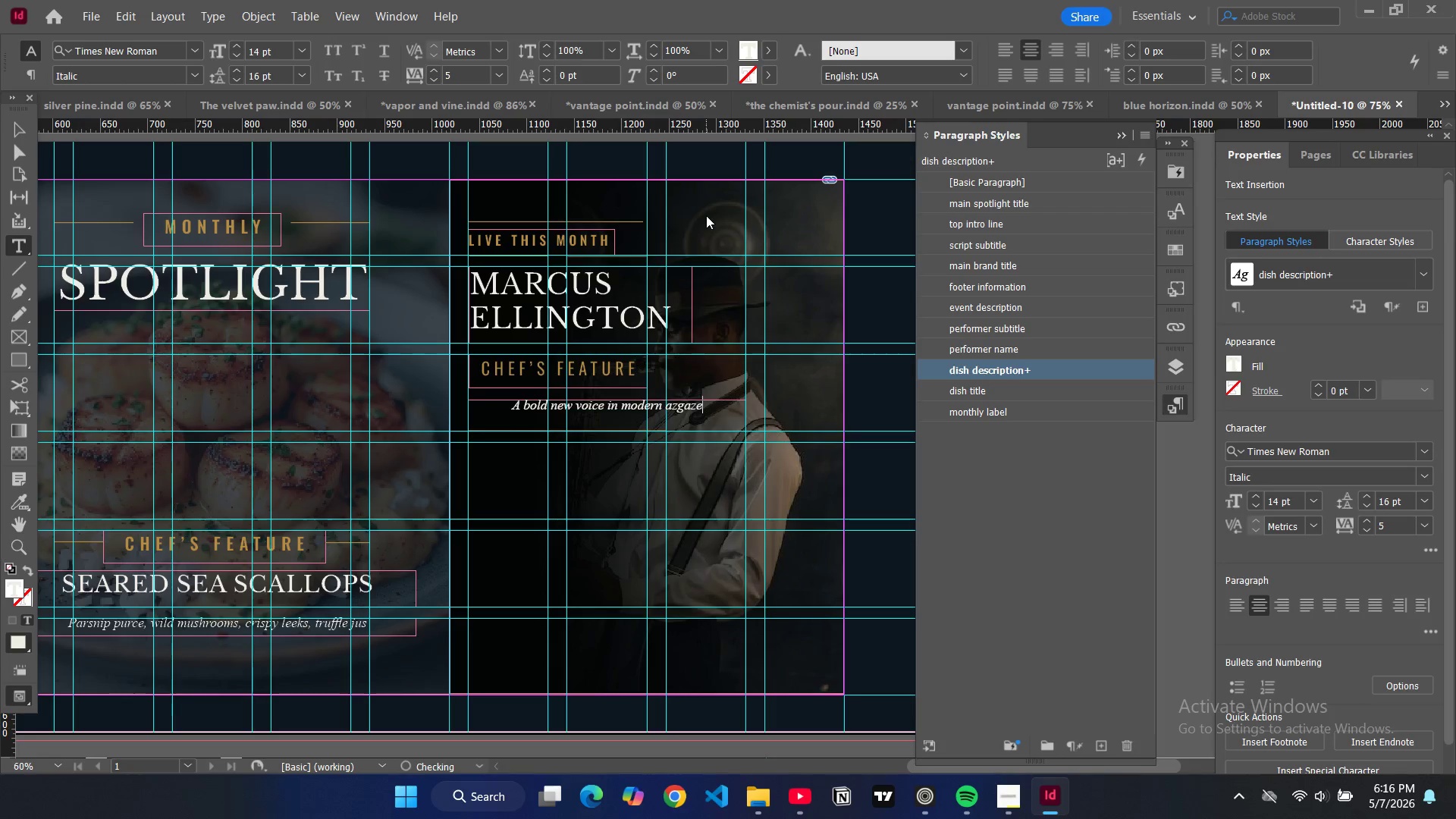 
key(ArrowLeft)
 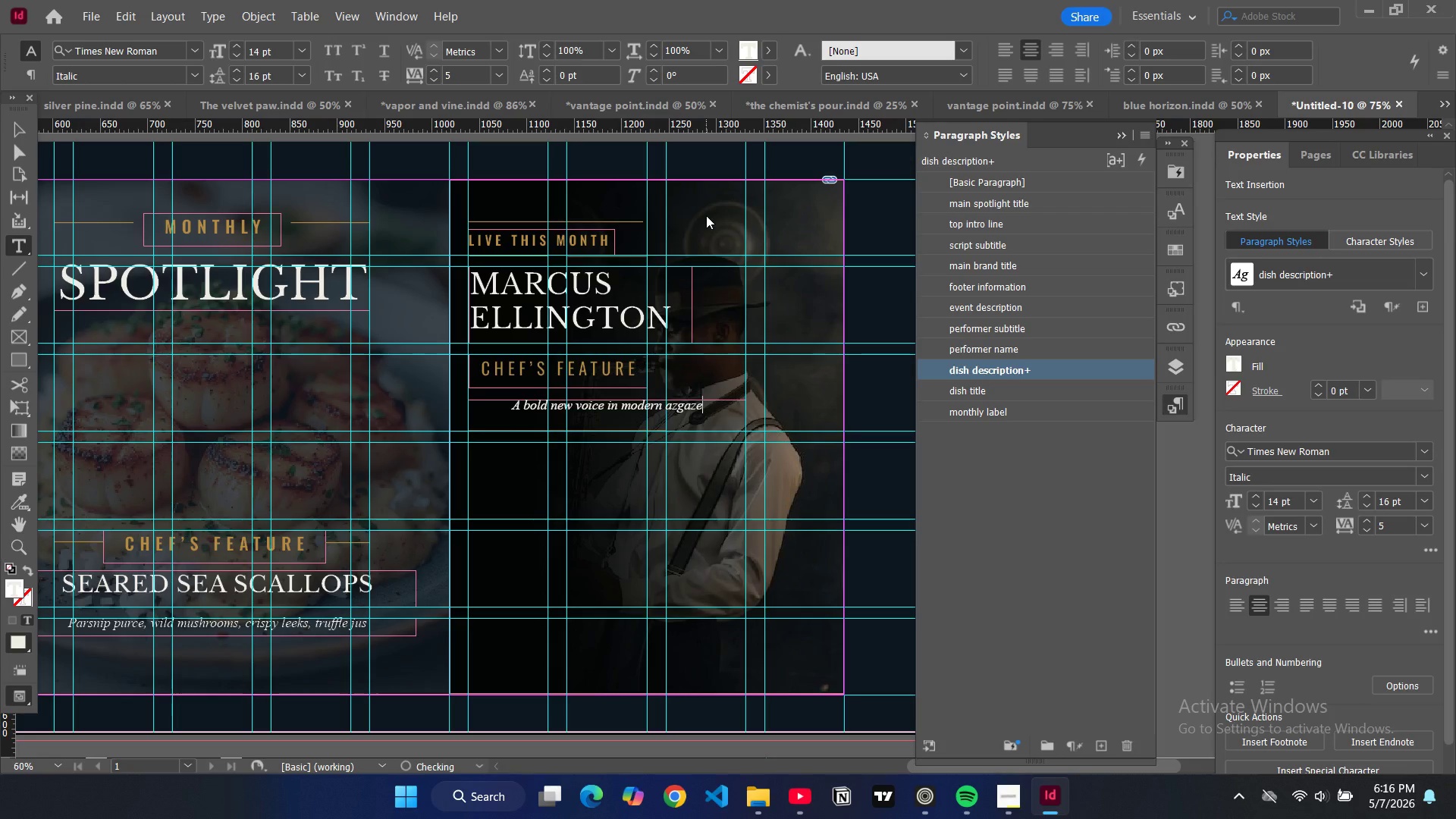 
key(ArrowLeft)
 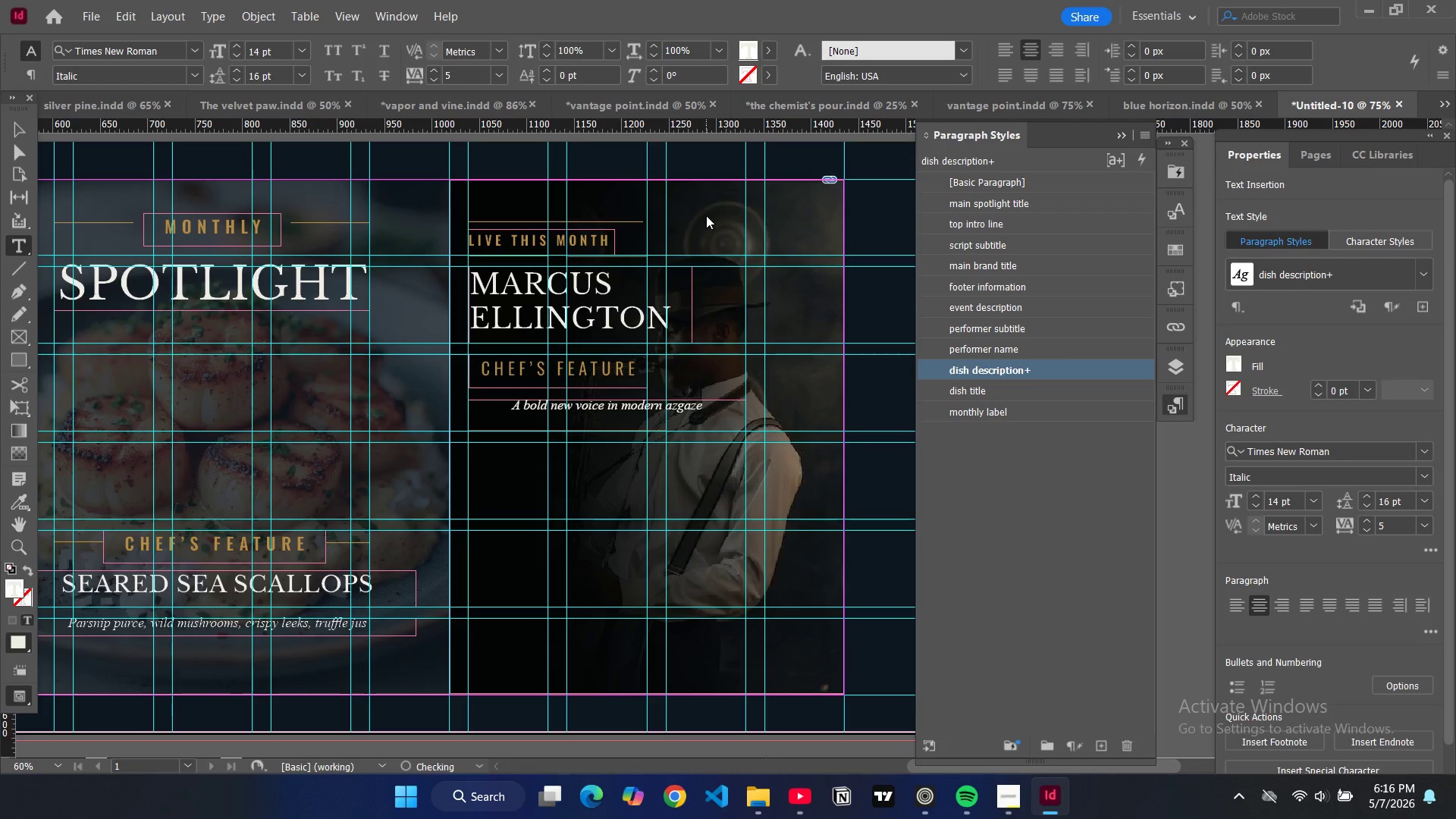 
key(ArrowLeft)
 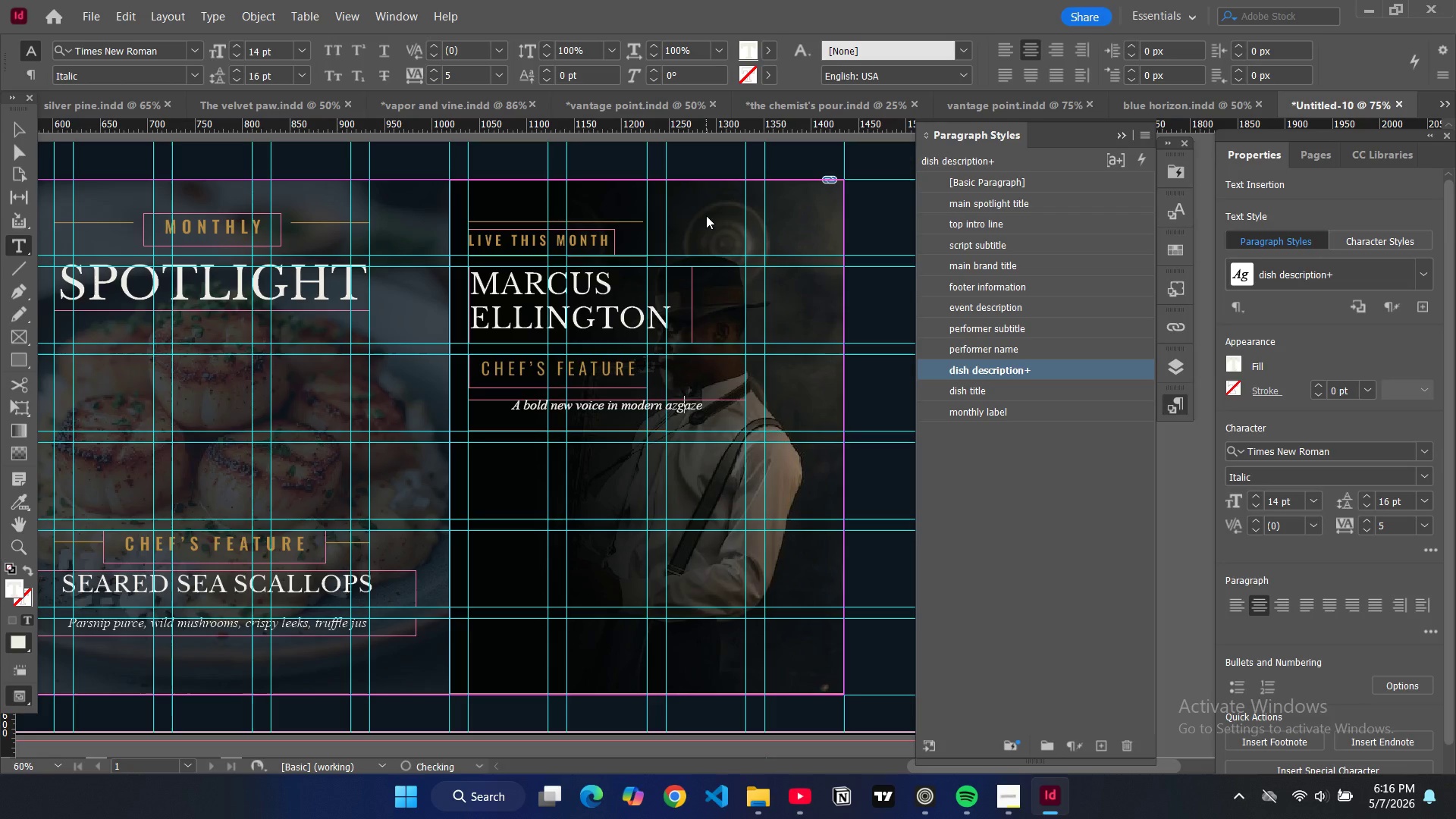 
key(ArrowLeft)
 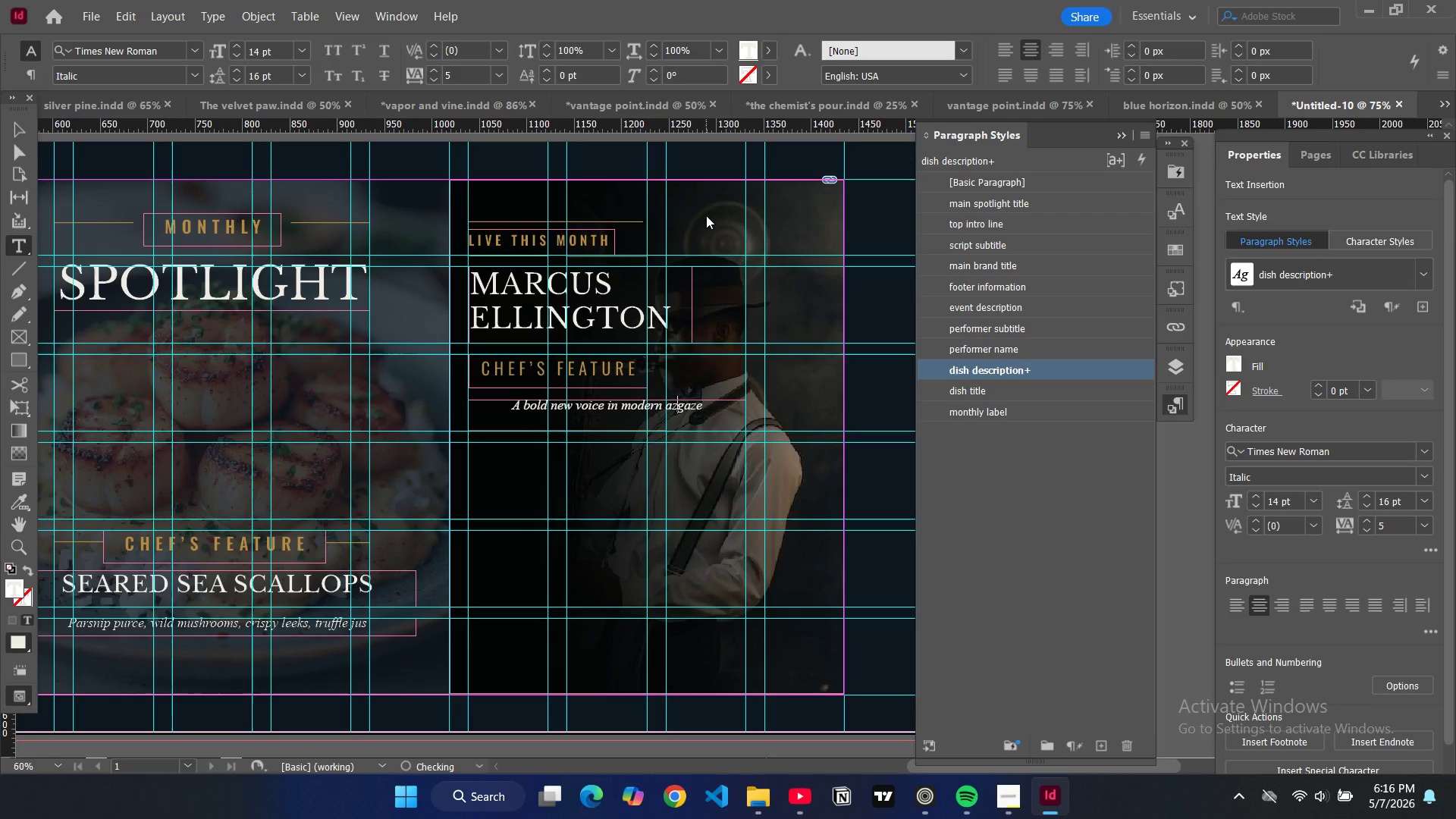 
key(Backspace)
 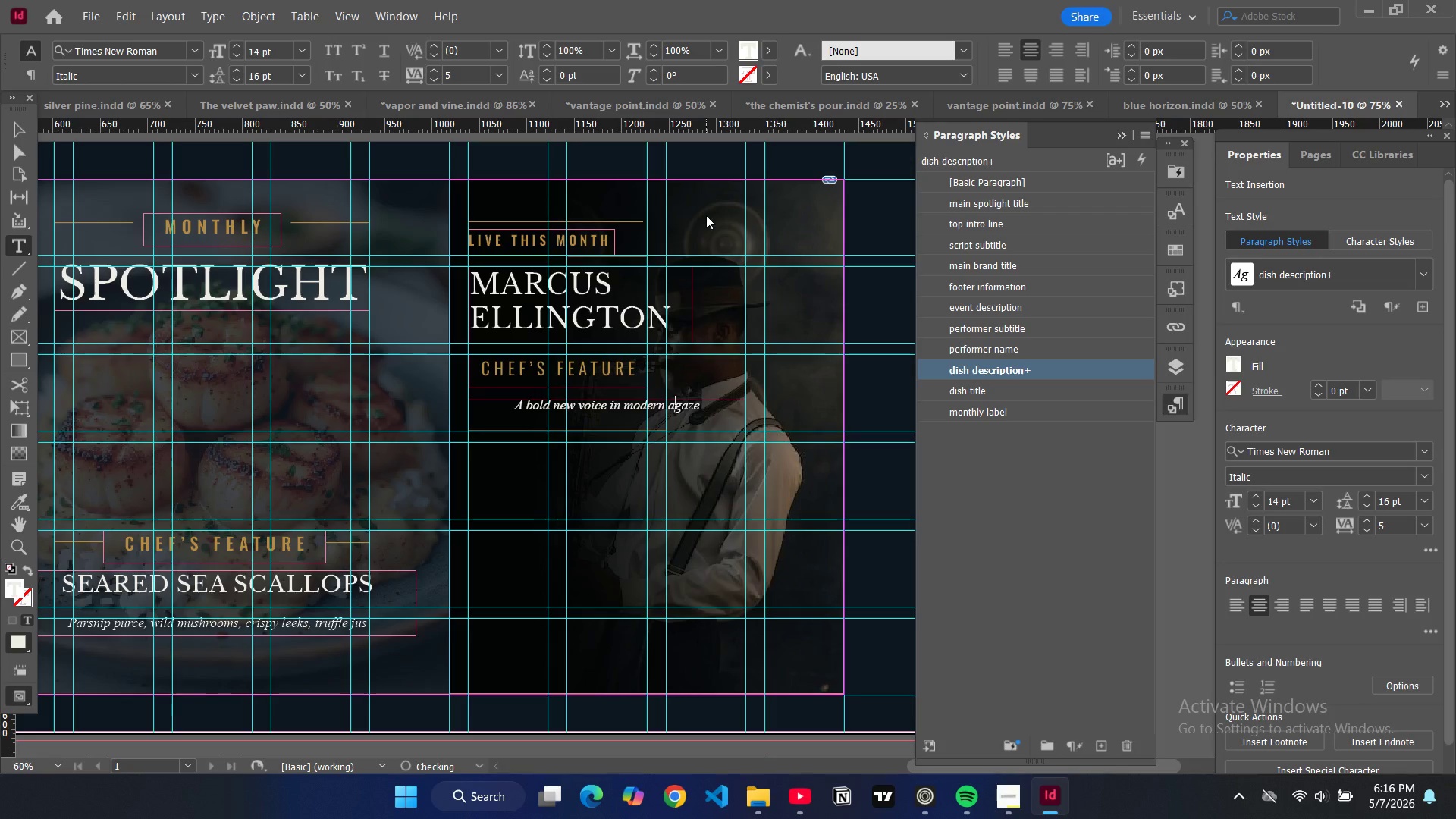 
key(Backspace)
 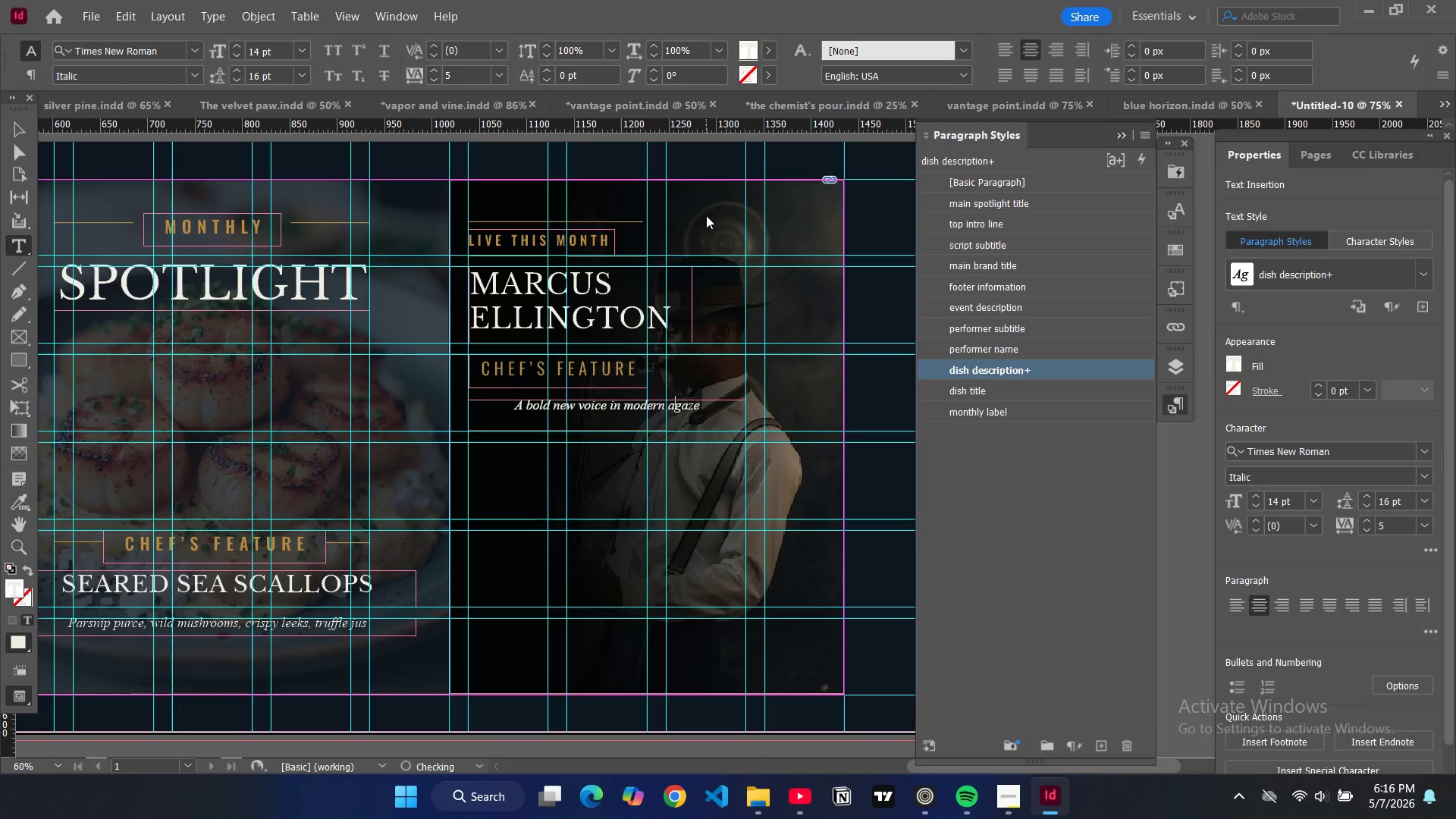 
key(ArrowRight)
 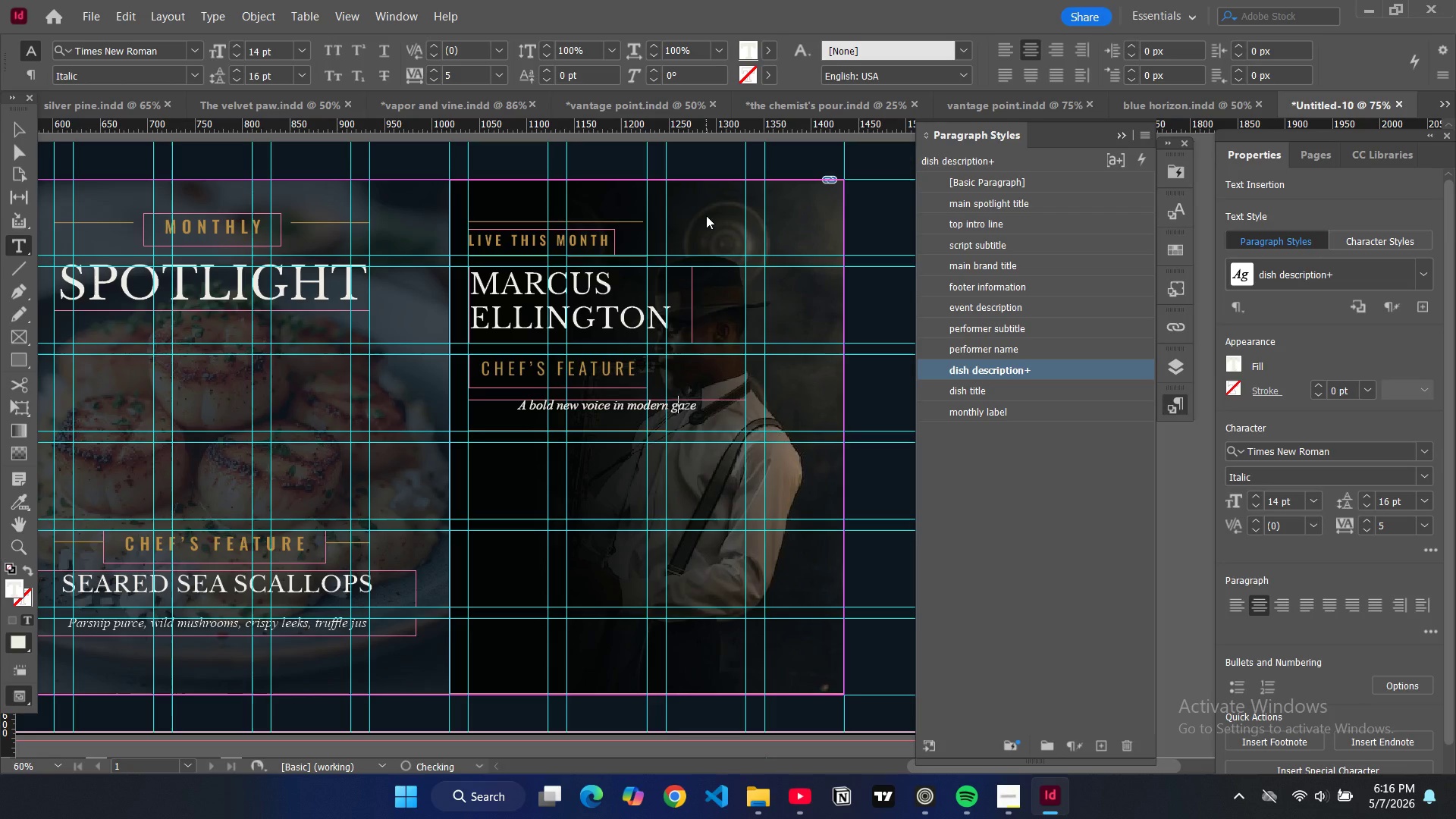 
key(ArrowRight)
 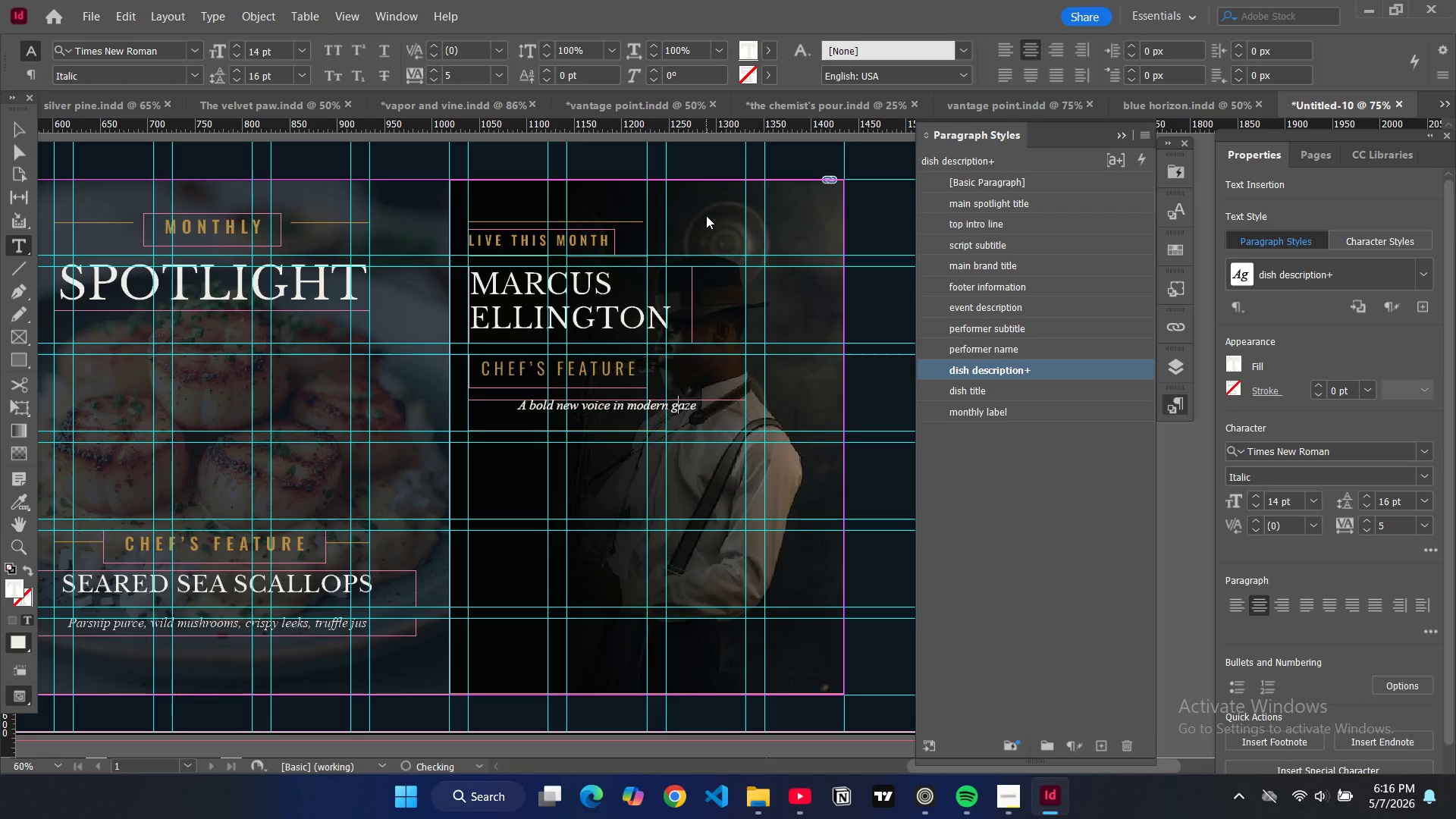 
key(ArrowRight)
 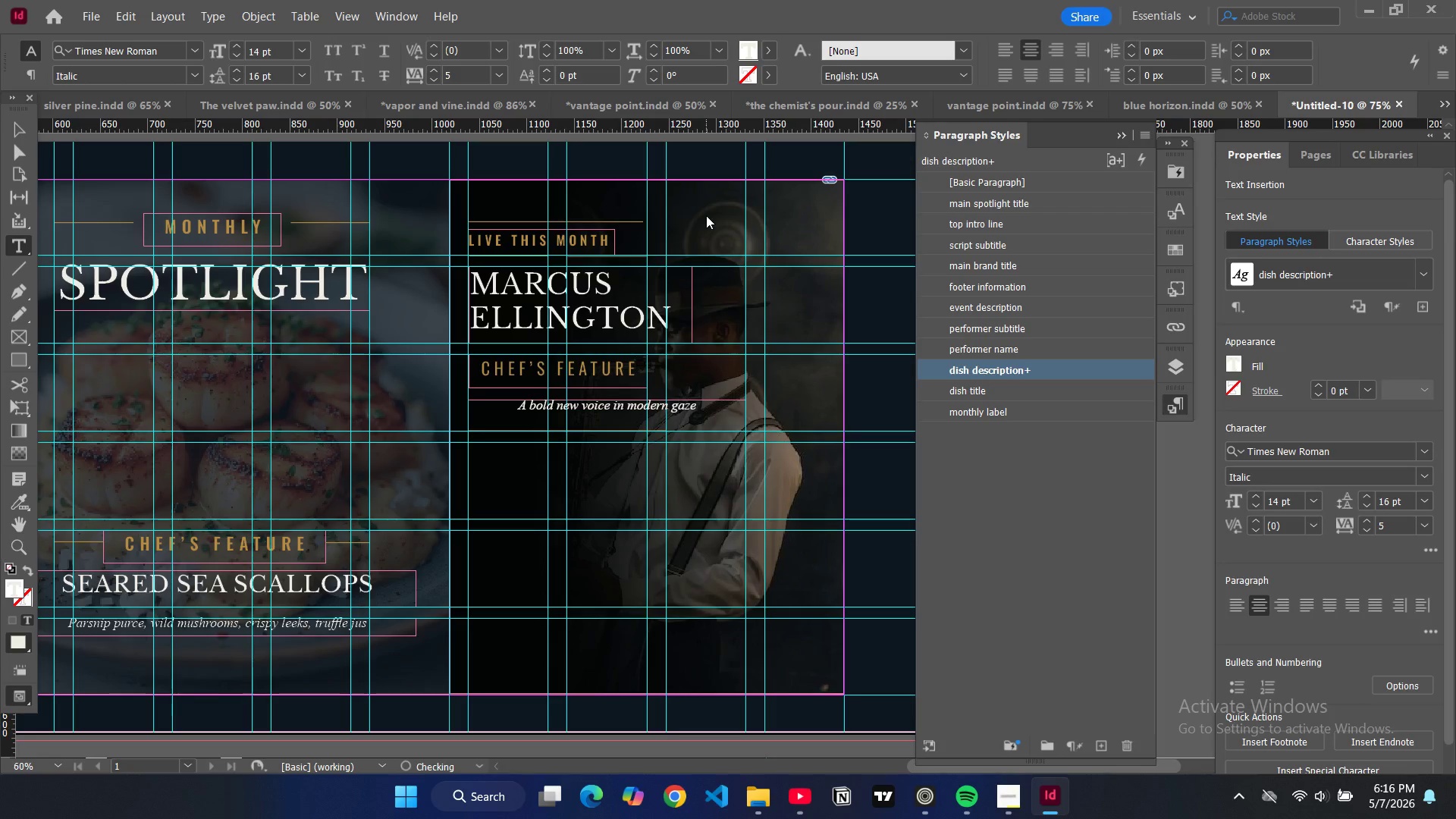 
key(ArrowRight)
 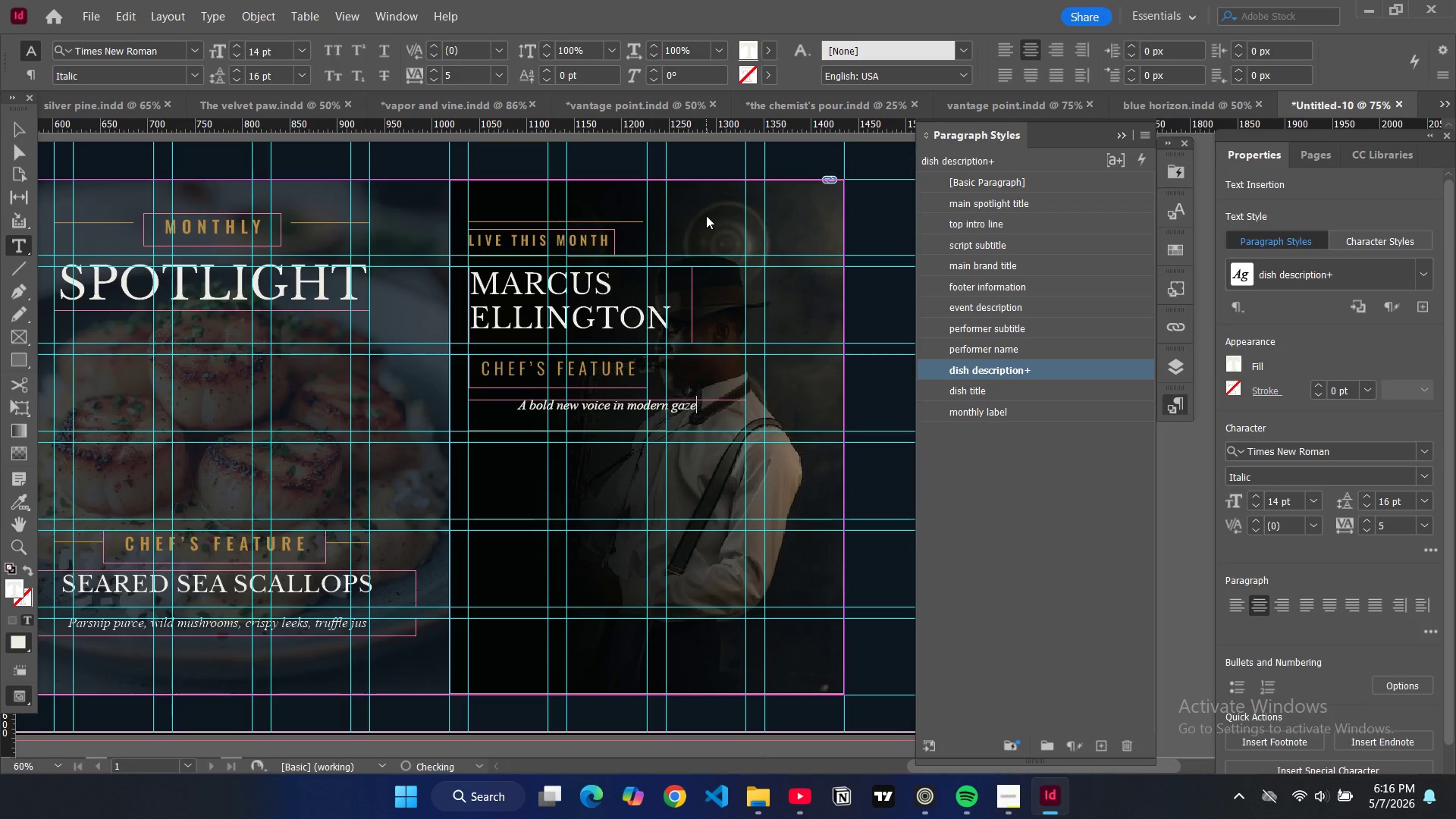 
key(Period)
 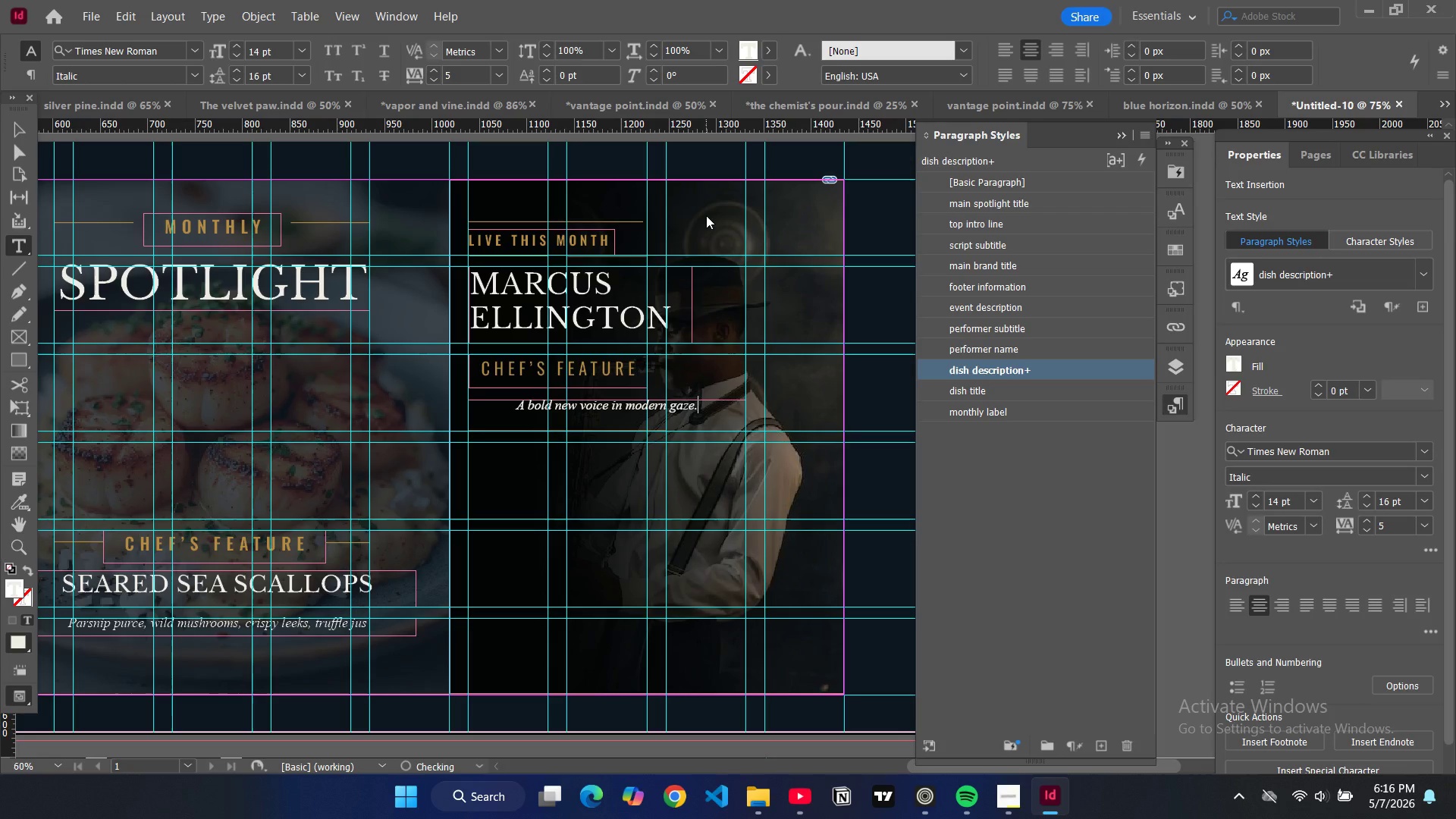 
key(Enter)
 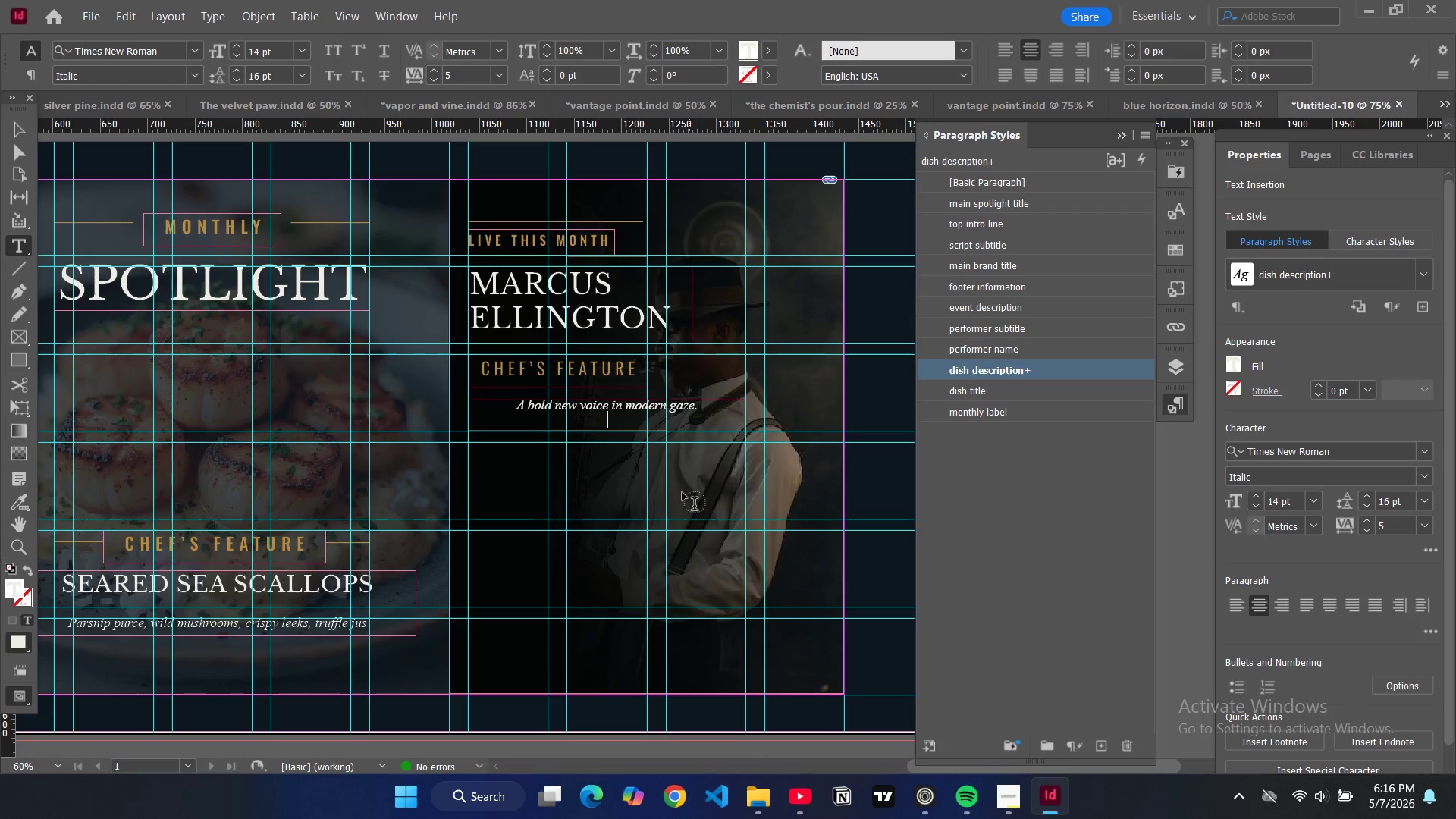 
double_click([681, 407])
 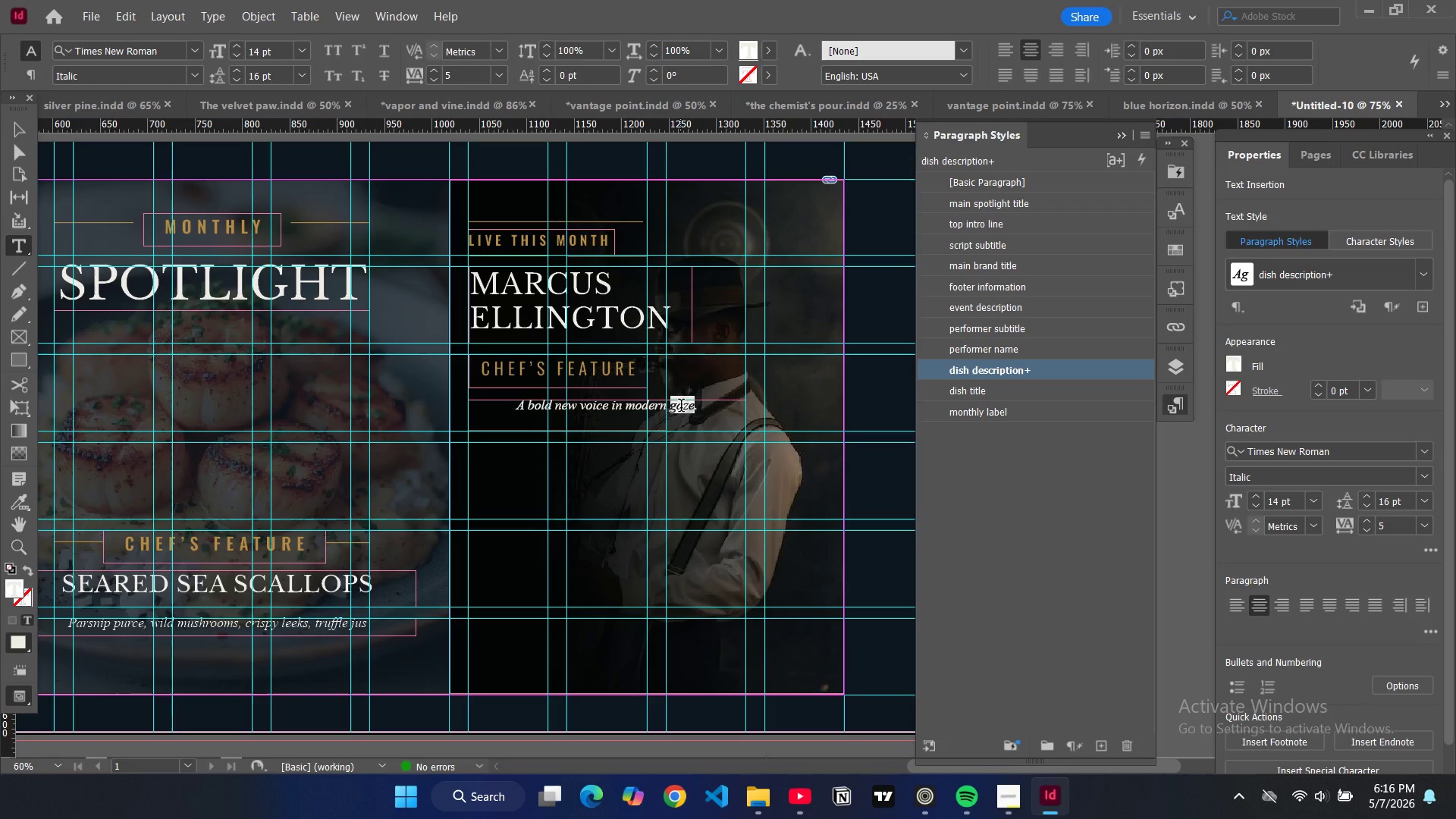 
type(jazz)
 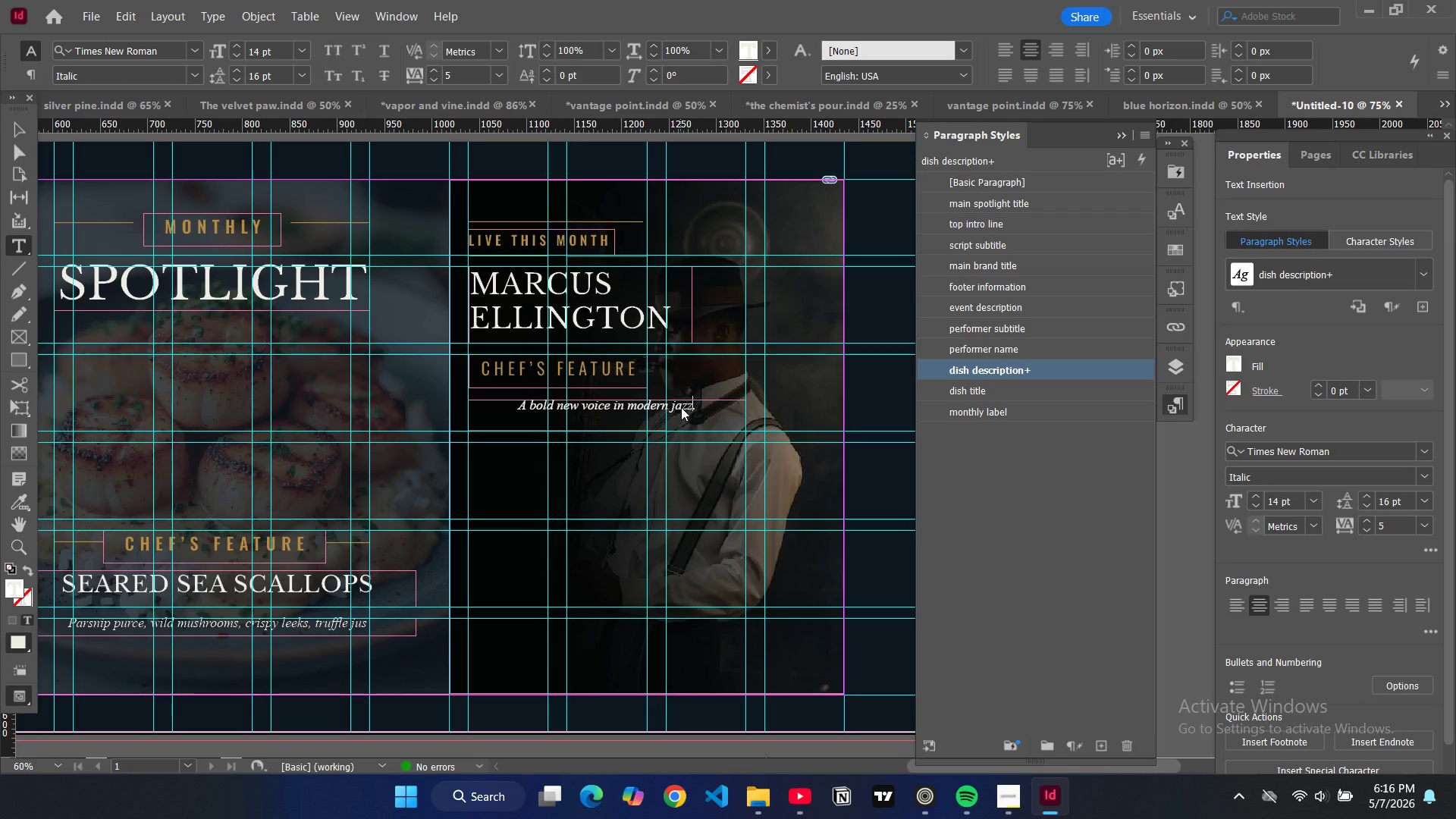 
key(ArrowRight)
 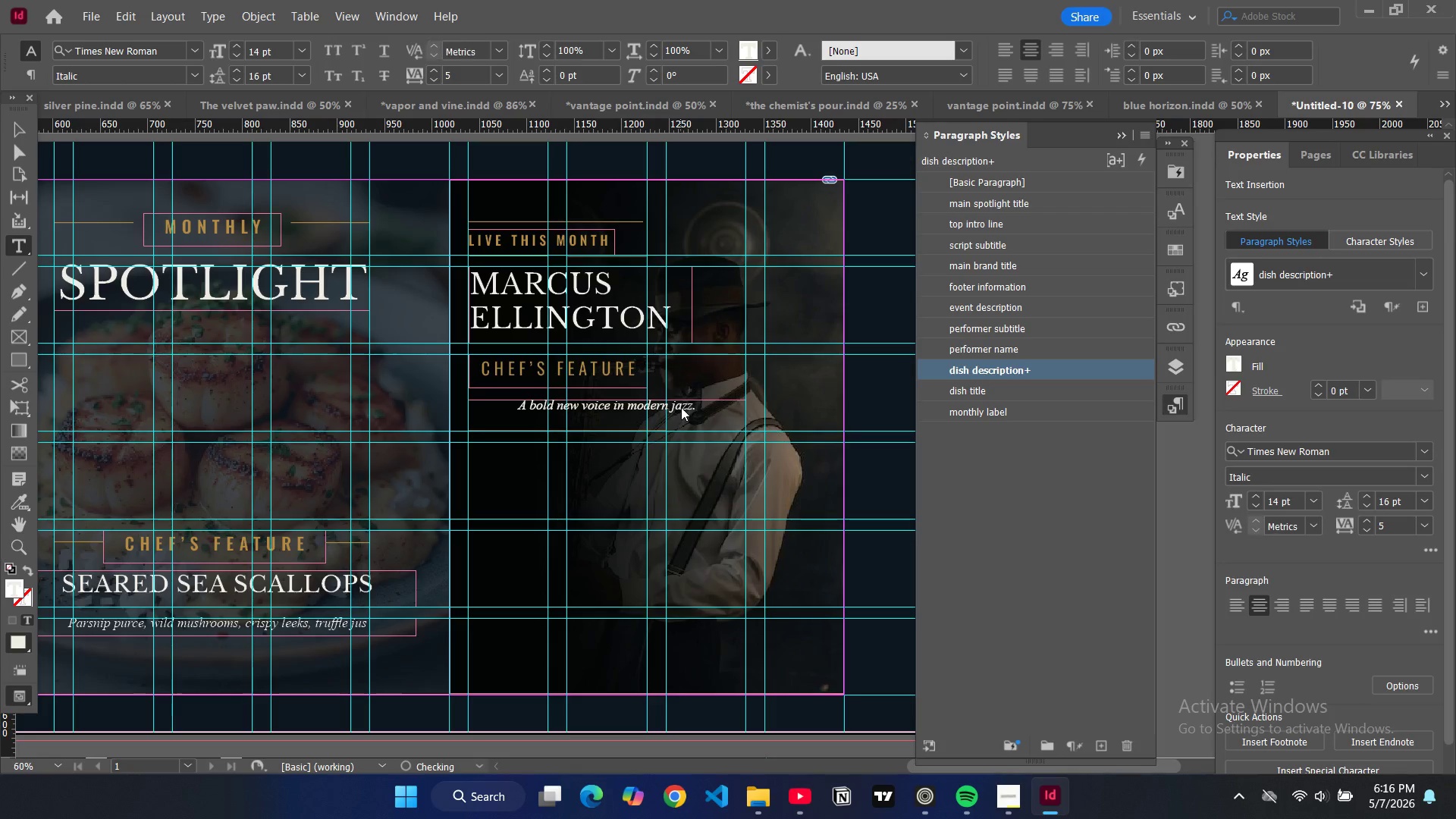 
key(Enter)
 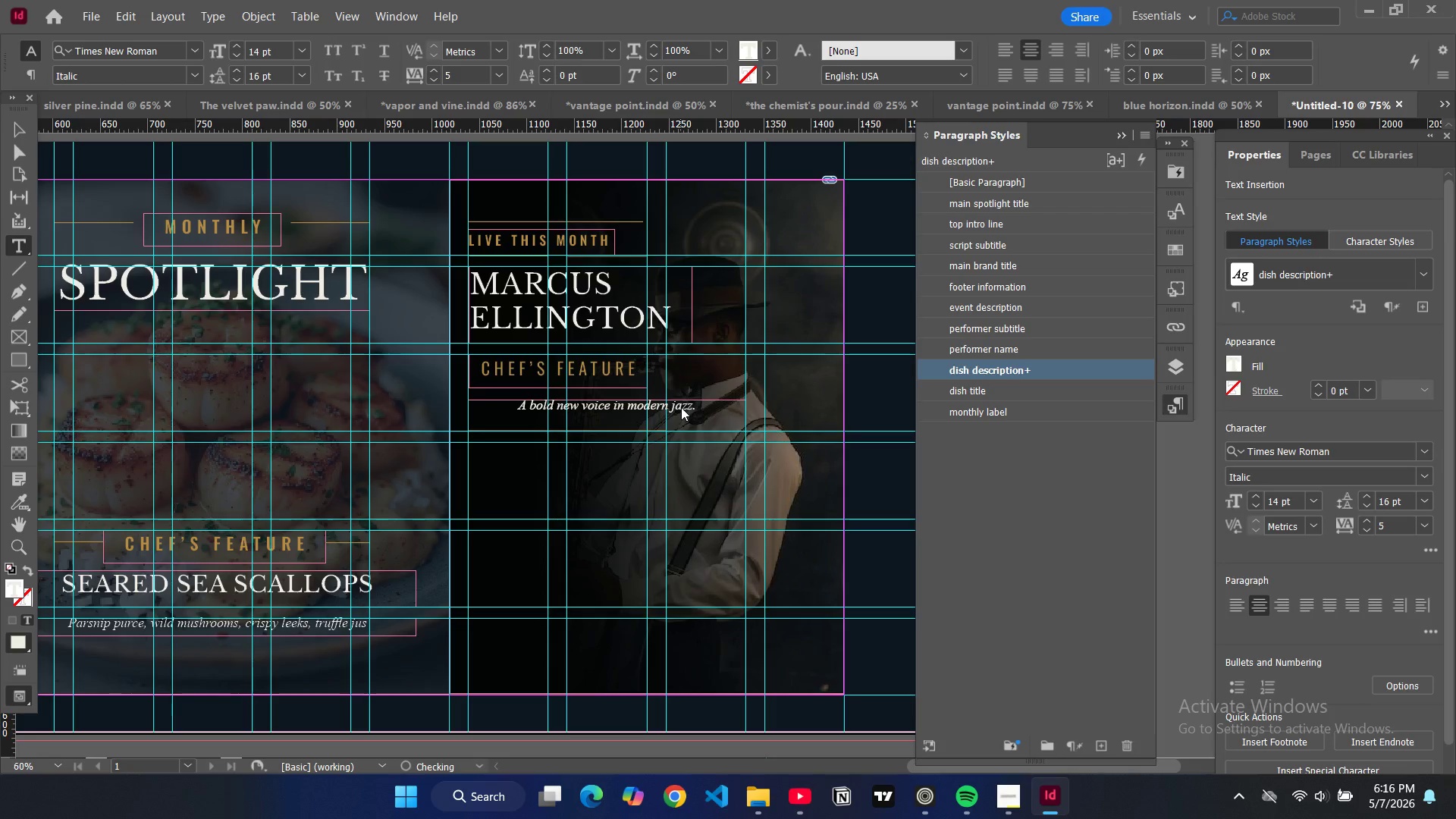 
type(Soulful, sophis)
 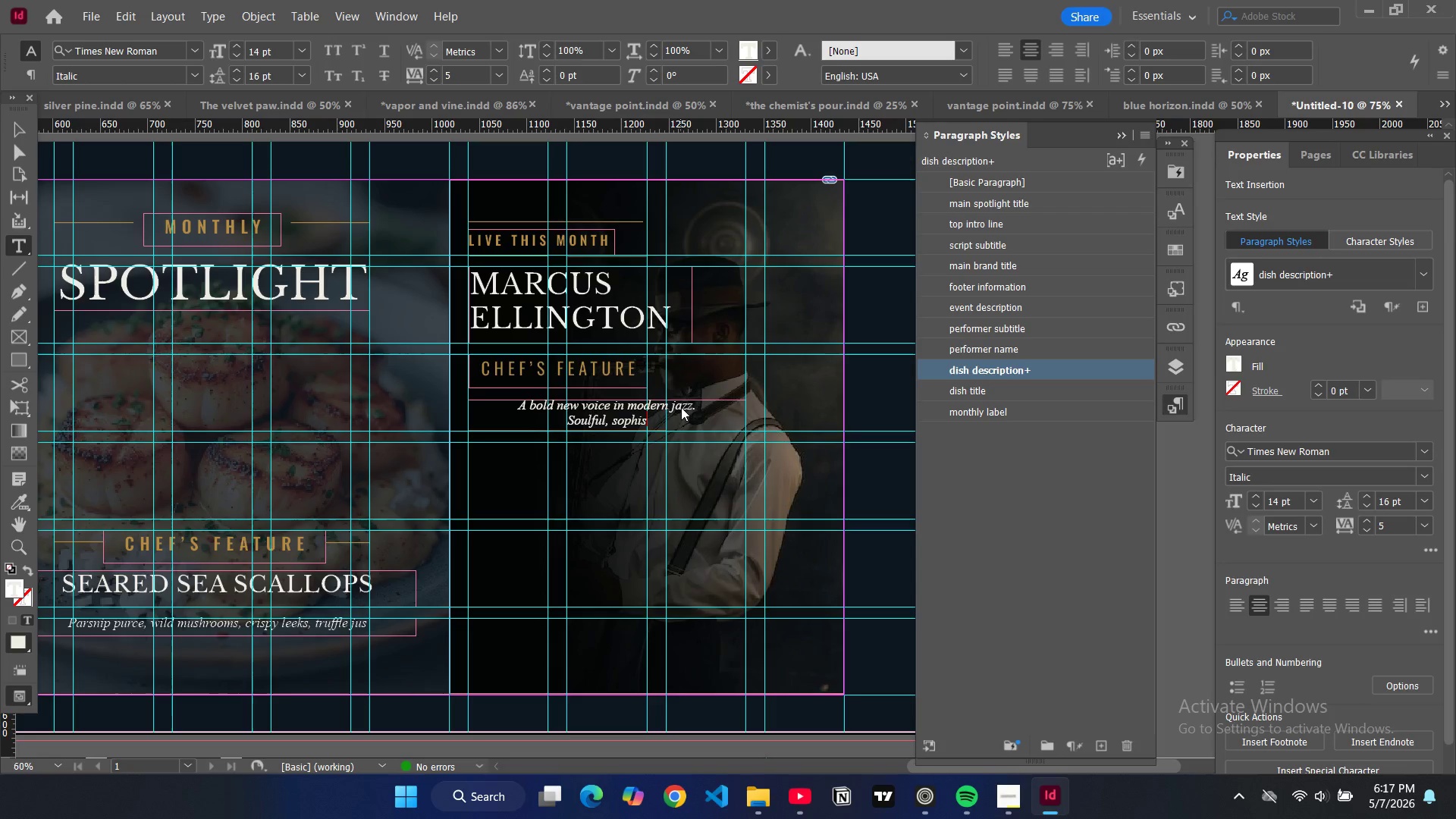 
type(ticated )
key(Backspace)
type(, unforgettable.)
 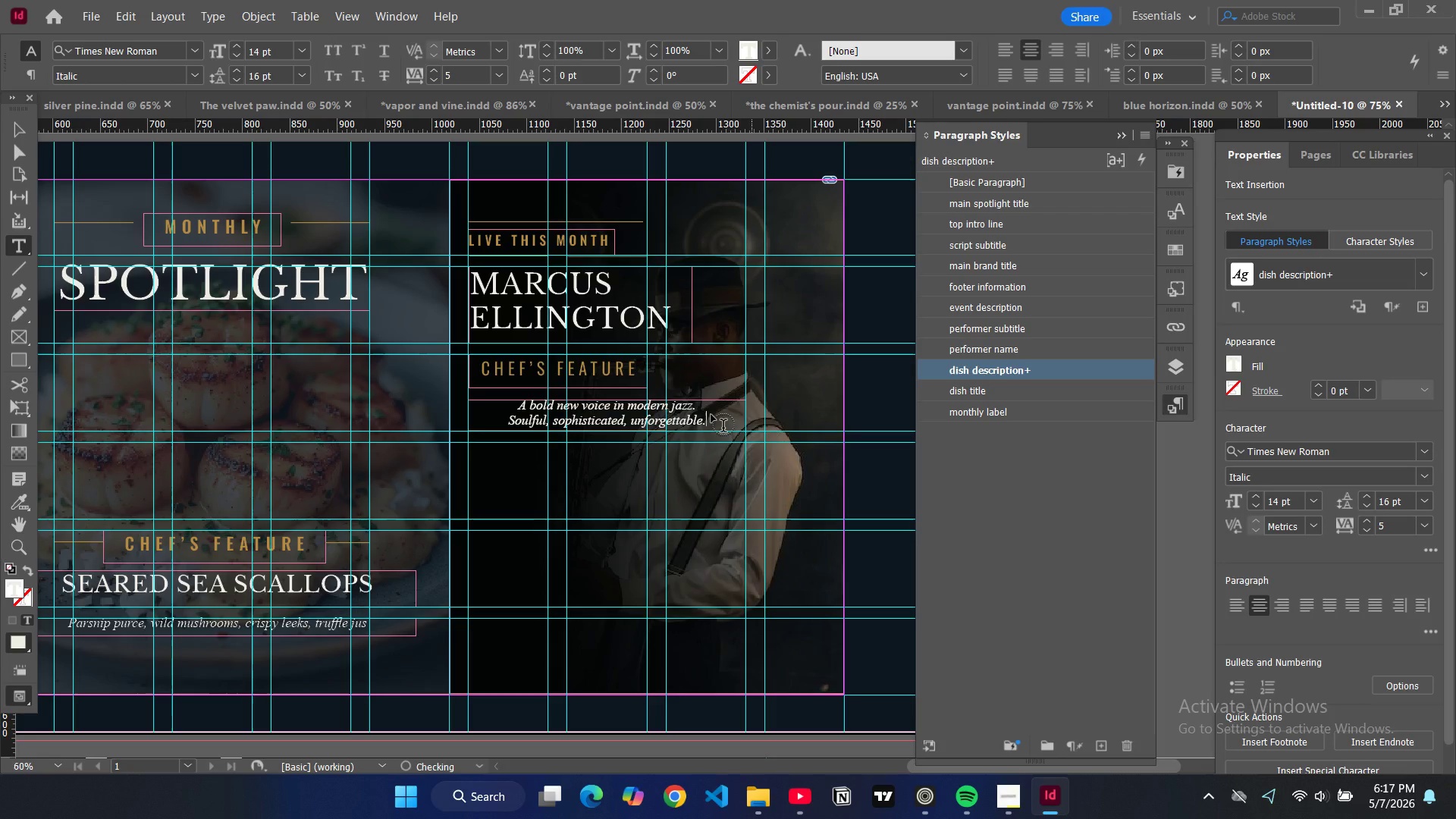 
double_click([713, 419])
 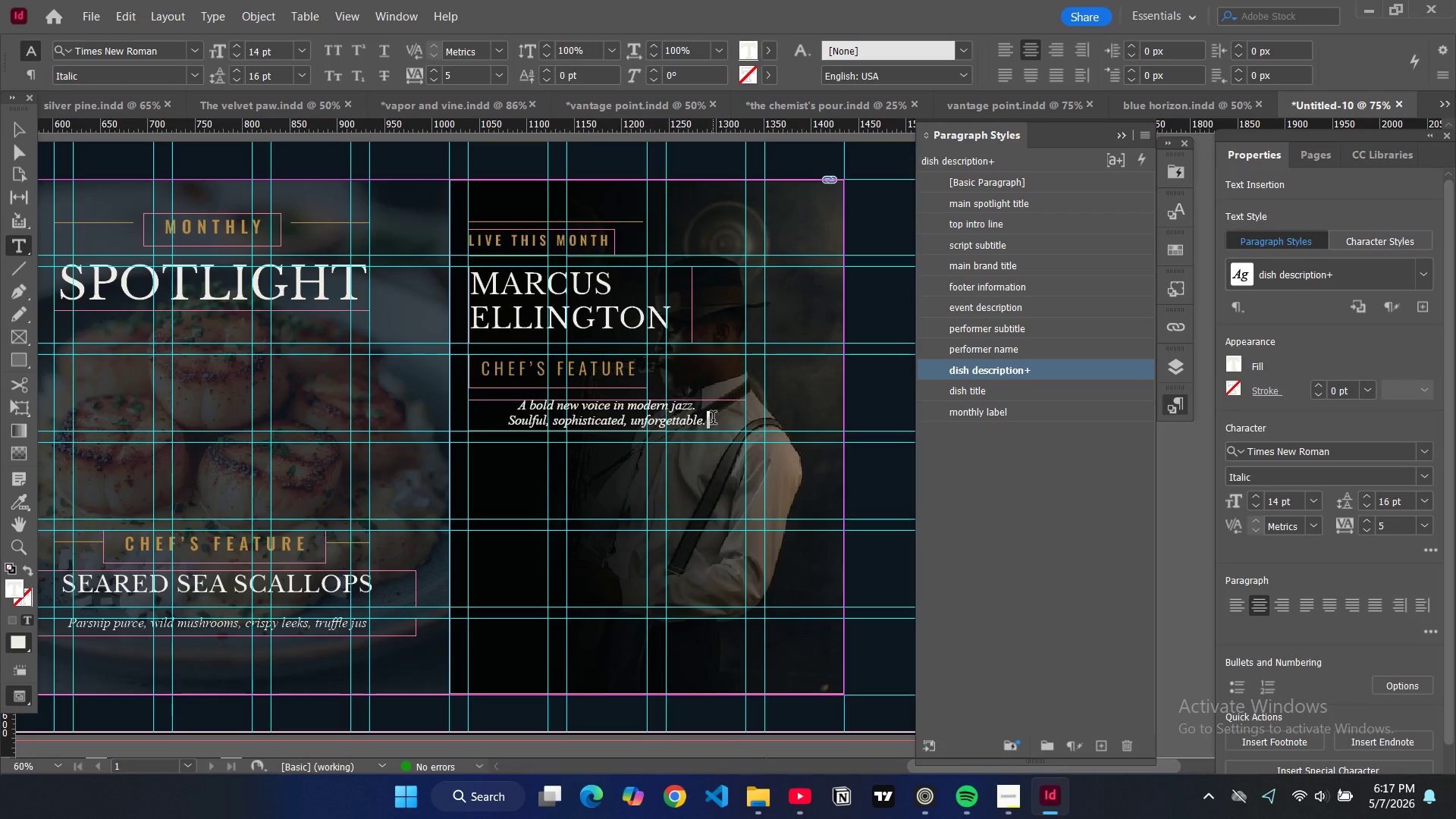 
key(Control+A)
 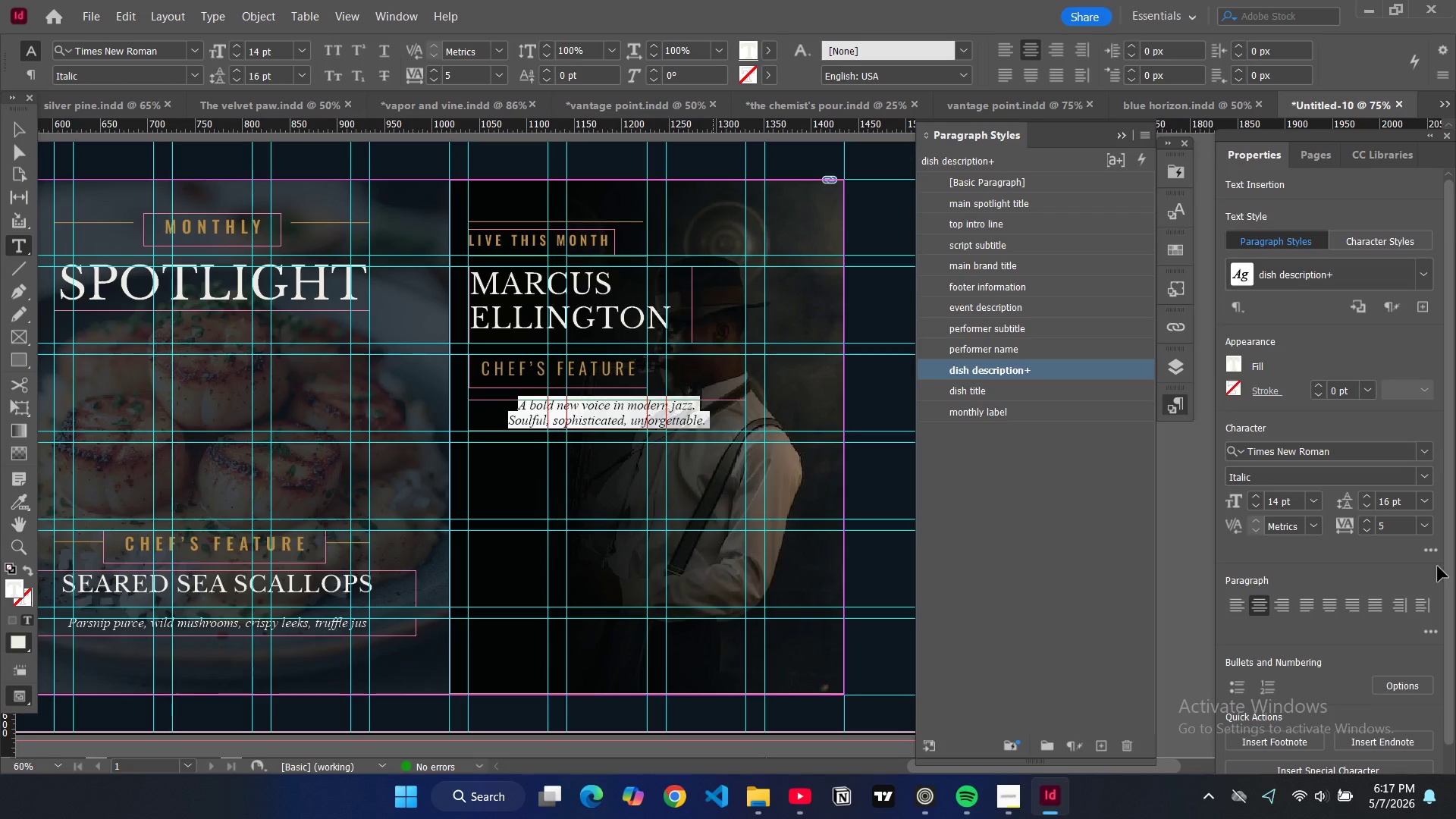 
left_click([1427, 505])
 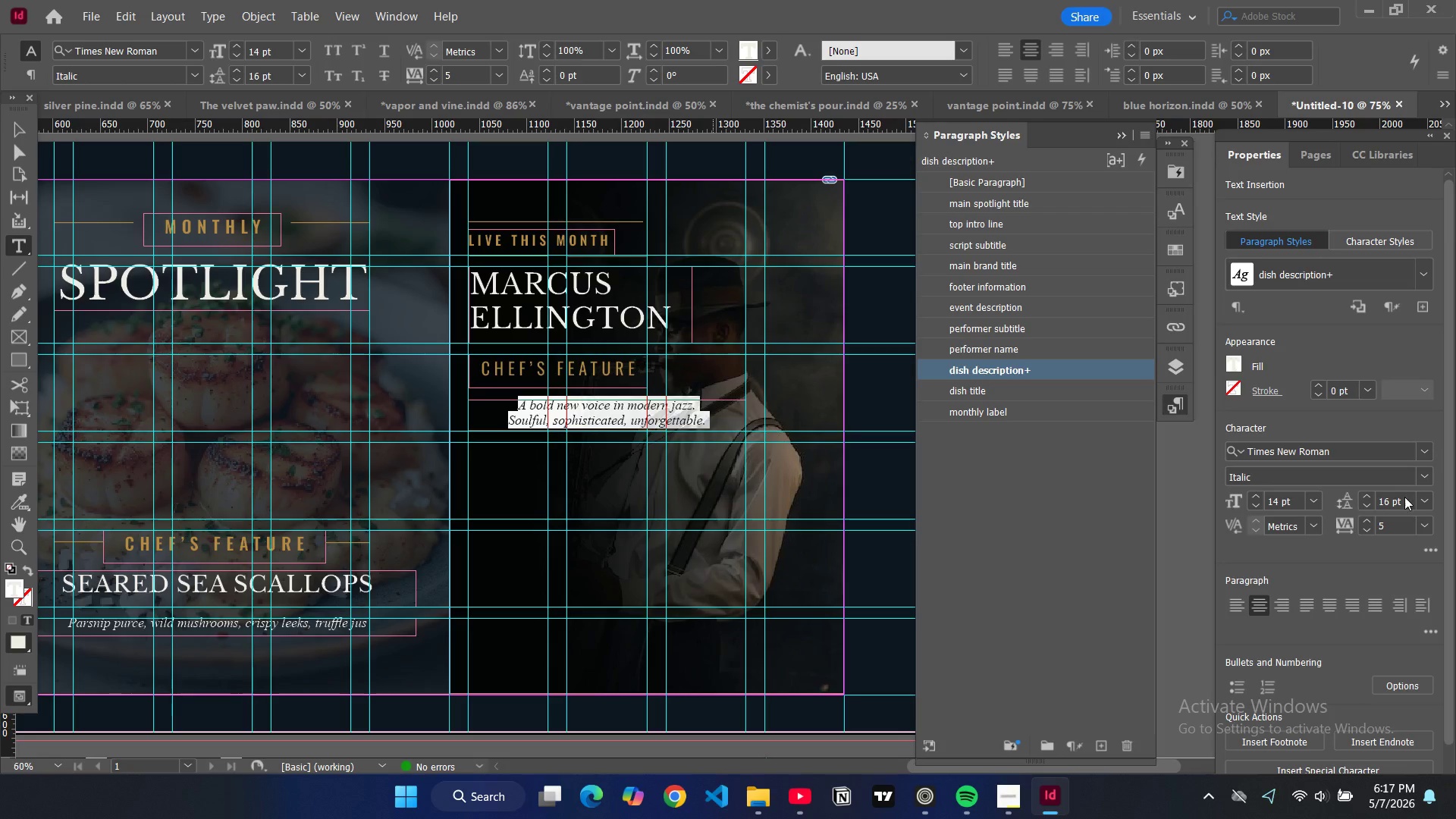 
mouse_move([1389, 473])
 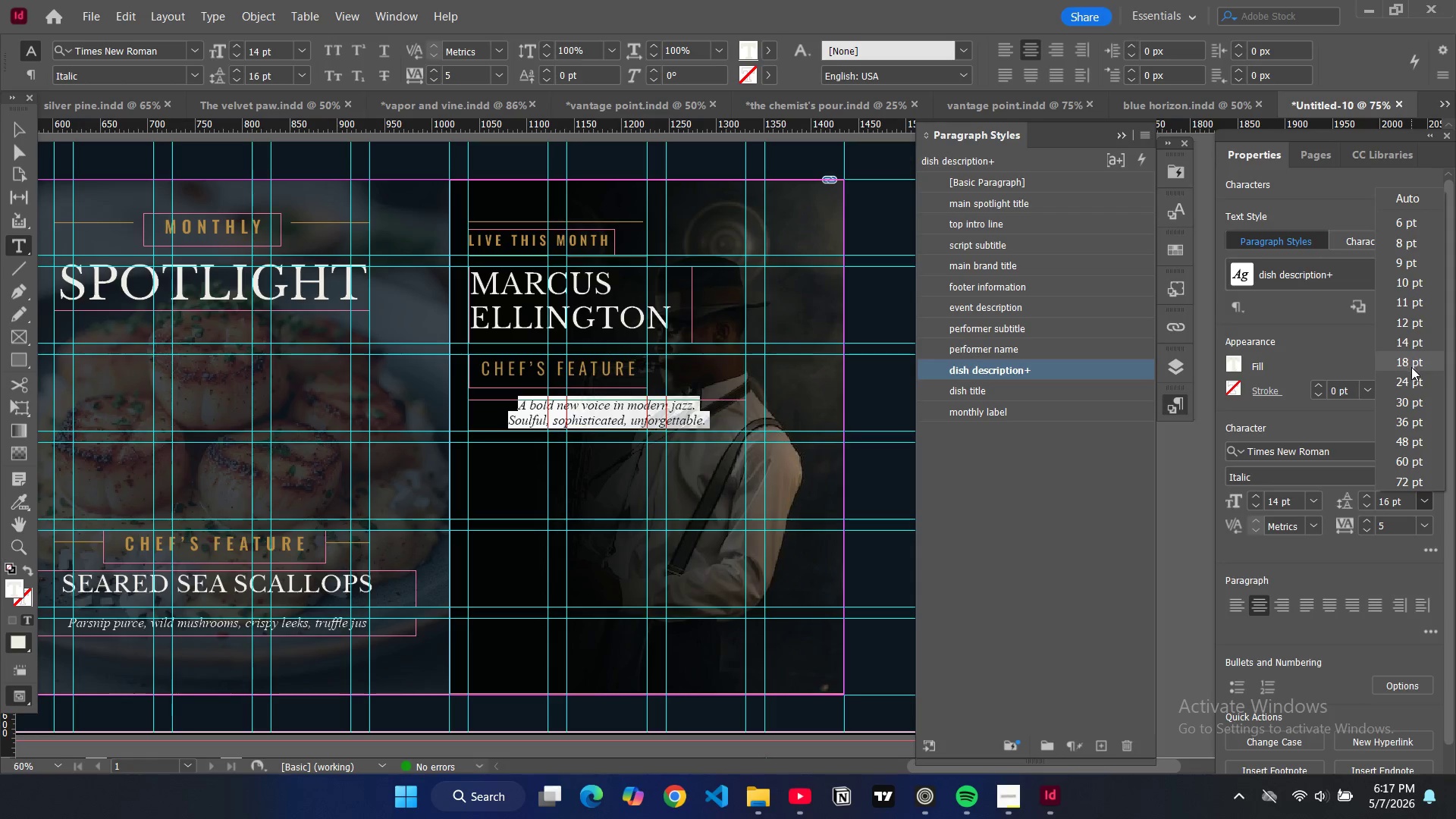 
wait(8.92)
 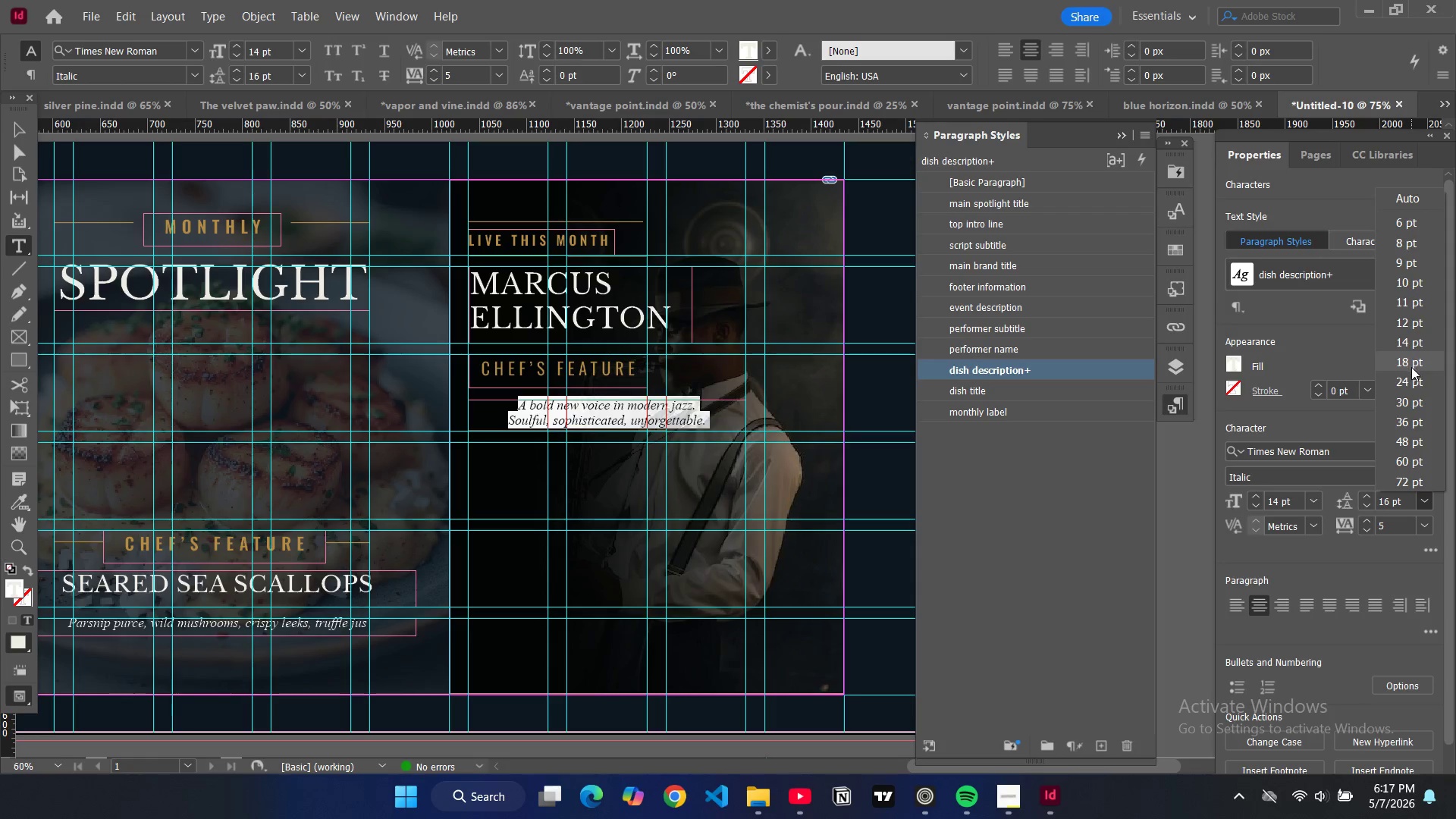 
left_click([23, 128])
 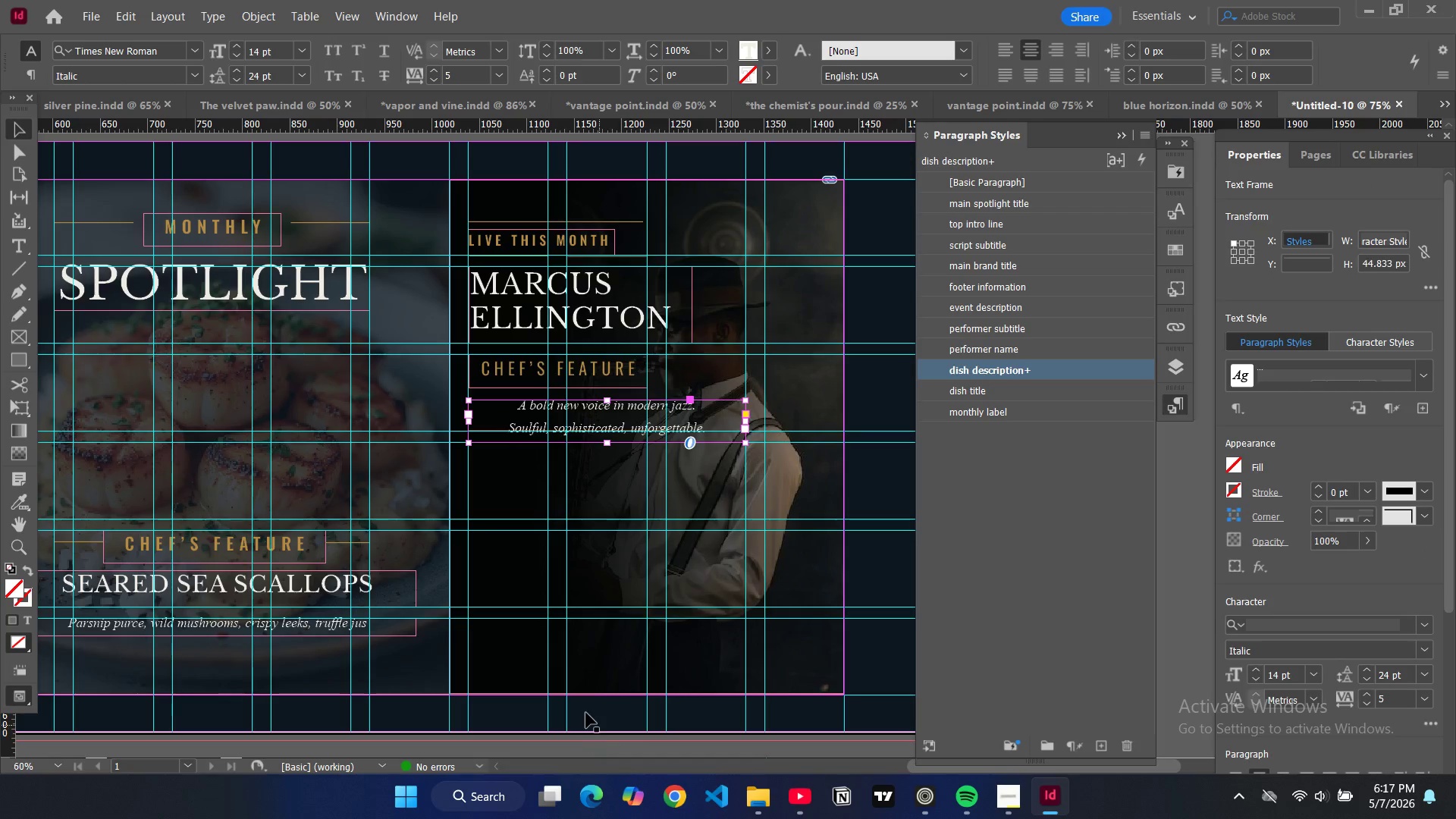 
left_click([586, 712])
 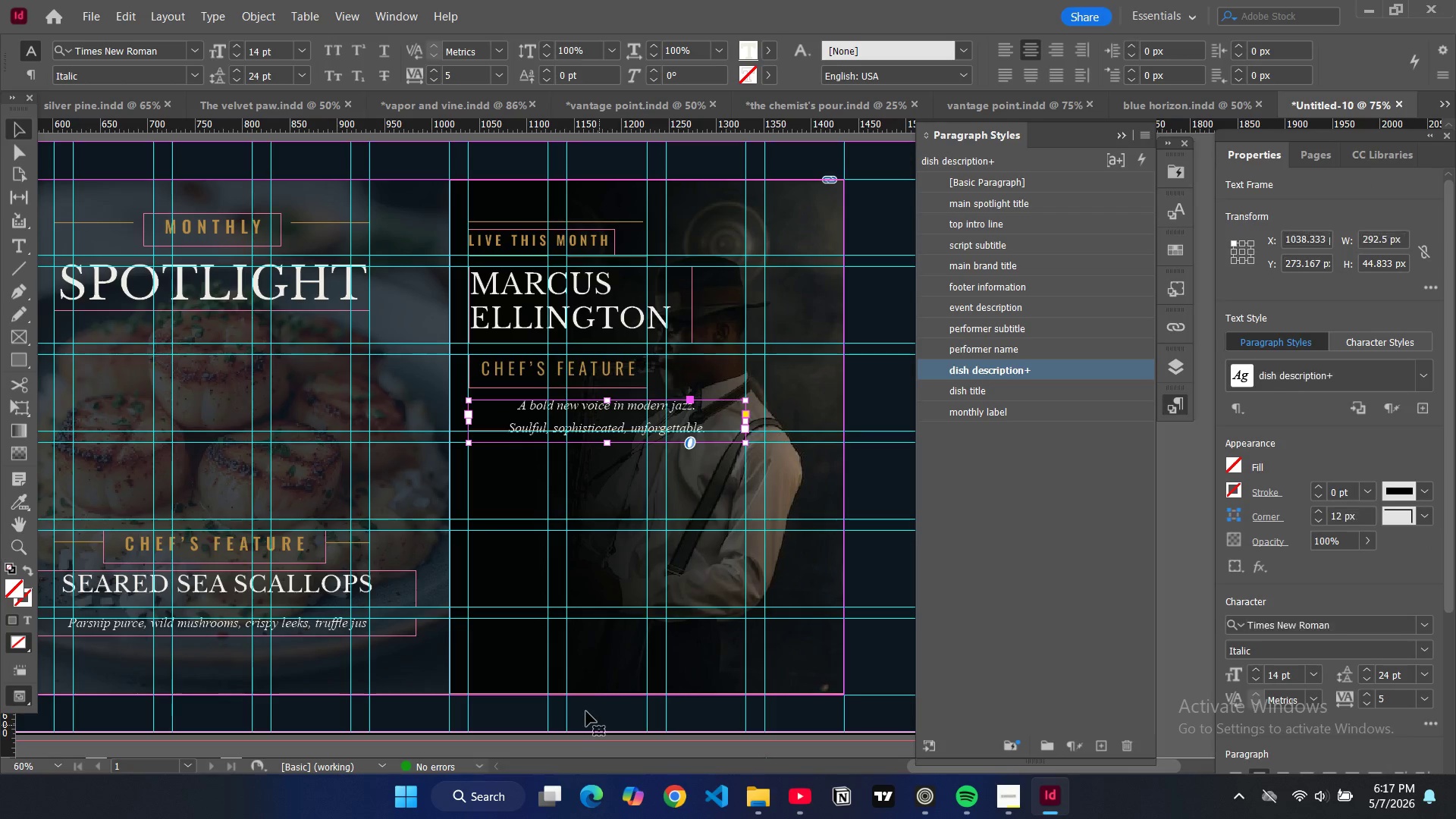 
type(ww)
 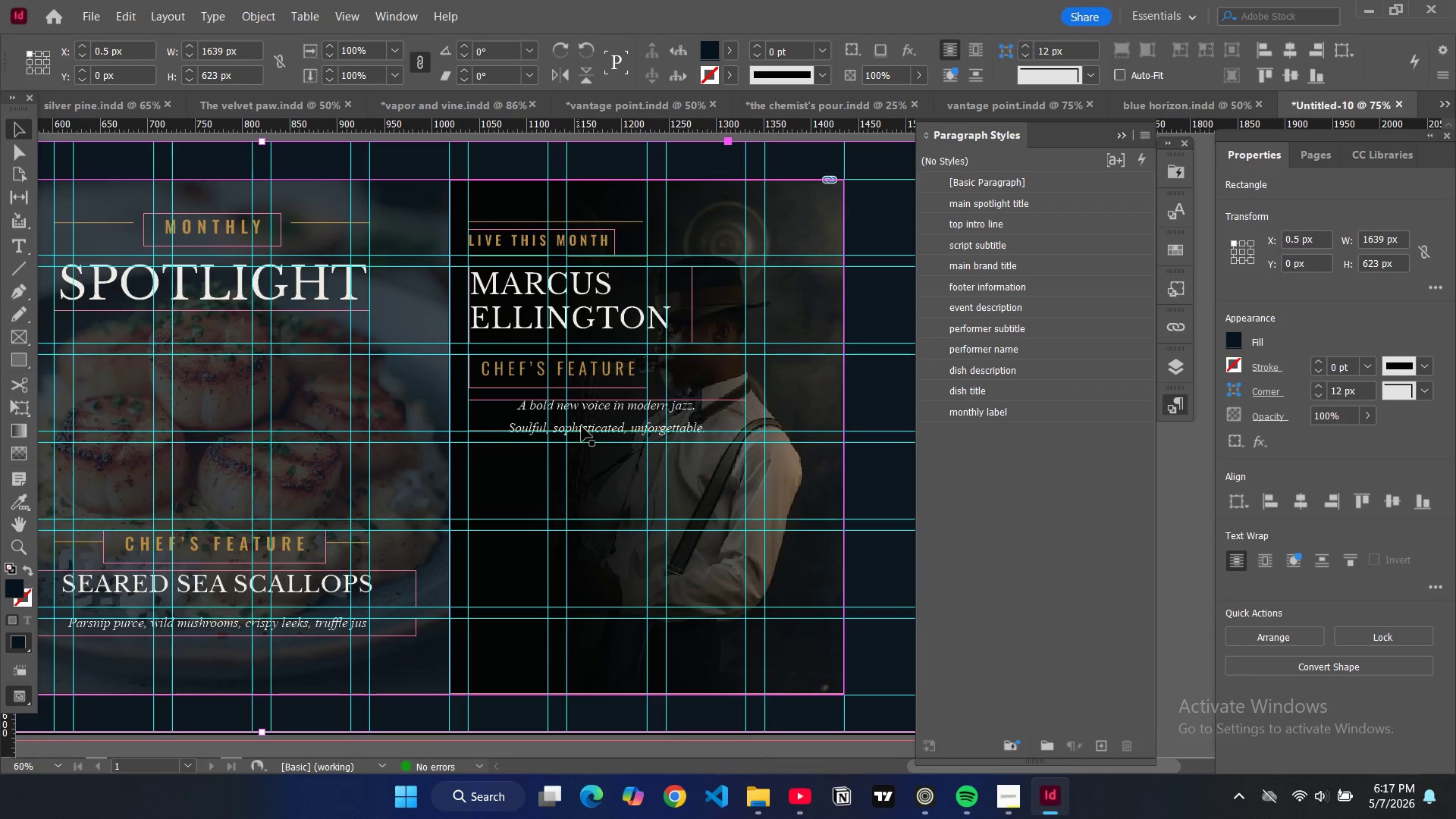 
left_click_drag(start_coordinate=[589, 416], to_coordinate=[592, 473])
 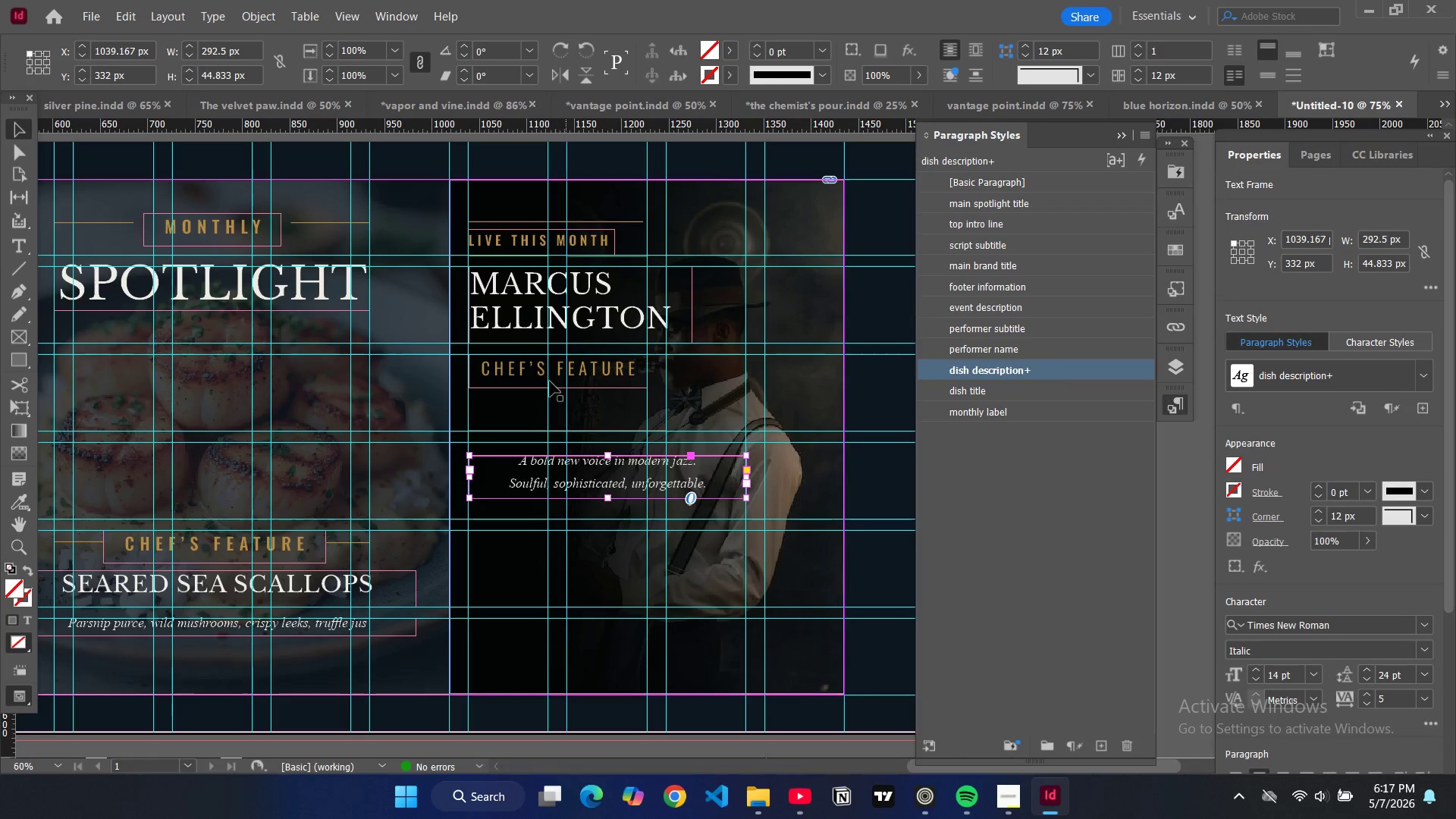 
key(W)
 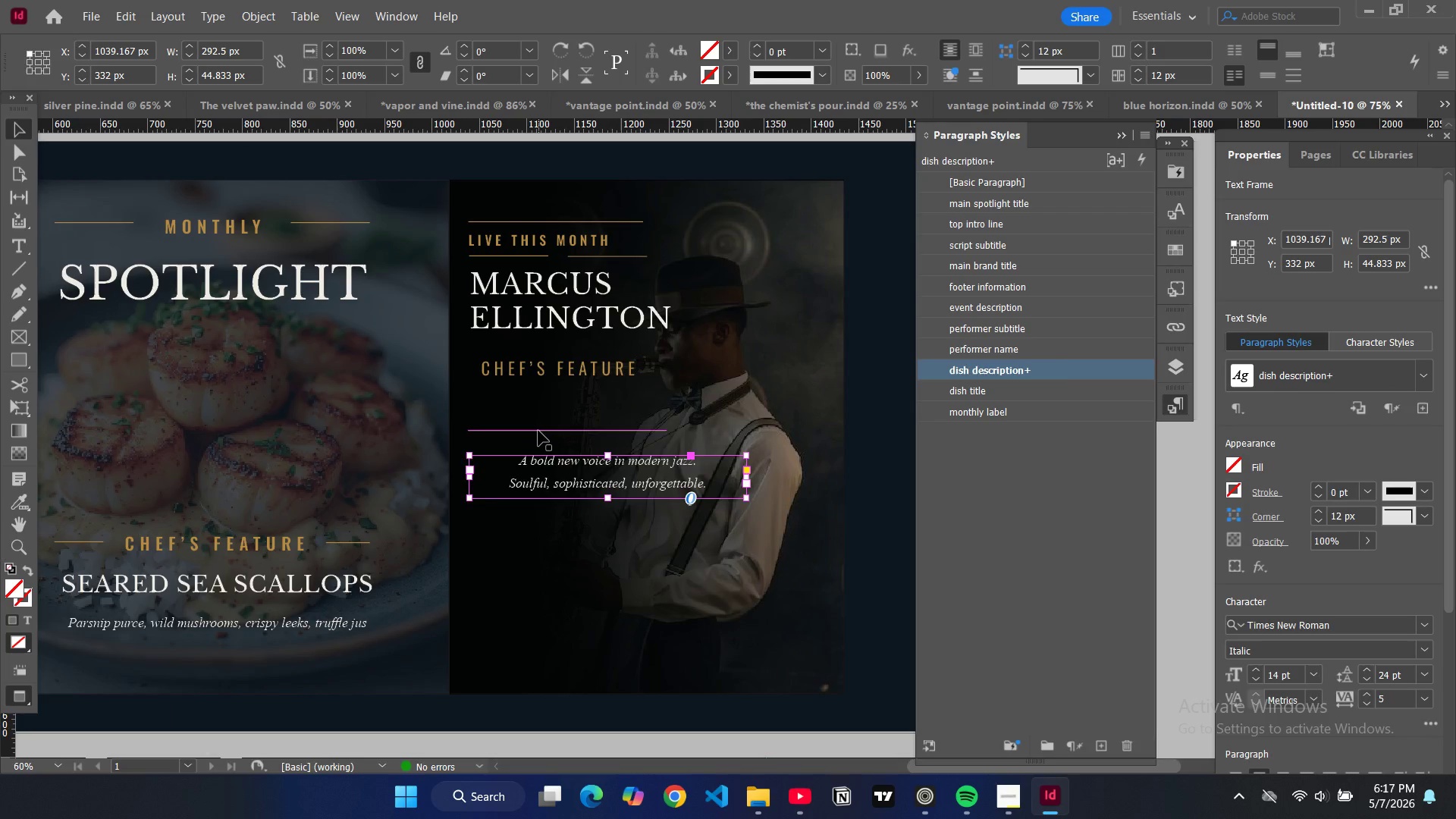 
left_click([538, 431])
 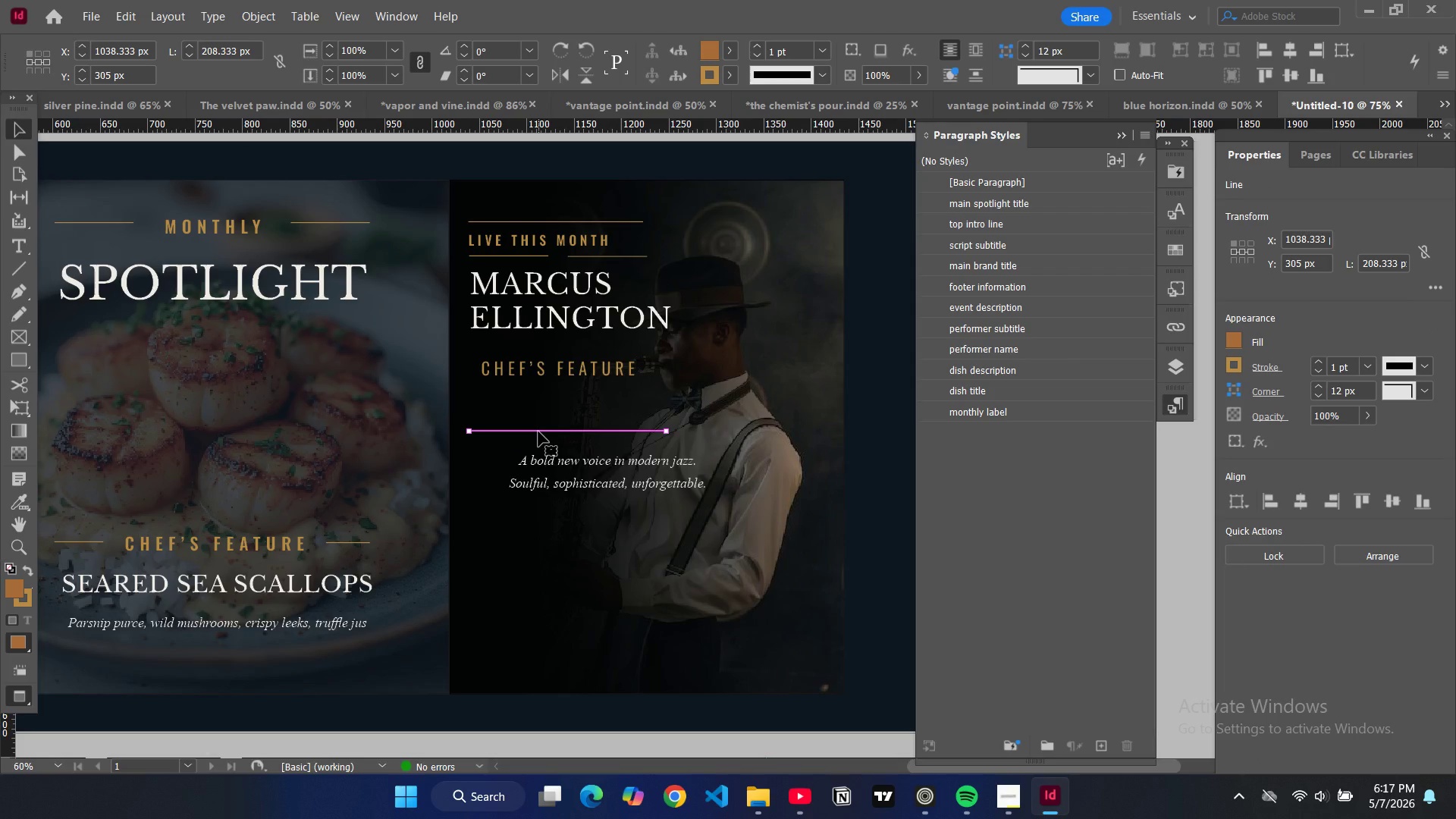 
key(W)
 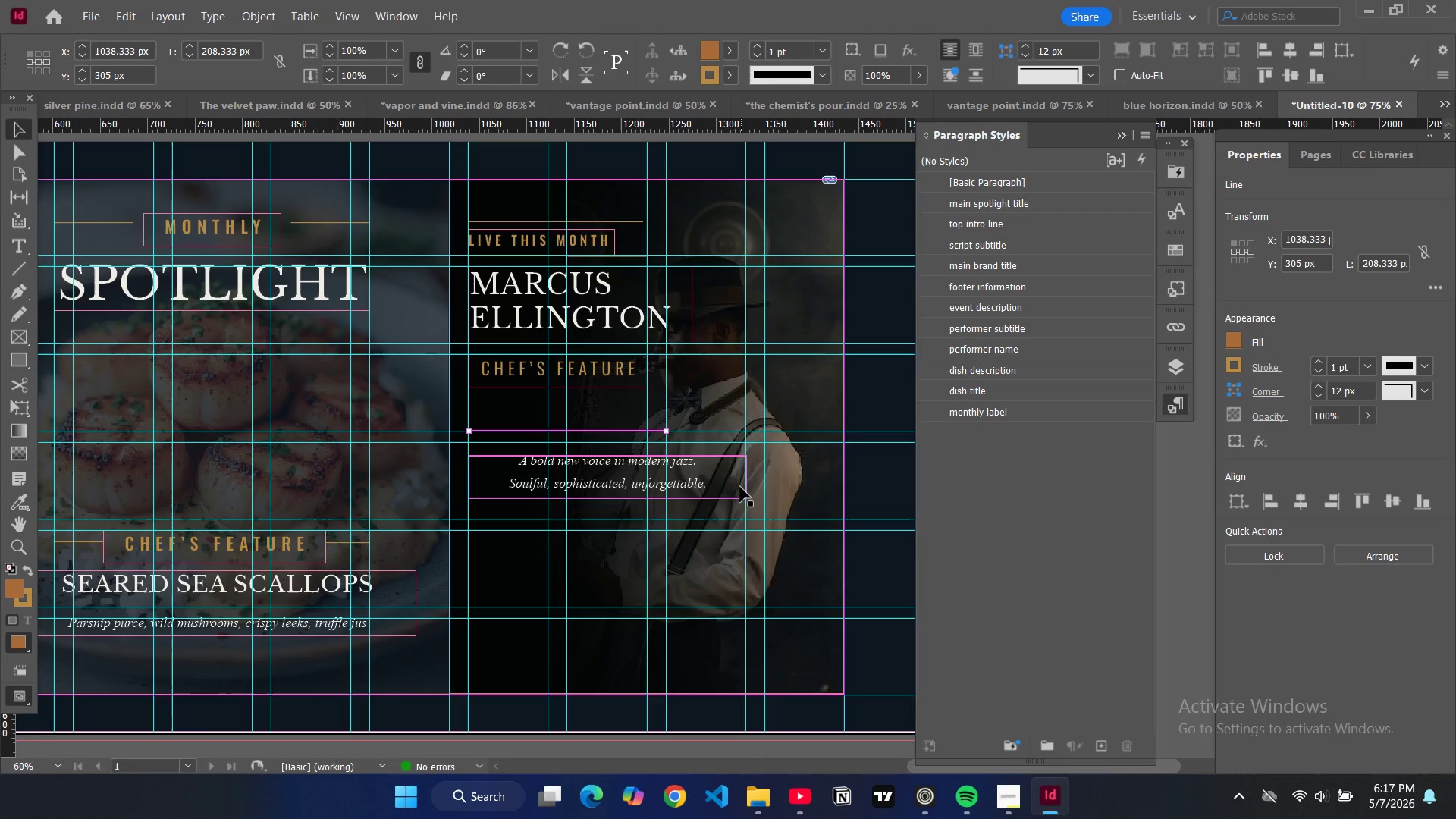 
left_click([739, 486])
 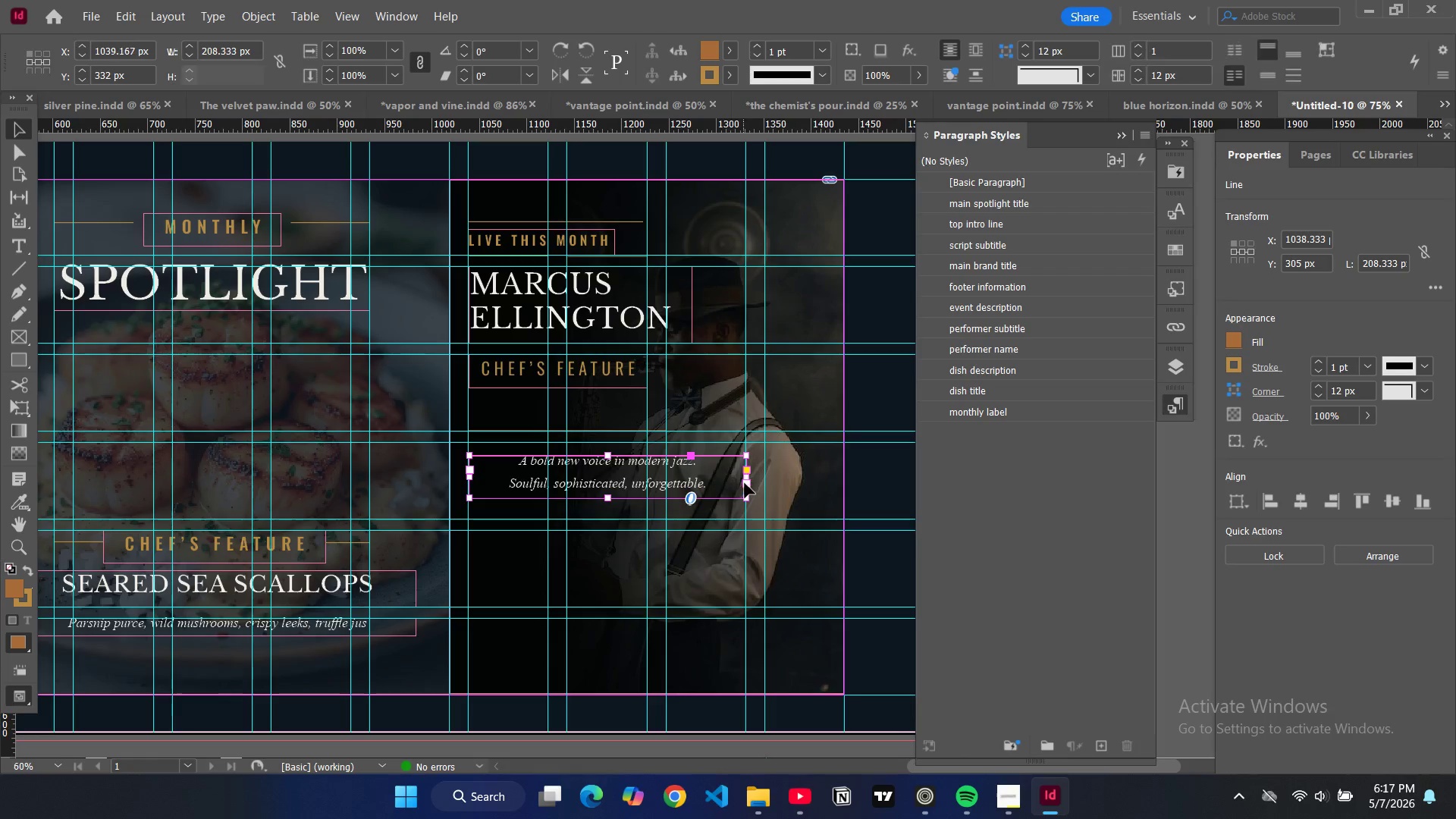 
left_click_drag(start_coordinate=[748, 482], to_coordinate=[670, 482])
 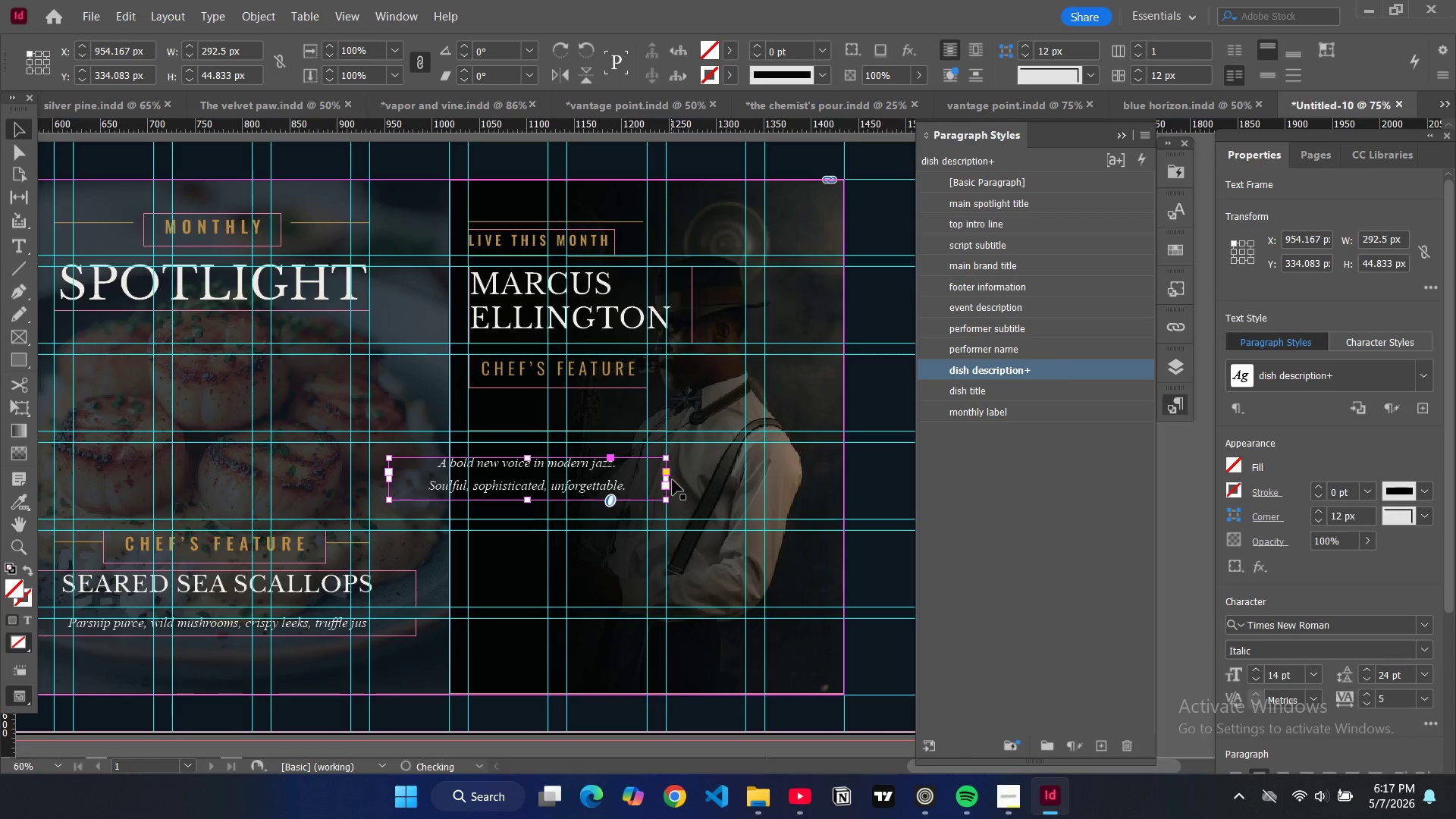 
key(Control+Z)
 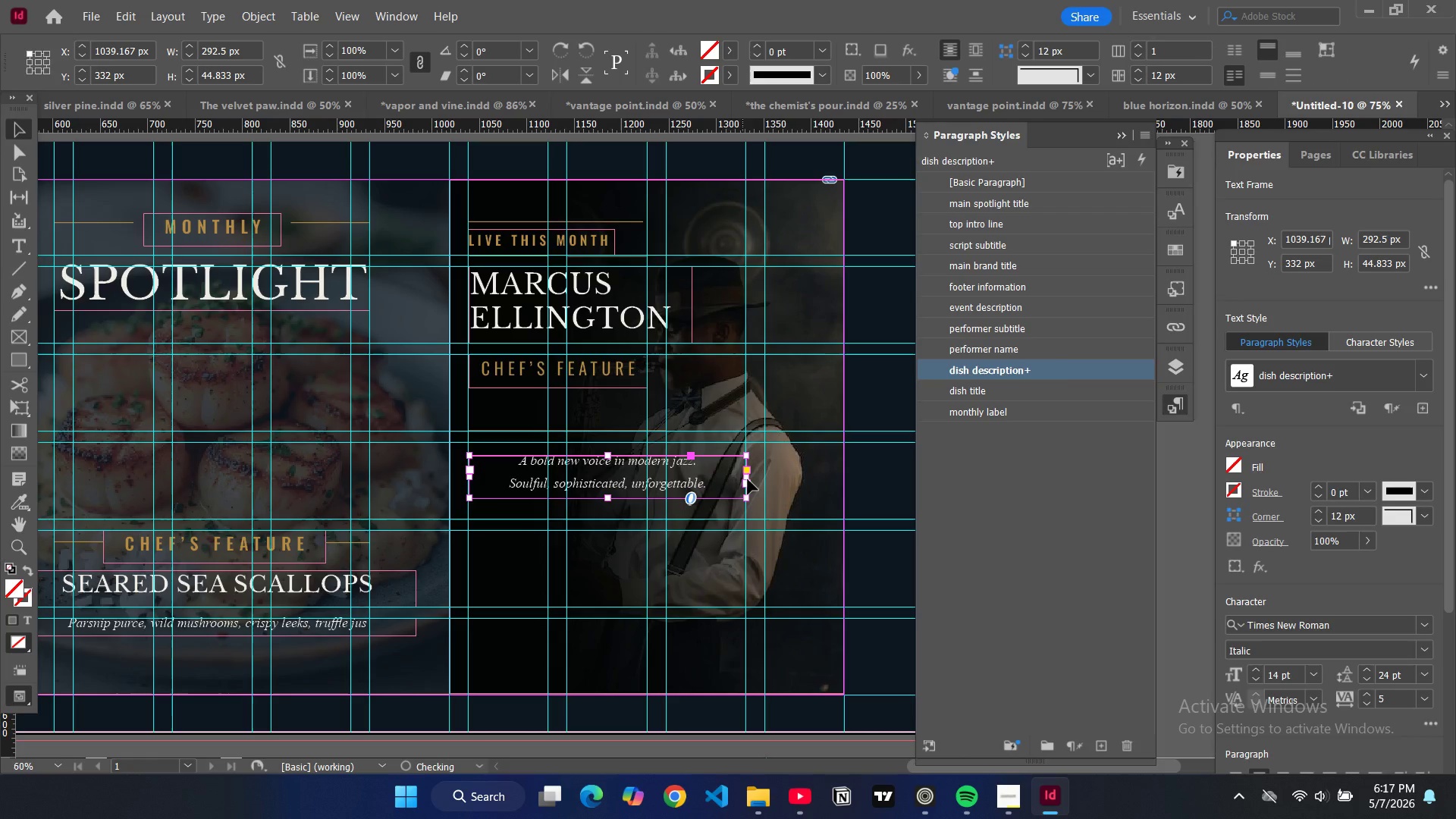 
left_click_drag(start_coordinate=[748, 480], to_coordinate=[668, 482])
 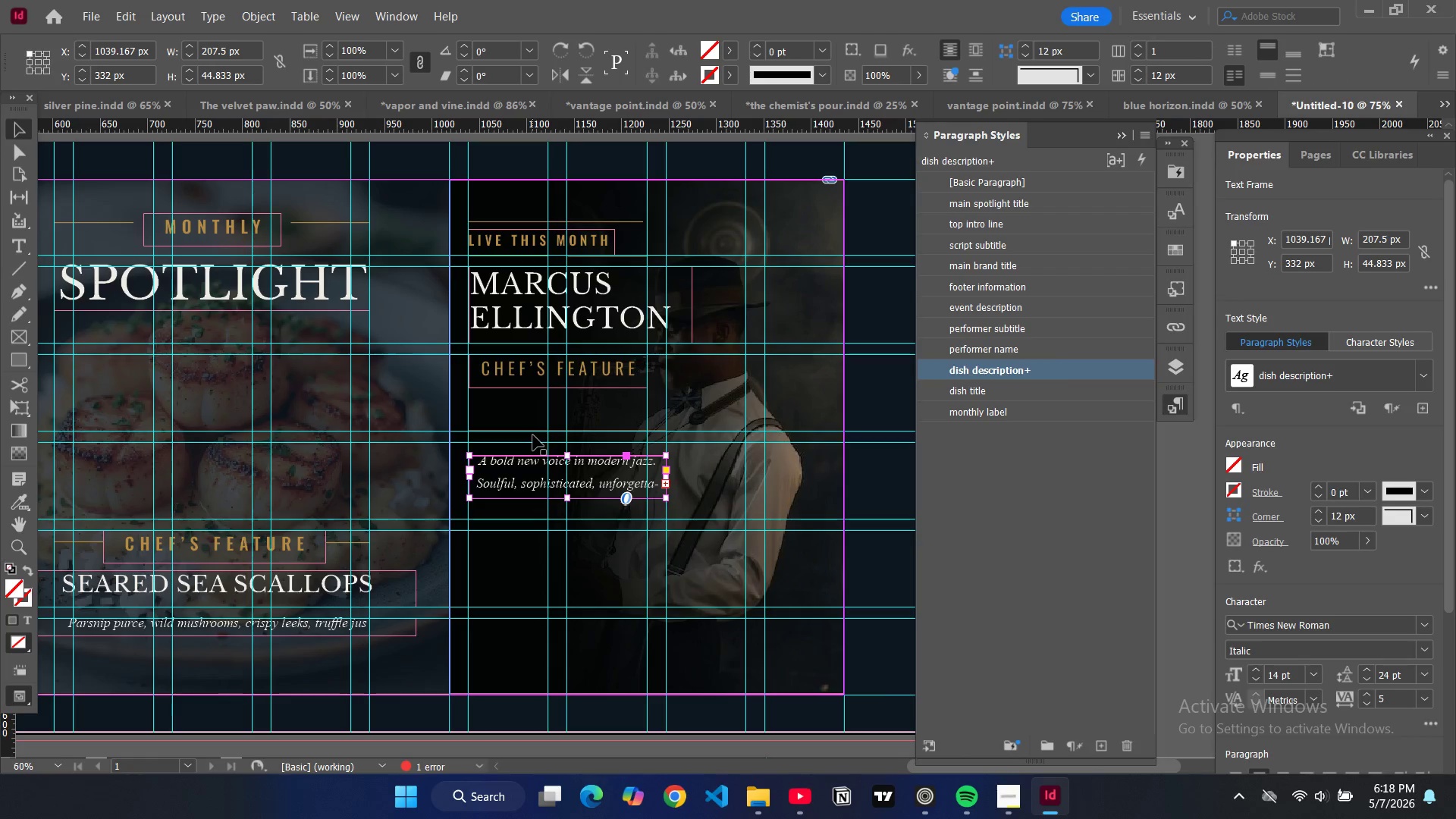 
key(W)
 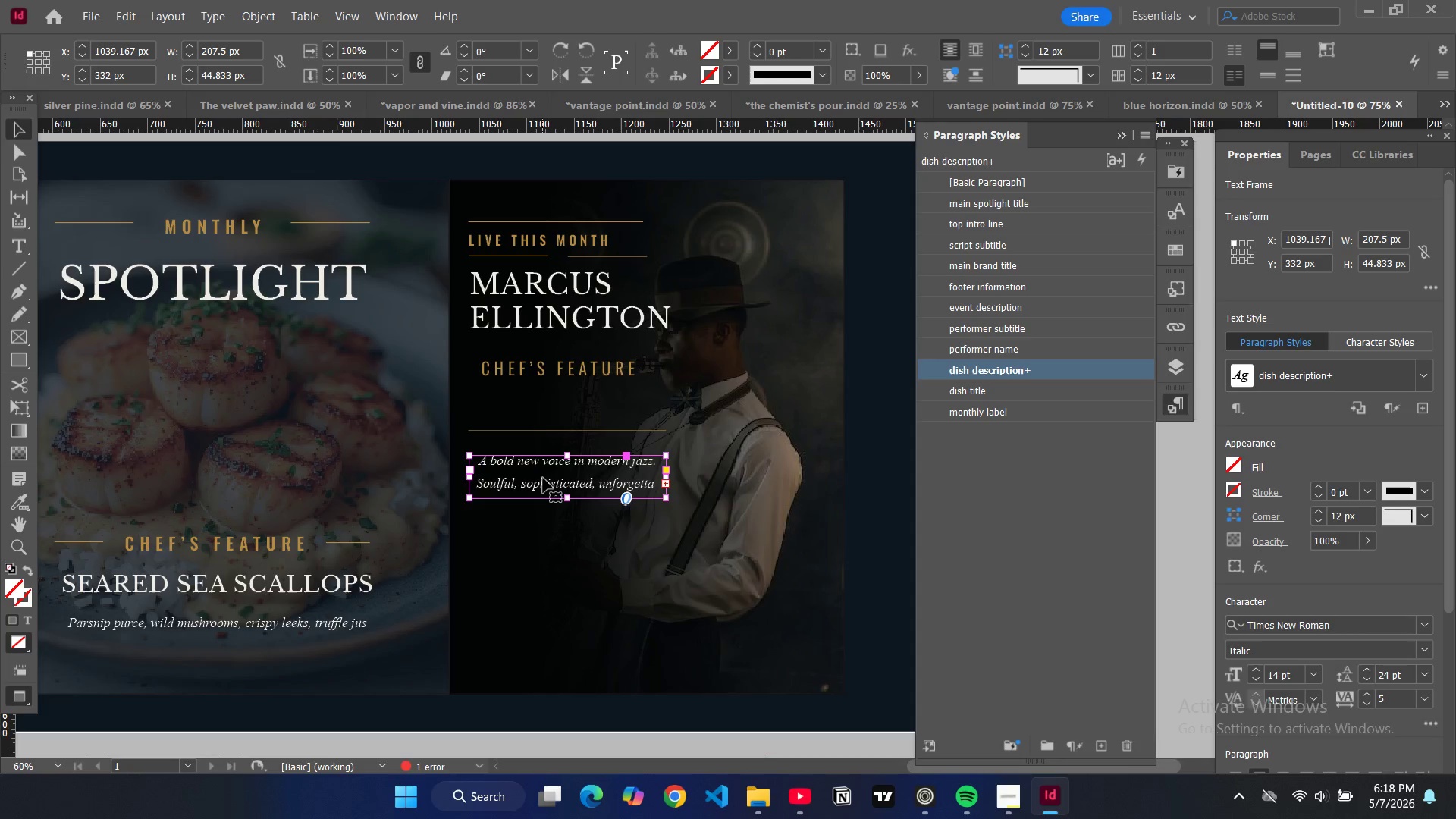 
left_click_drag(start_coordinate=[543, 478], to_coordinate=[541, 468])
 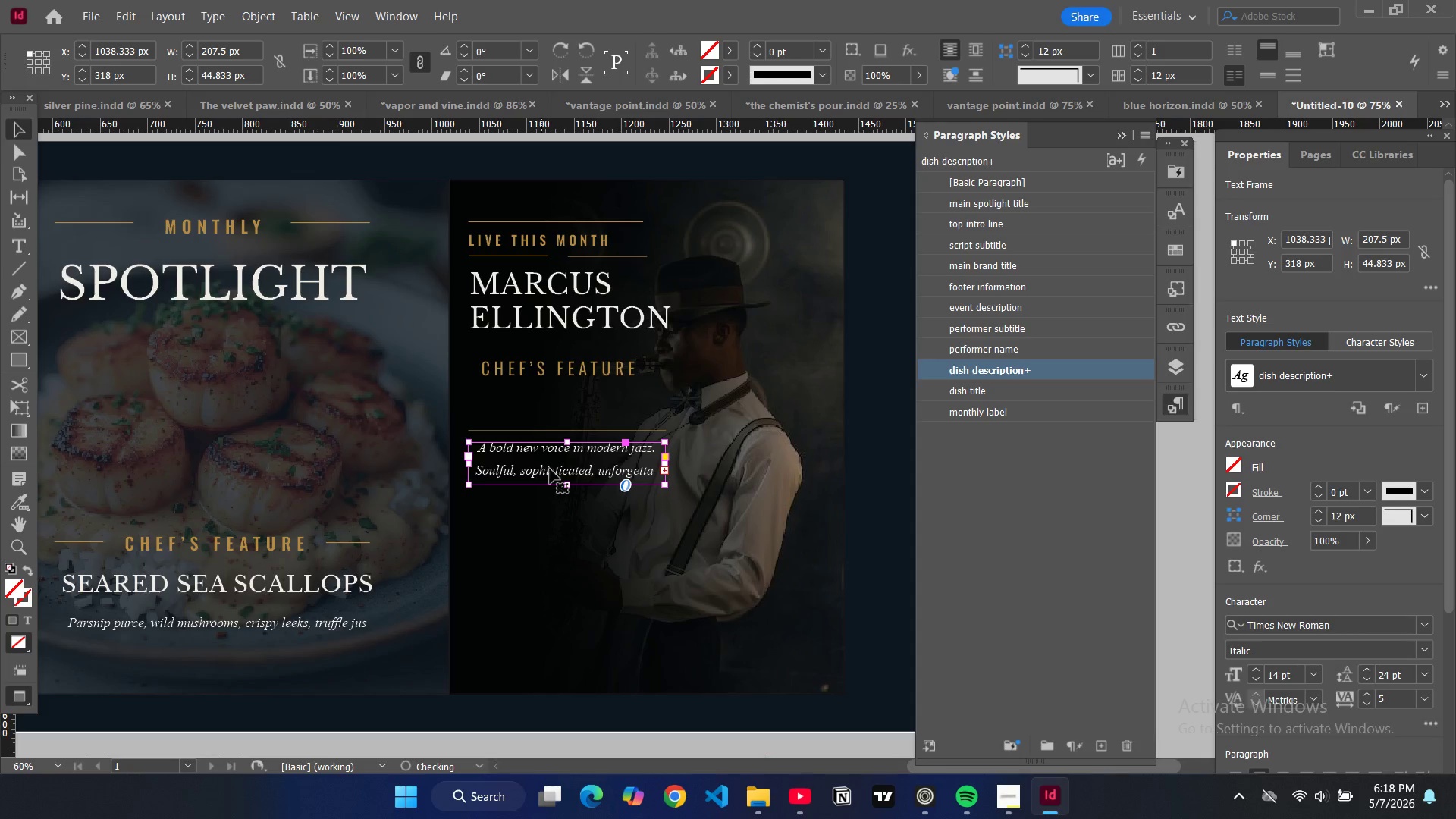 
key(W)
 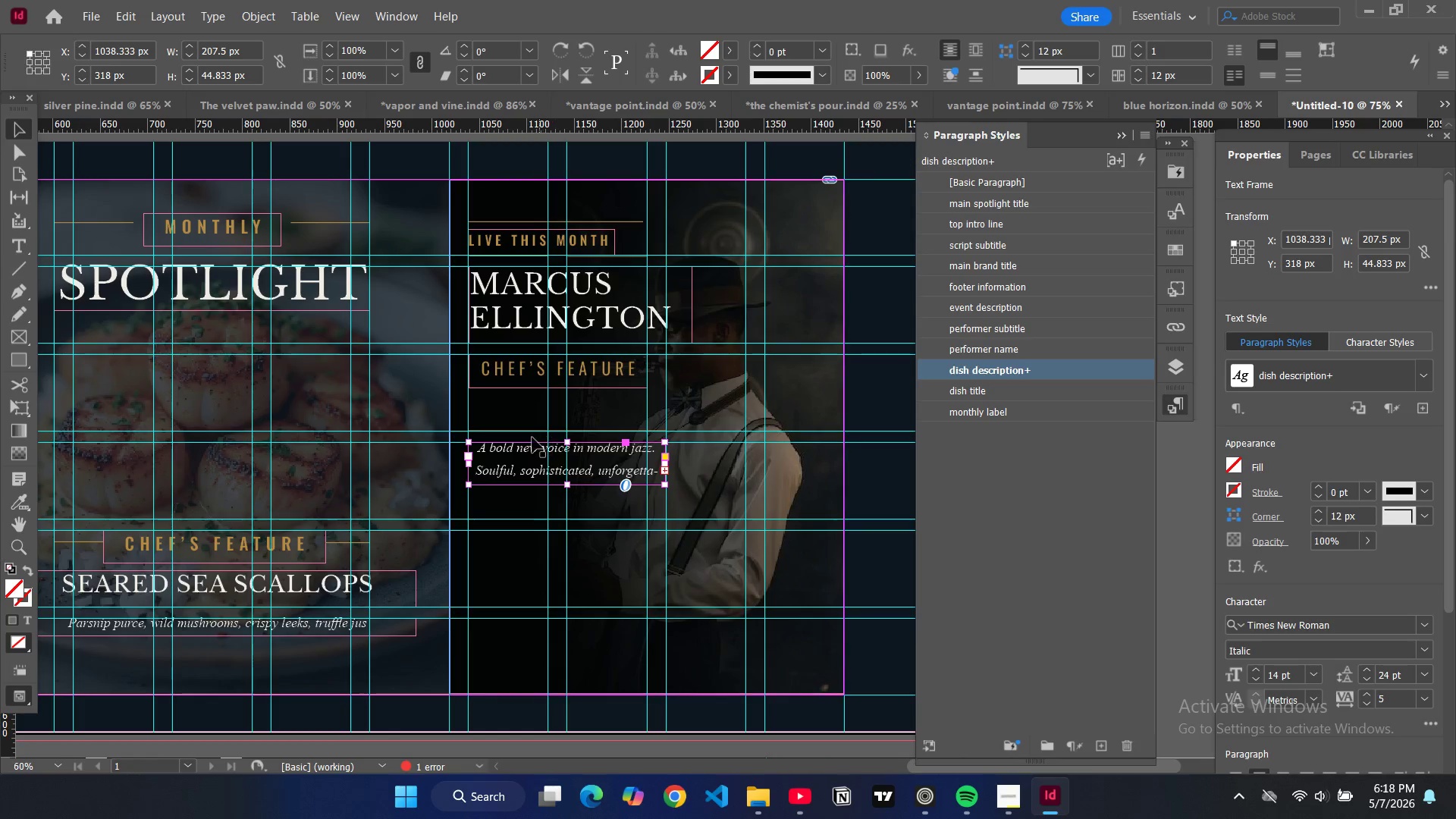 
key(W)
 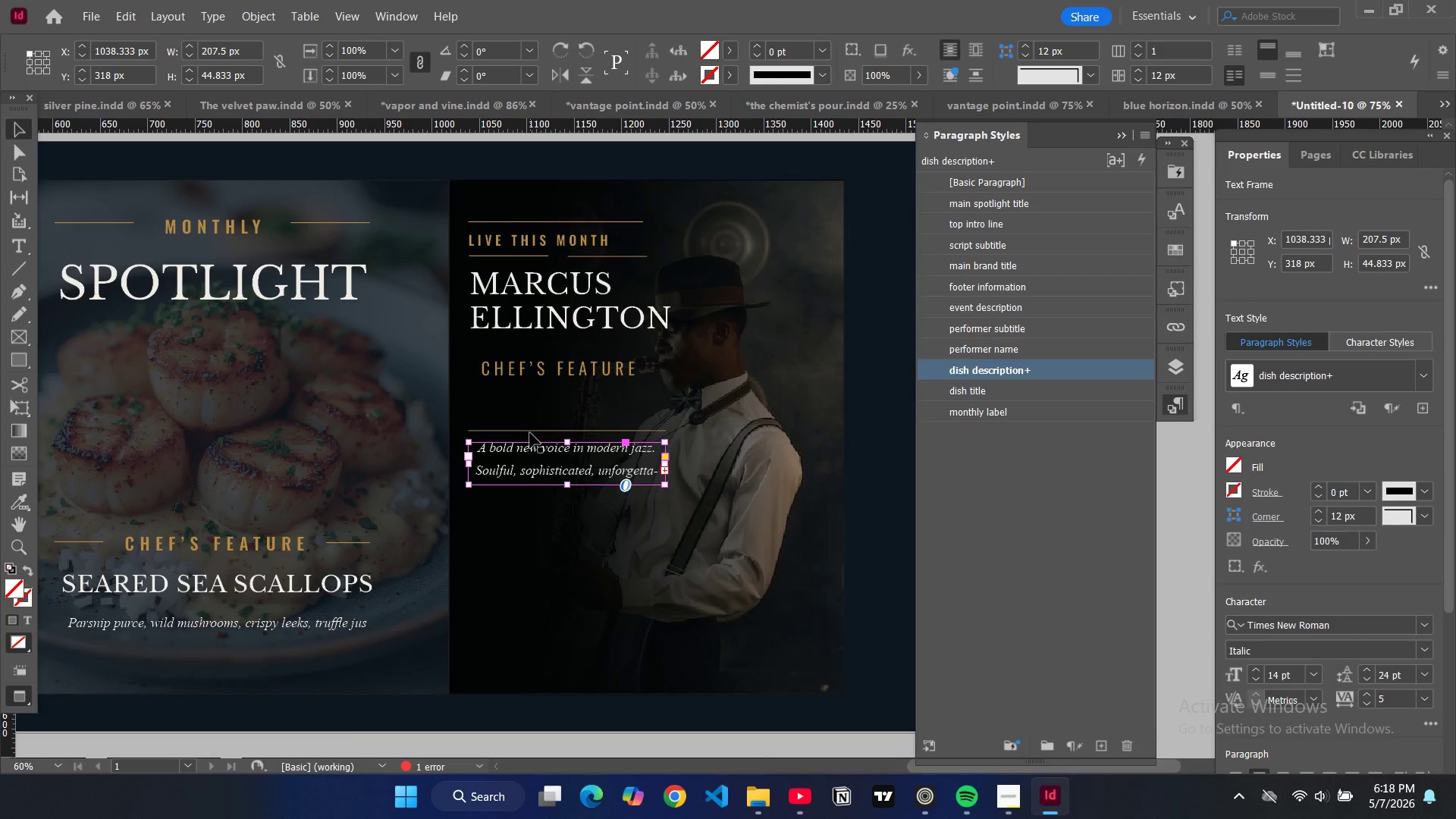 
left_click([530, 433])
 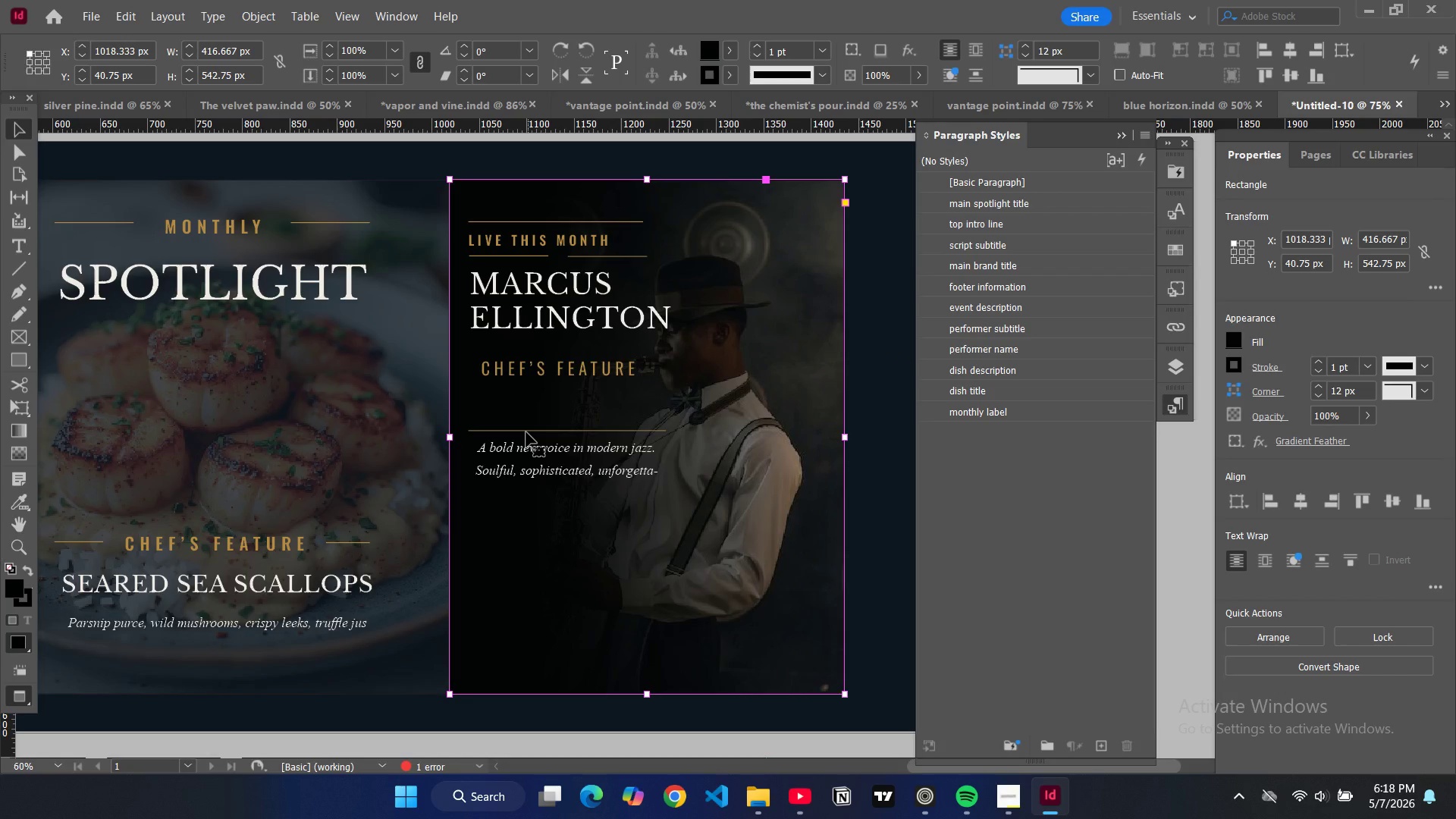 
double_click([526, 432])
 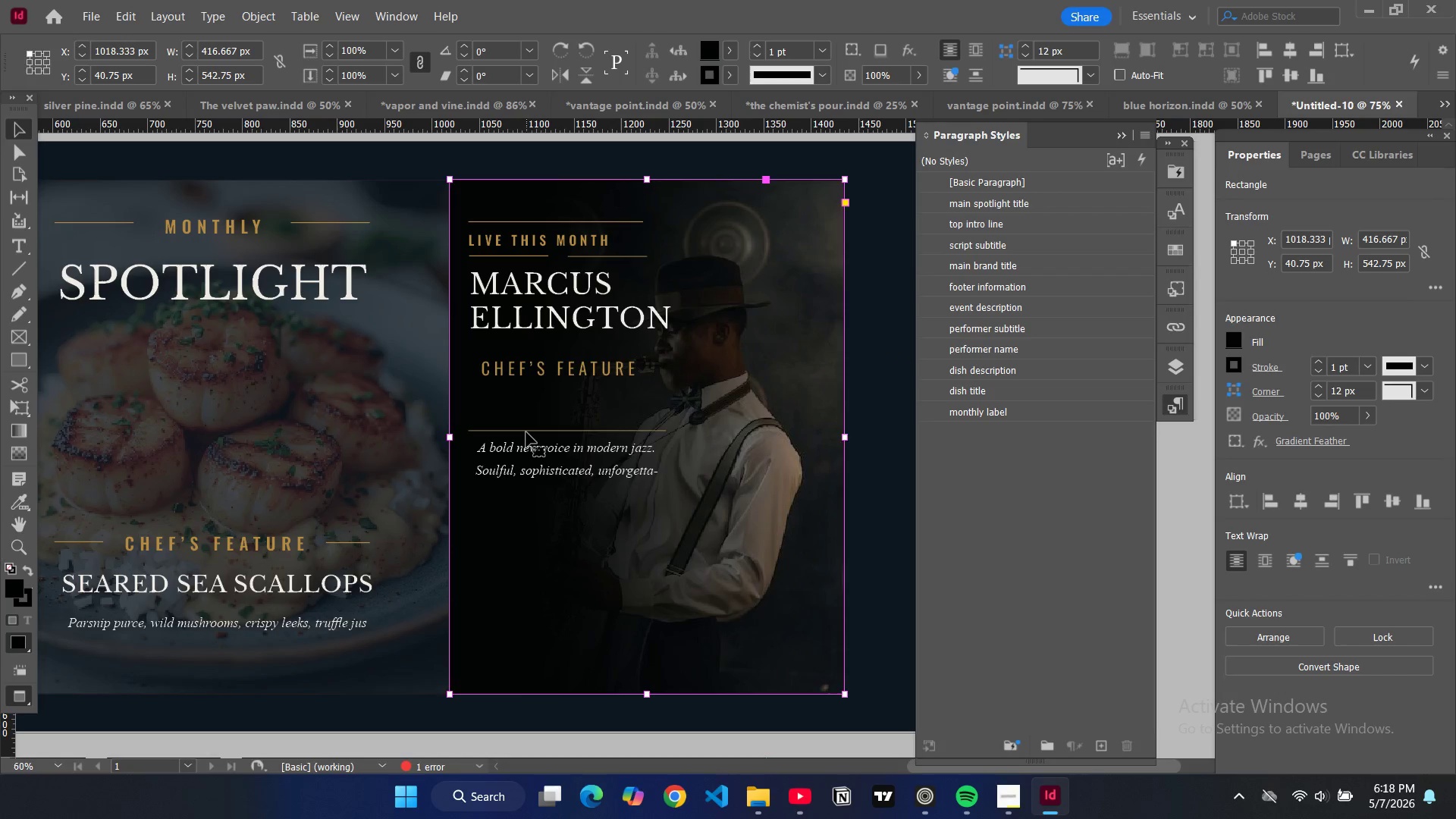 
triple_click([526, 432])
 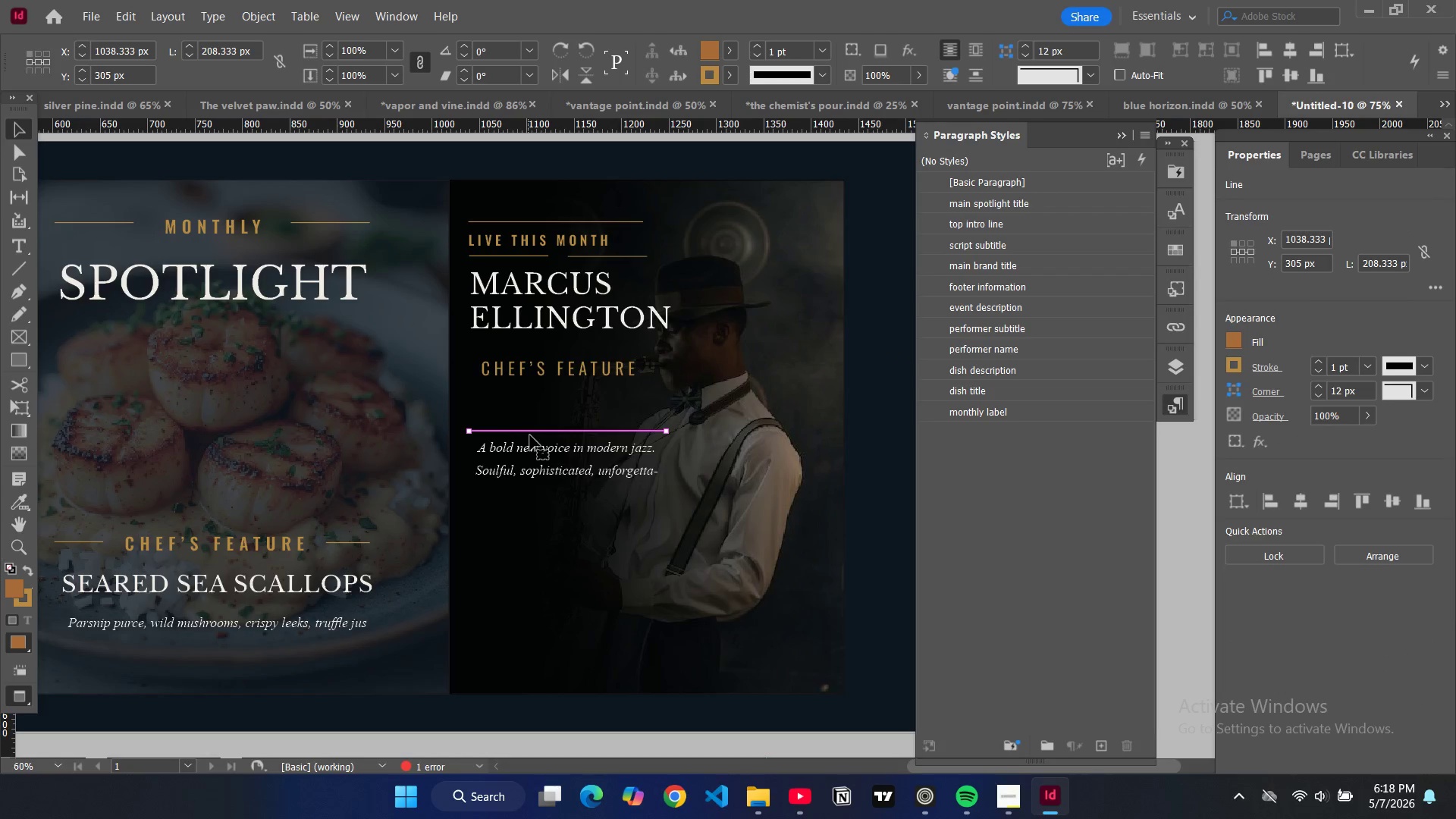 
key(Control+C)
 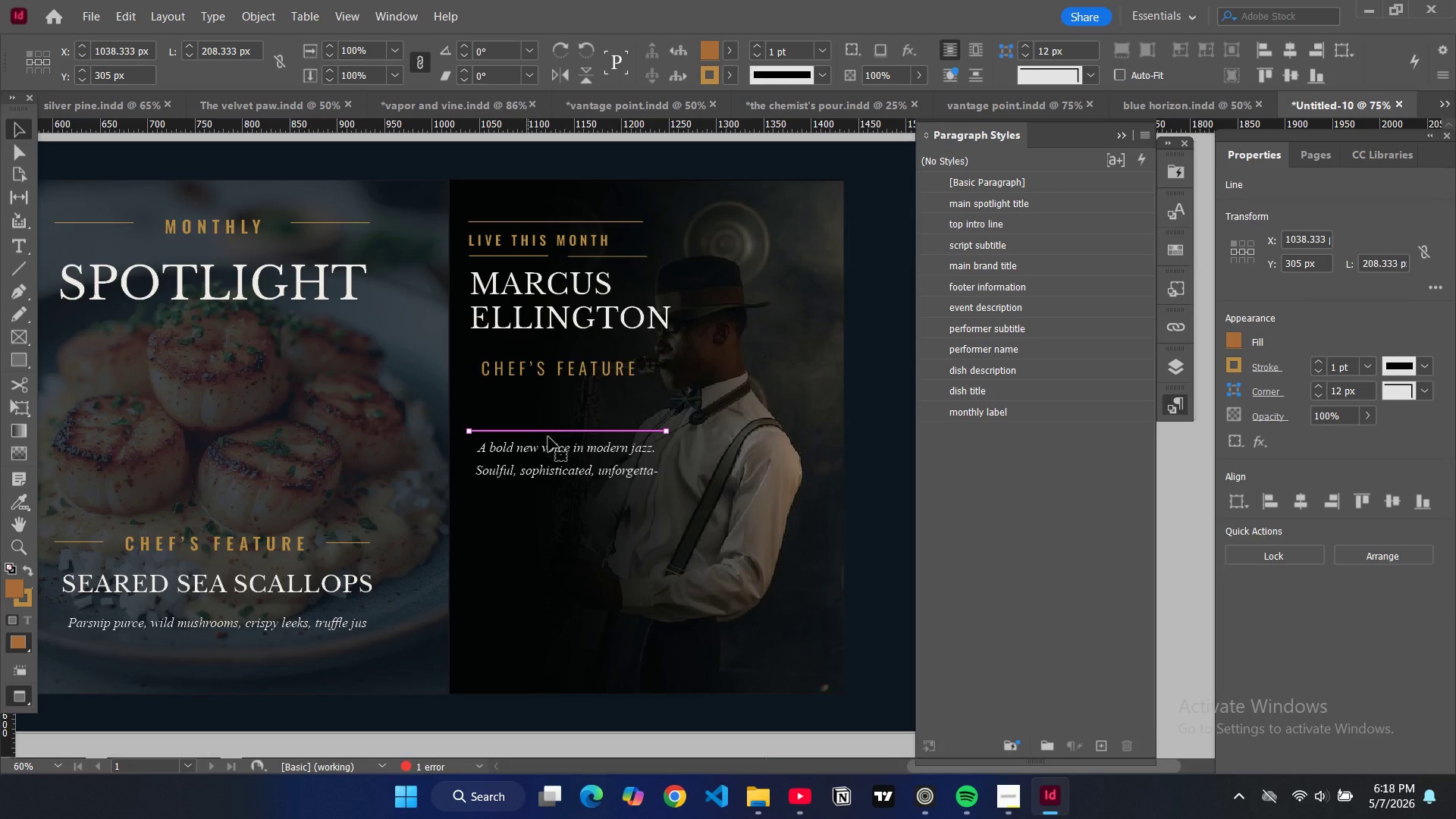 
key(Control+V)
 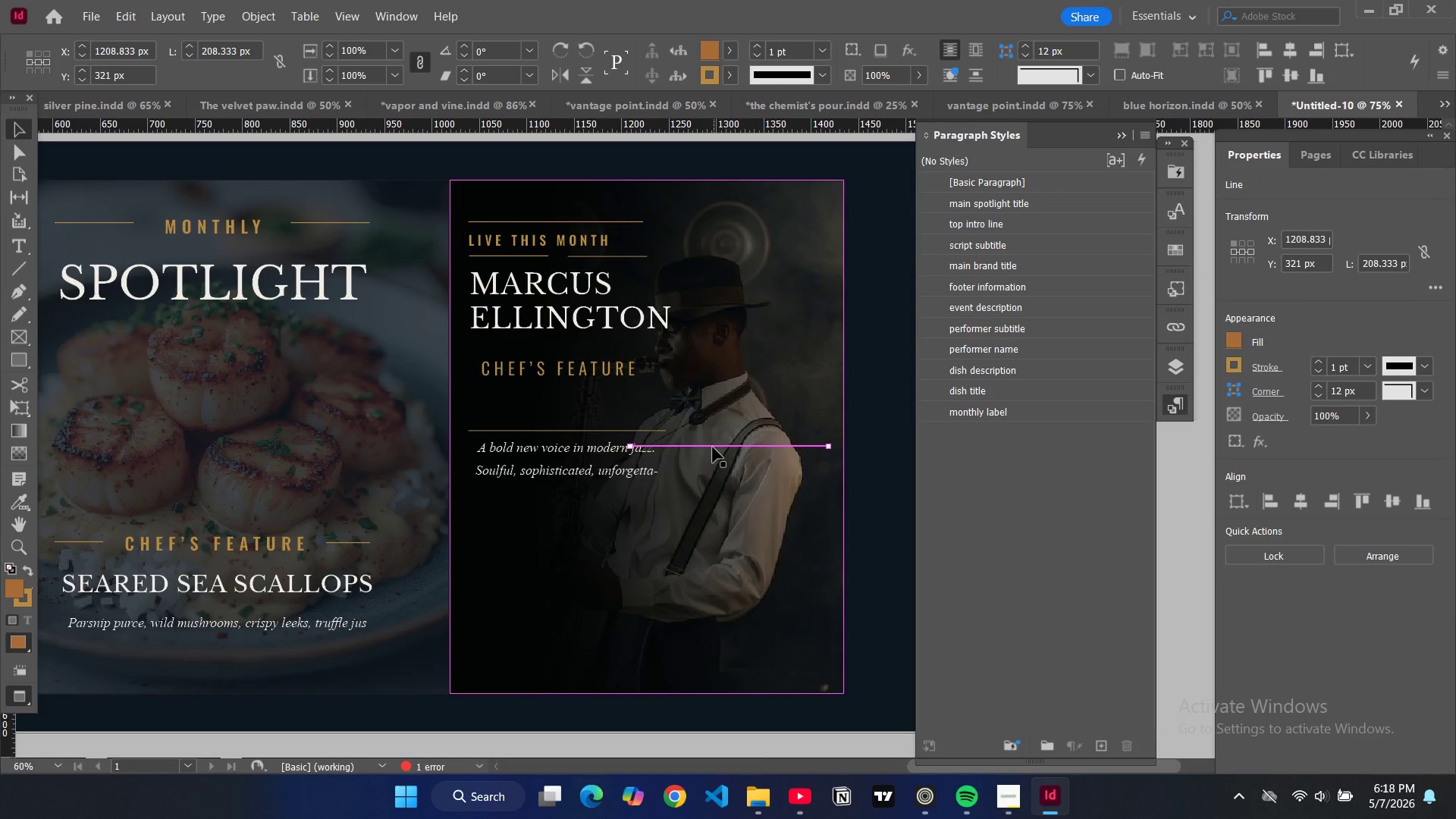 
left_click_drag(start_coordinate=[713, 447], to_coordinate=[552, 497])
 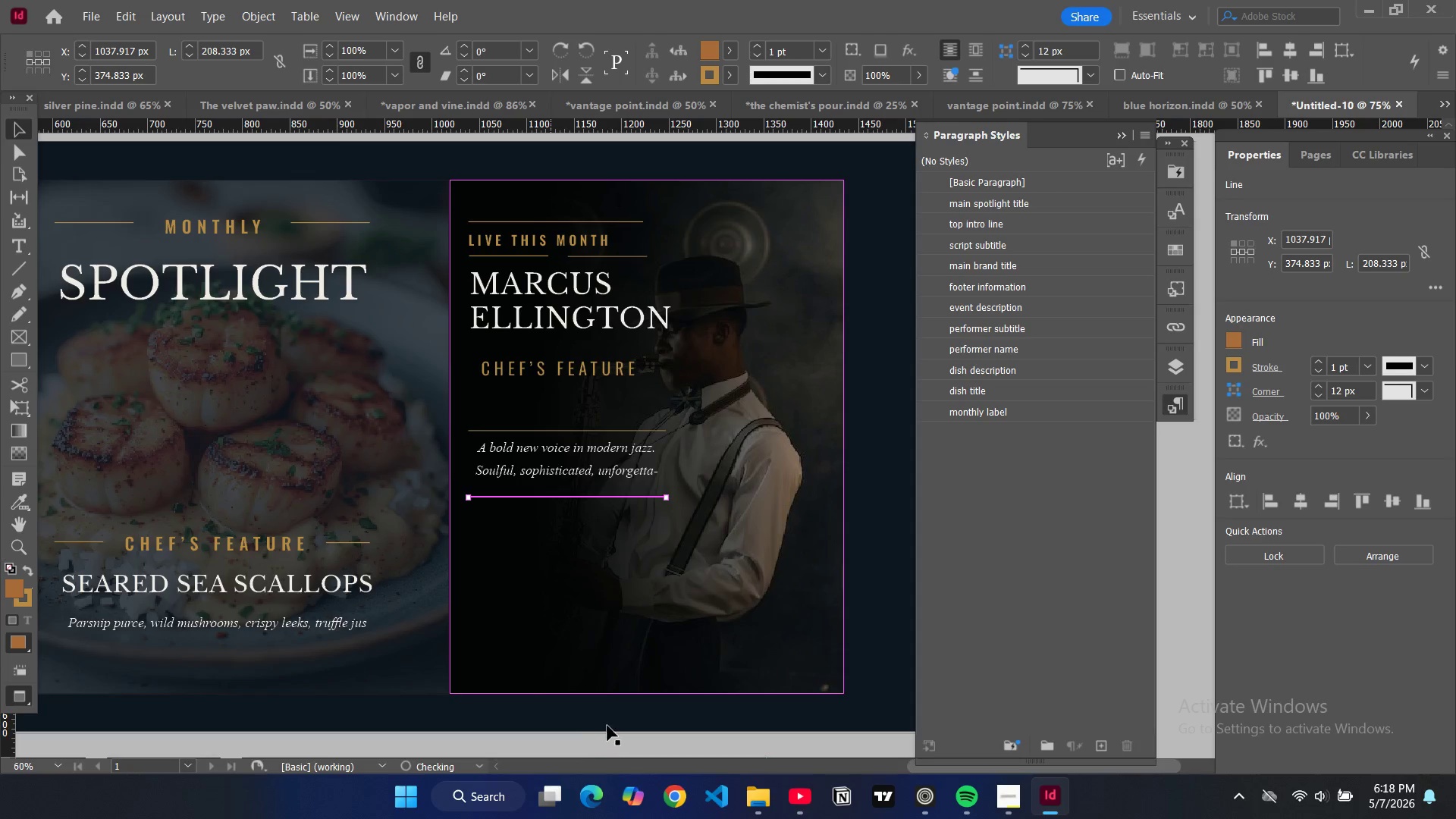 
left_click([607, 726])
 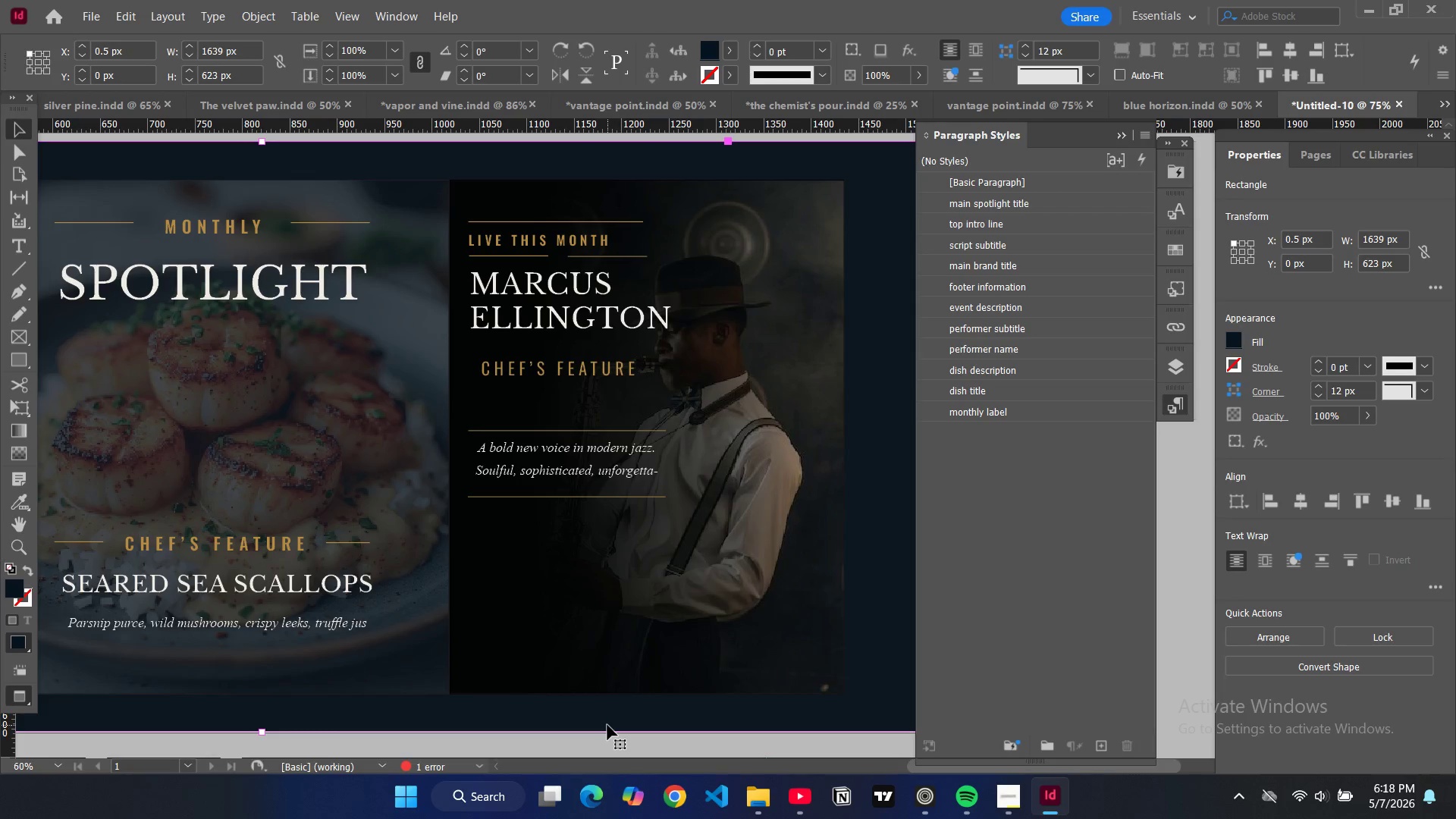 
key(W)
 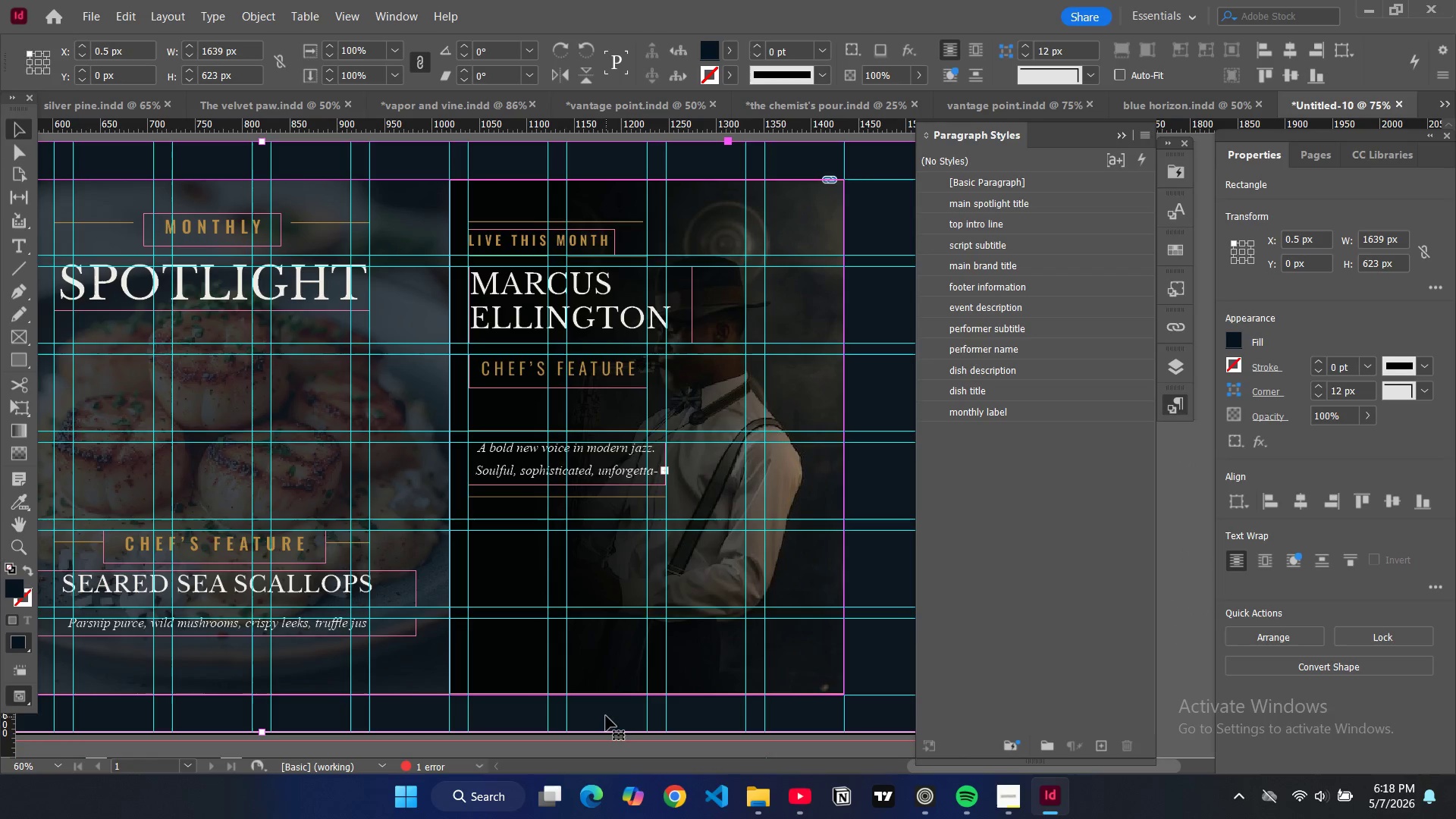 
key(W)
 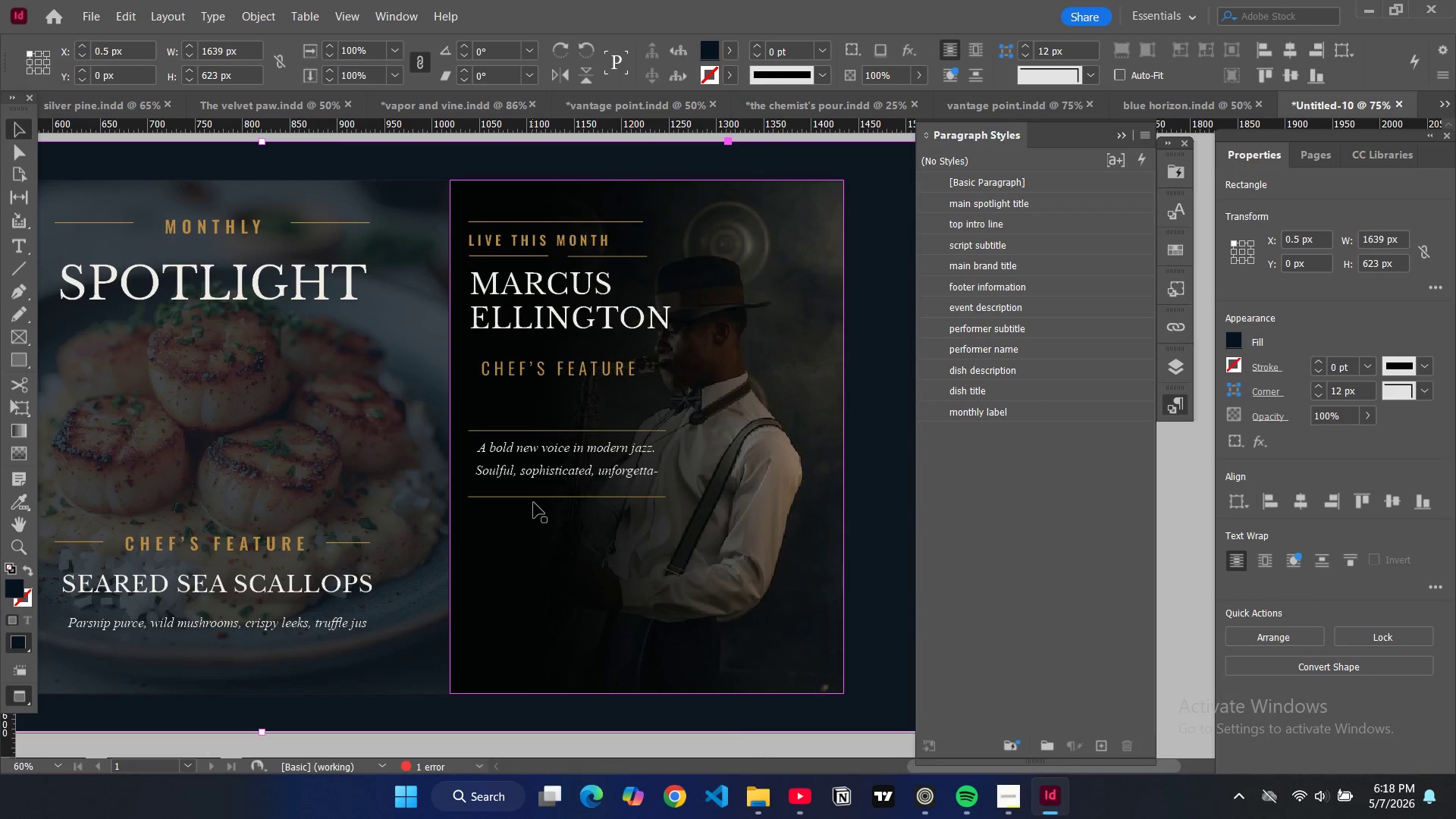 
key(W)
 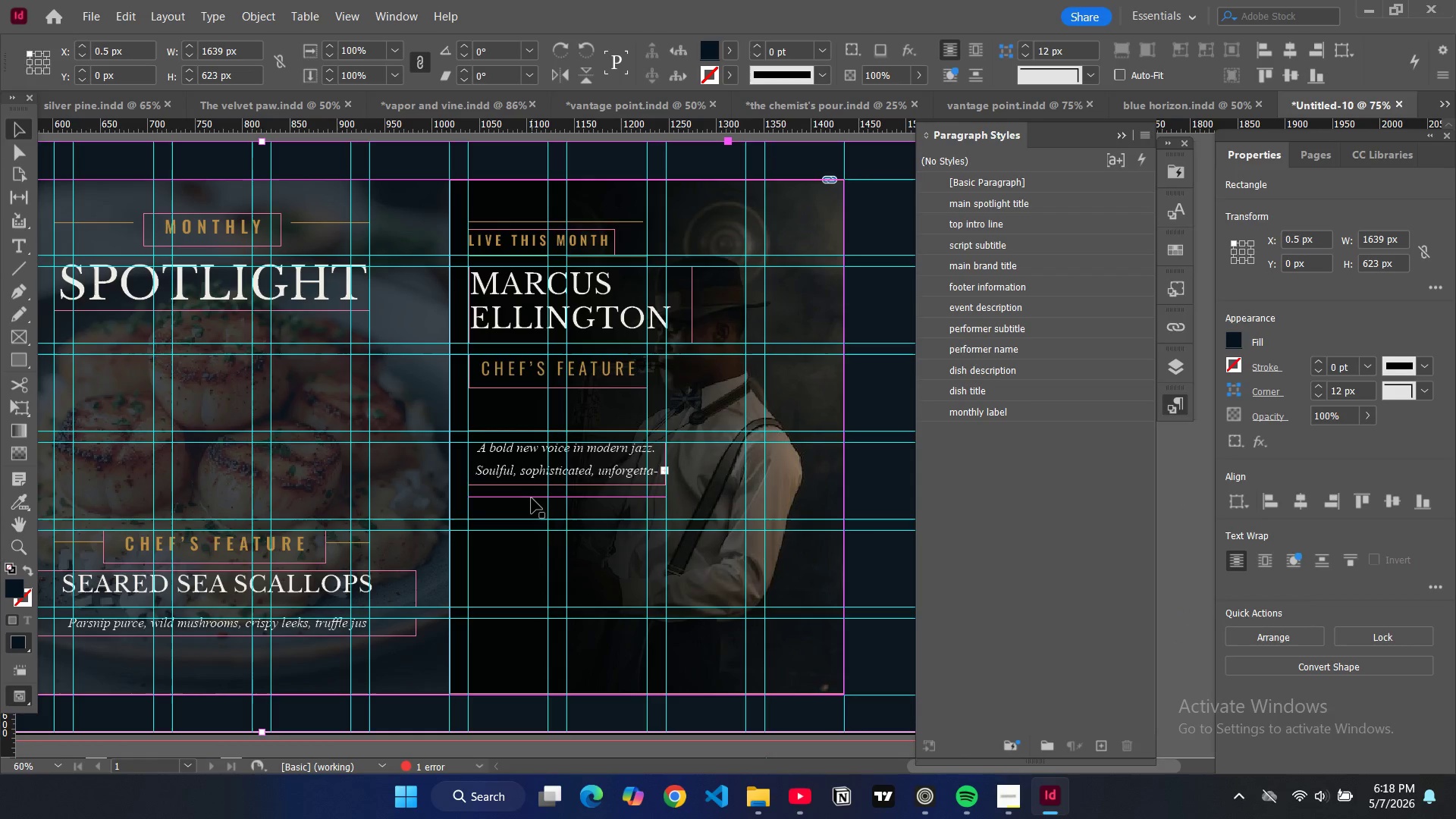 
left_click([532, 498])
 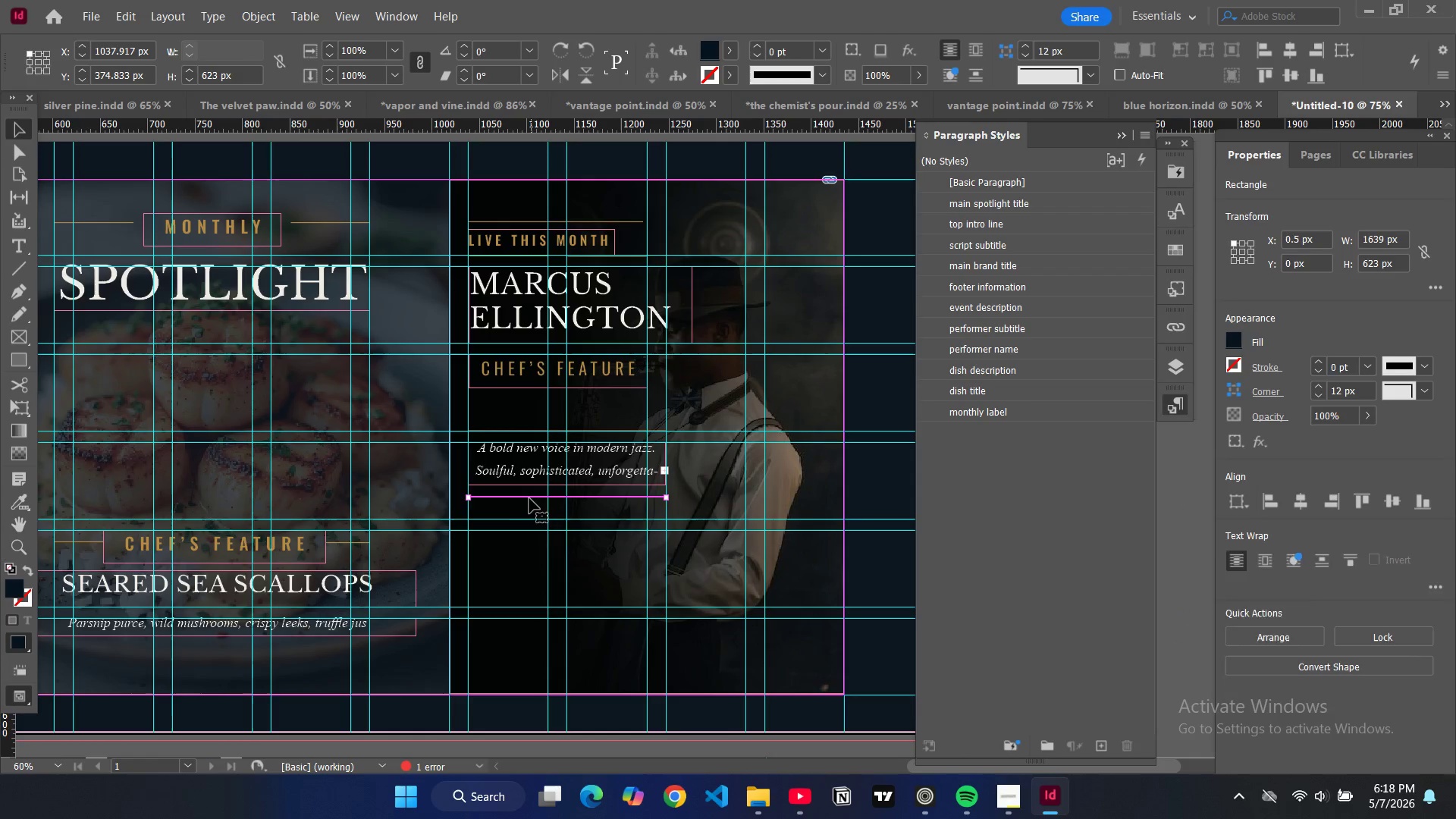 
left_click_drag(start_coordinate=[529, 498], to_coordinate=[532, 521])
 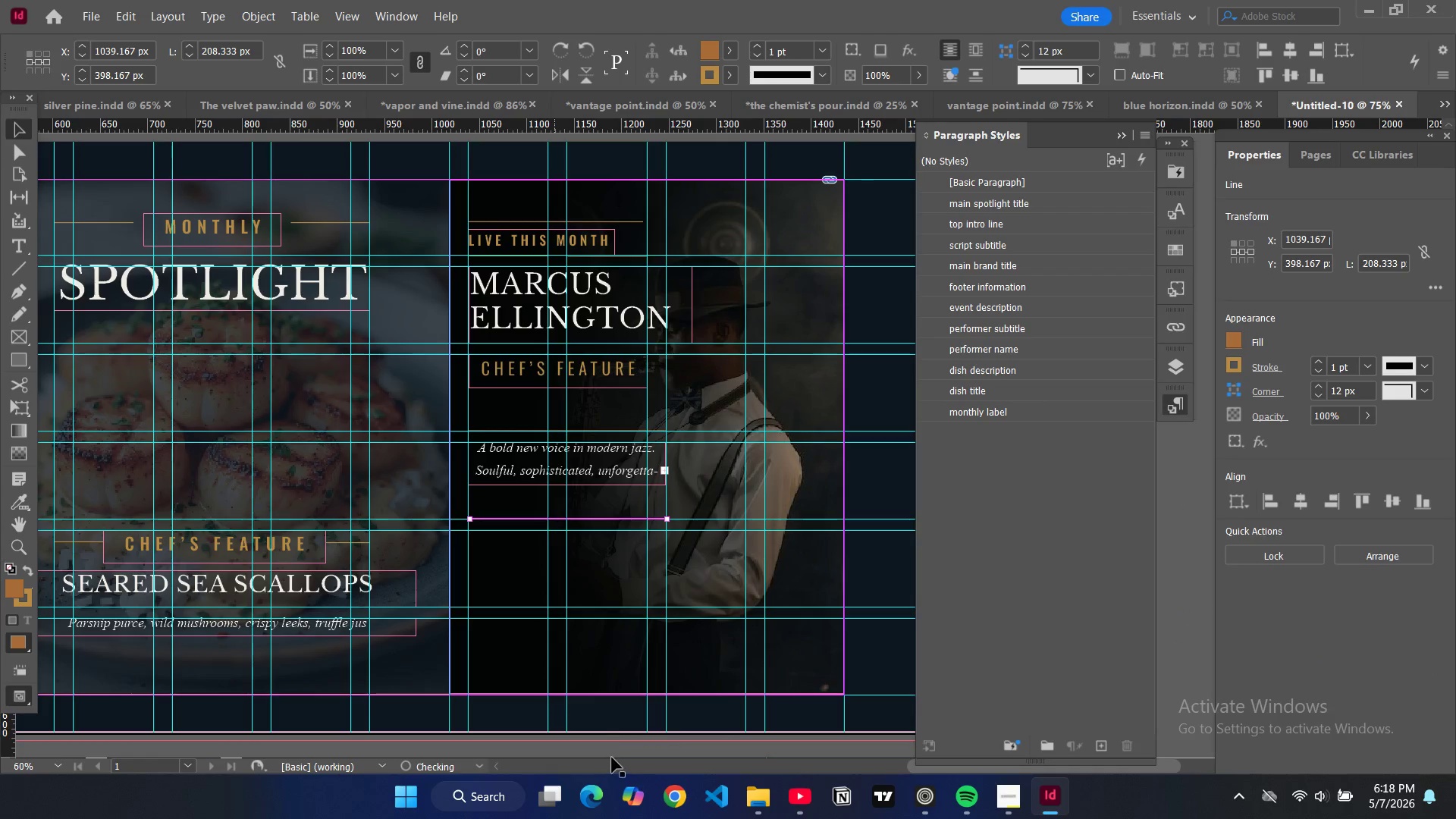 
left_click([611, 756])
 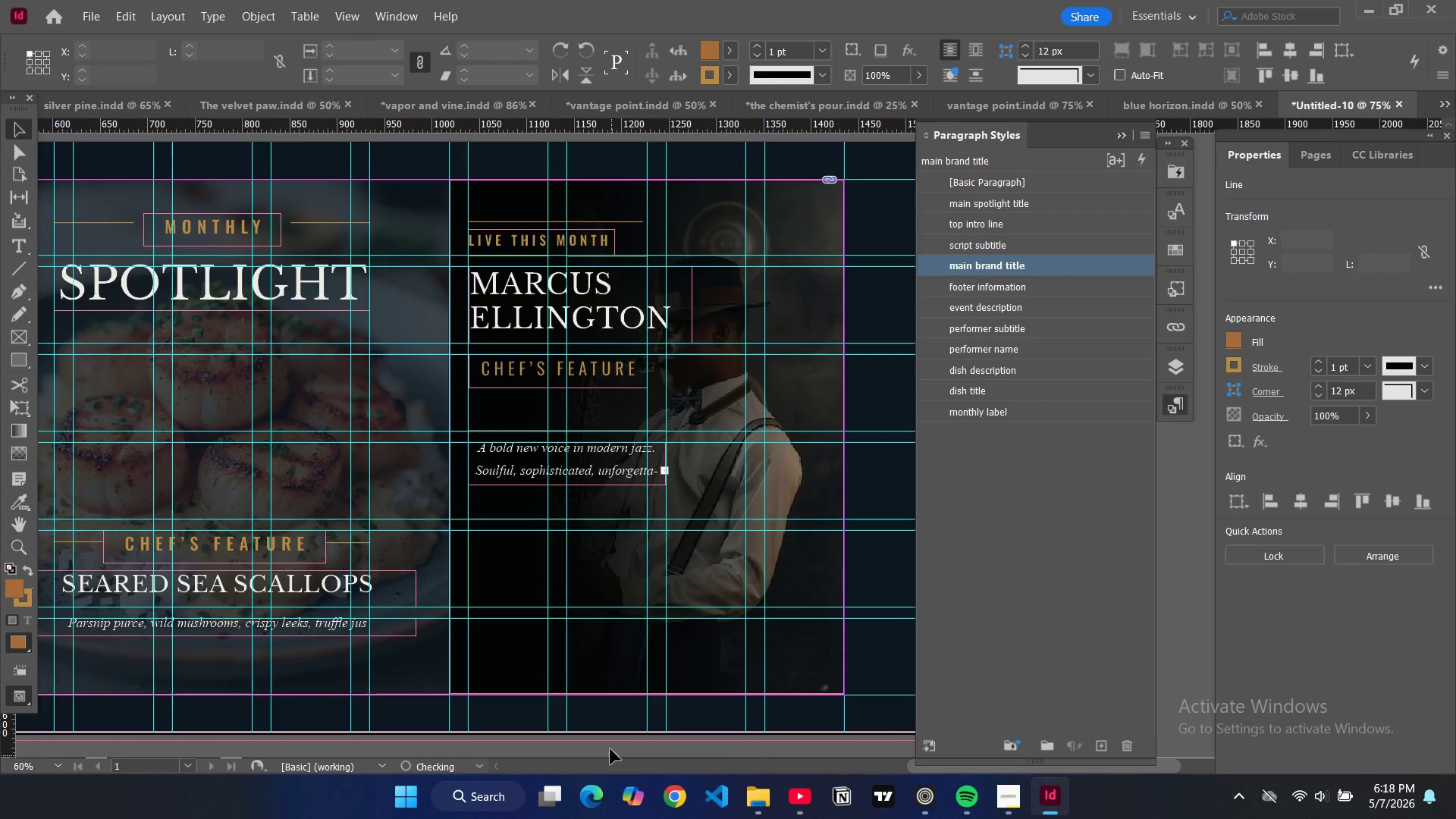 
key(W)
 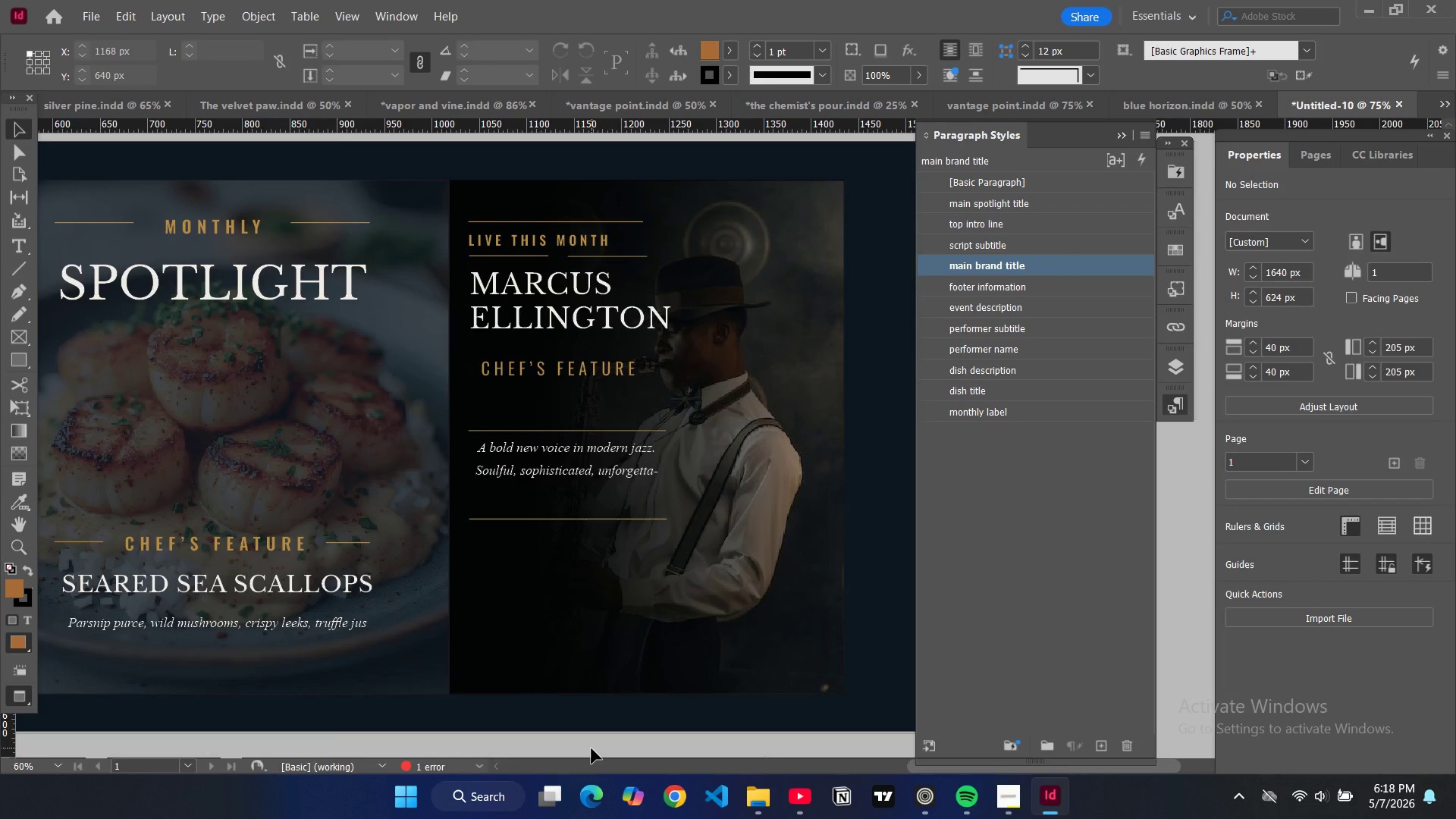 
wait(5.75)
 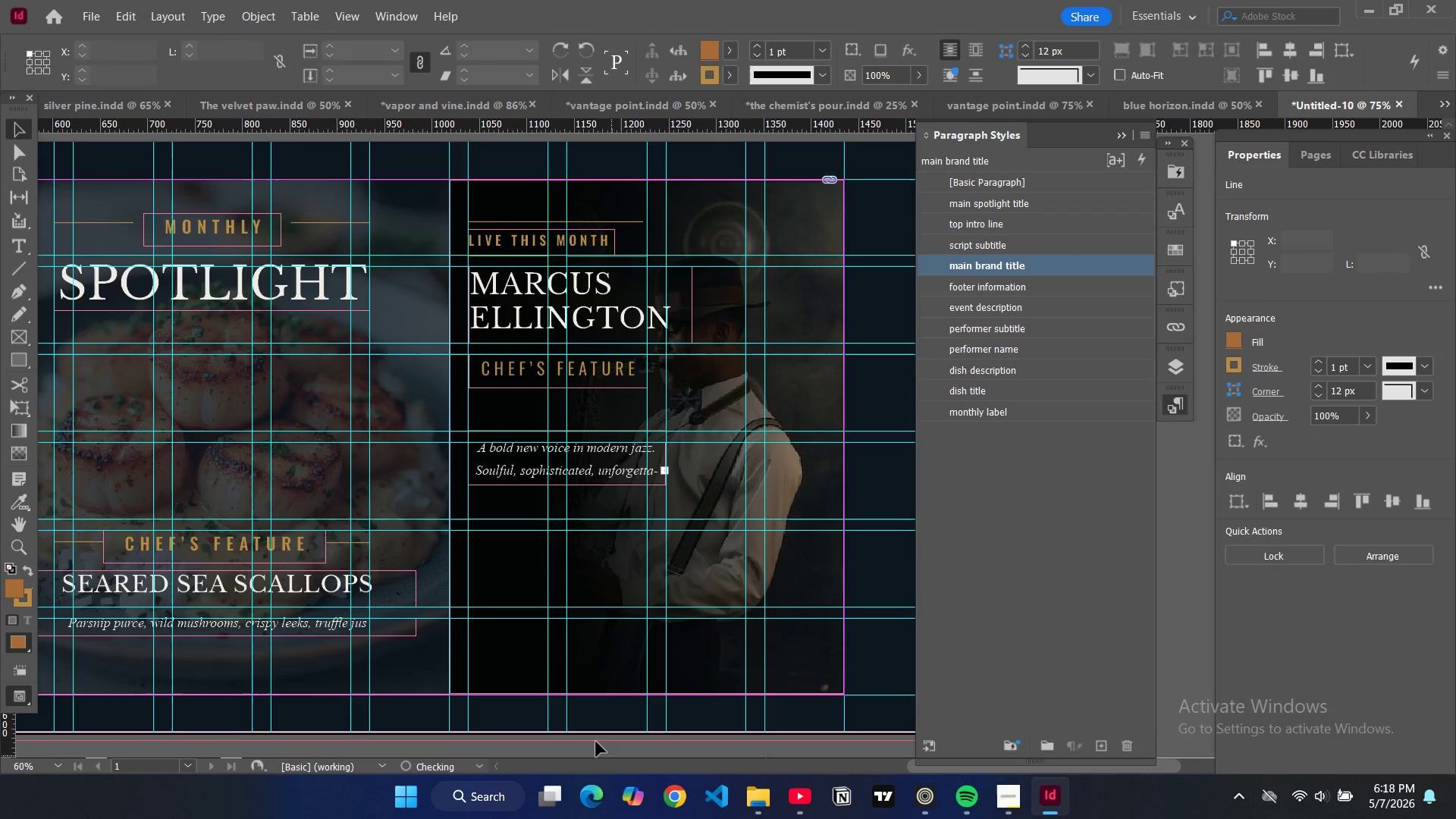 
key(W)
 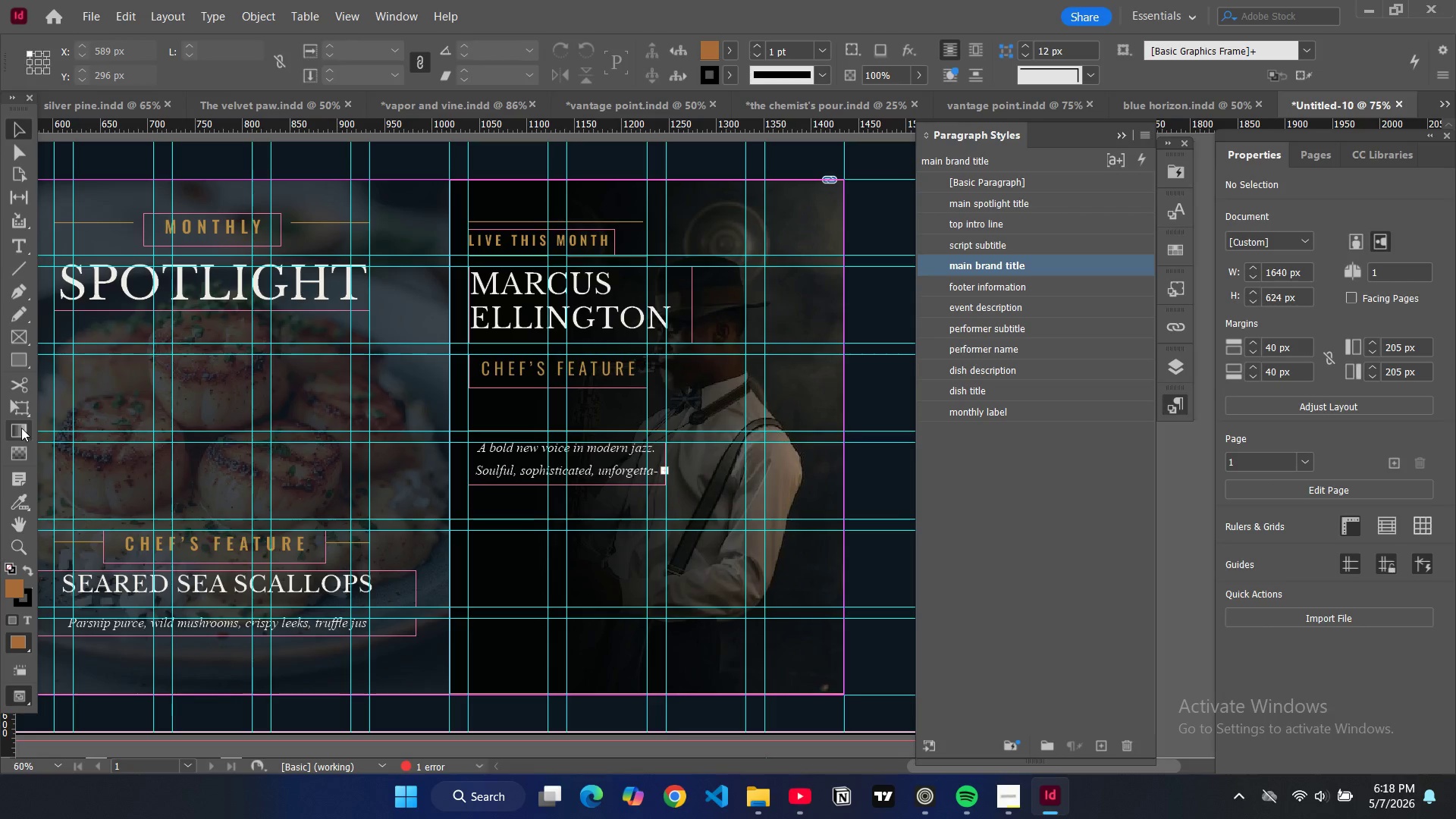 
right_click([21, 428])
 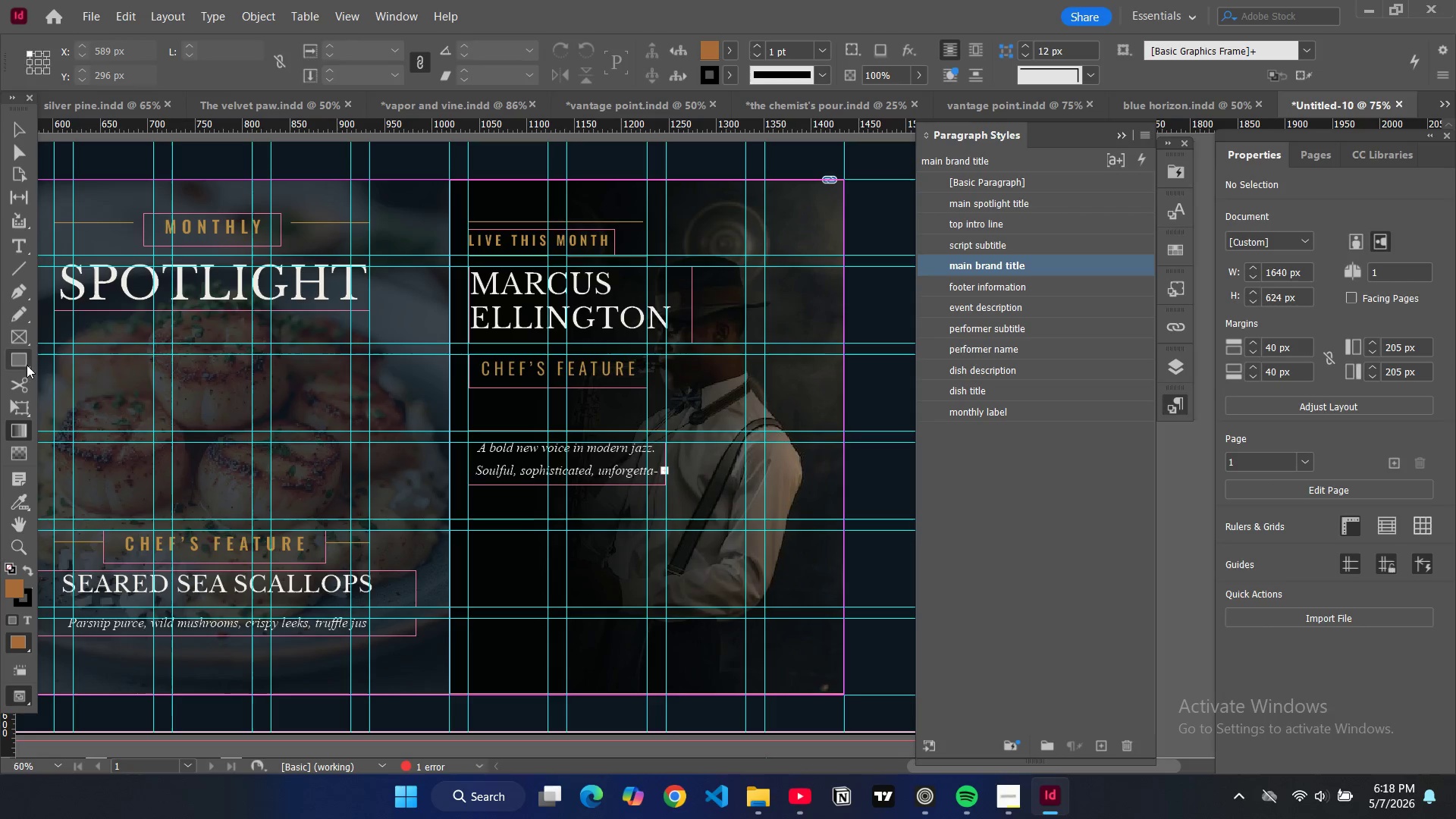 
right_click([27, 356])
 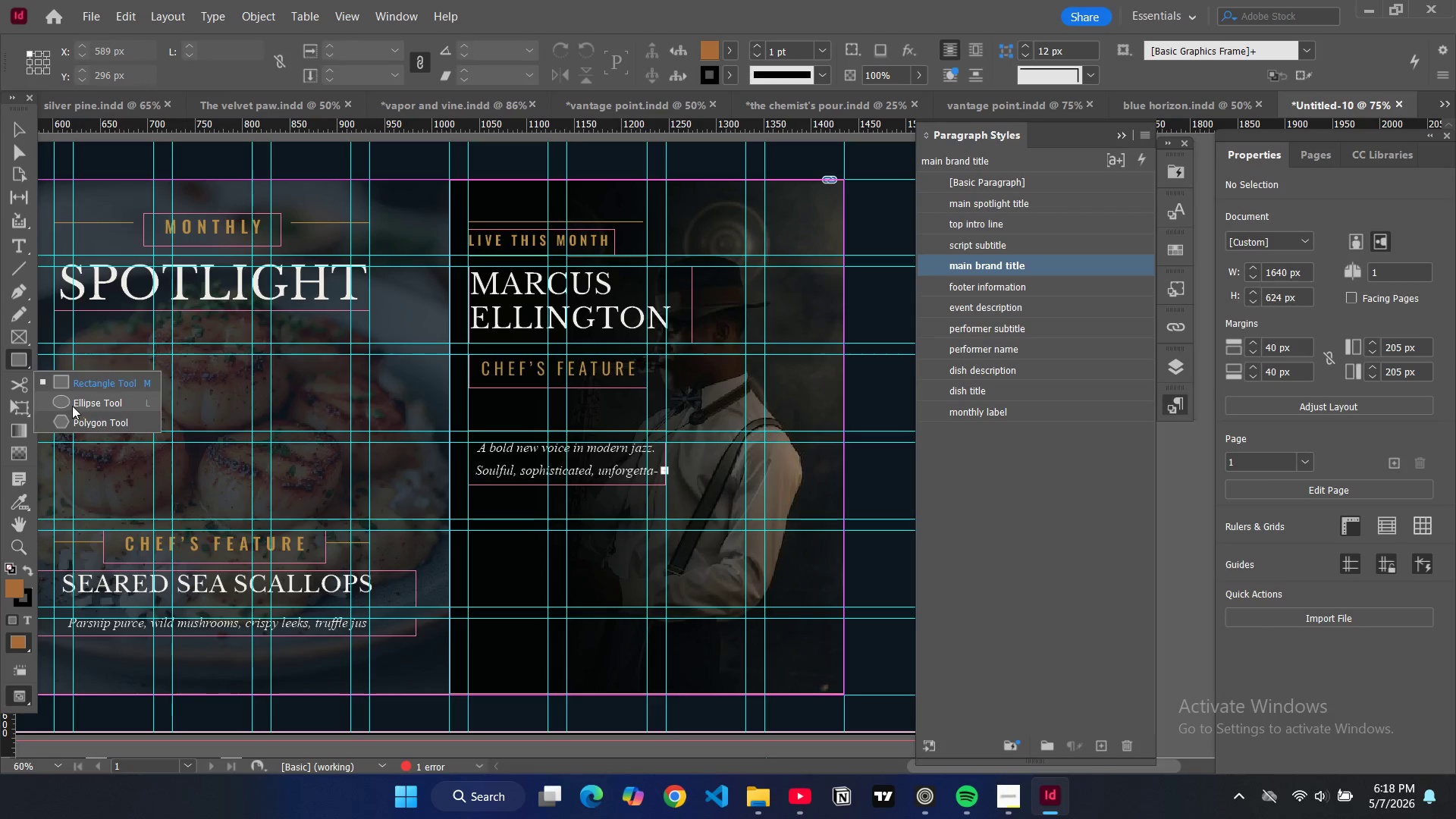 
left_click([72, 406])
 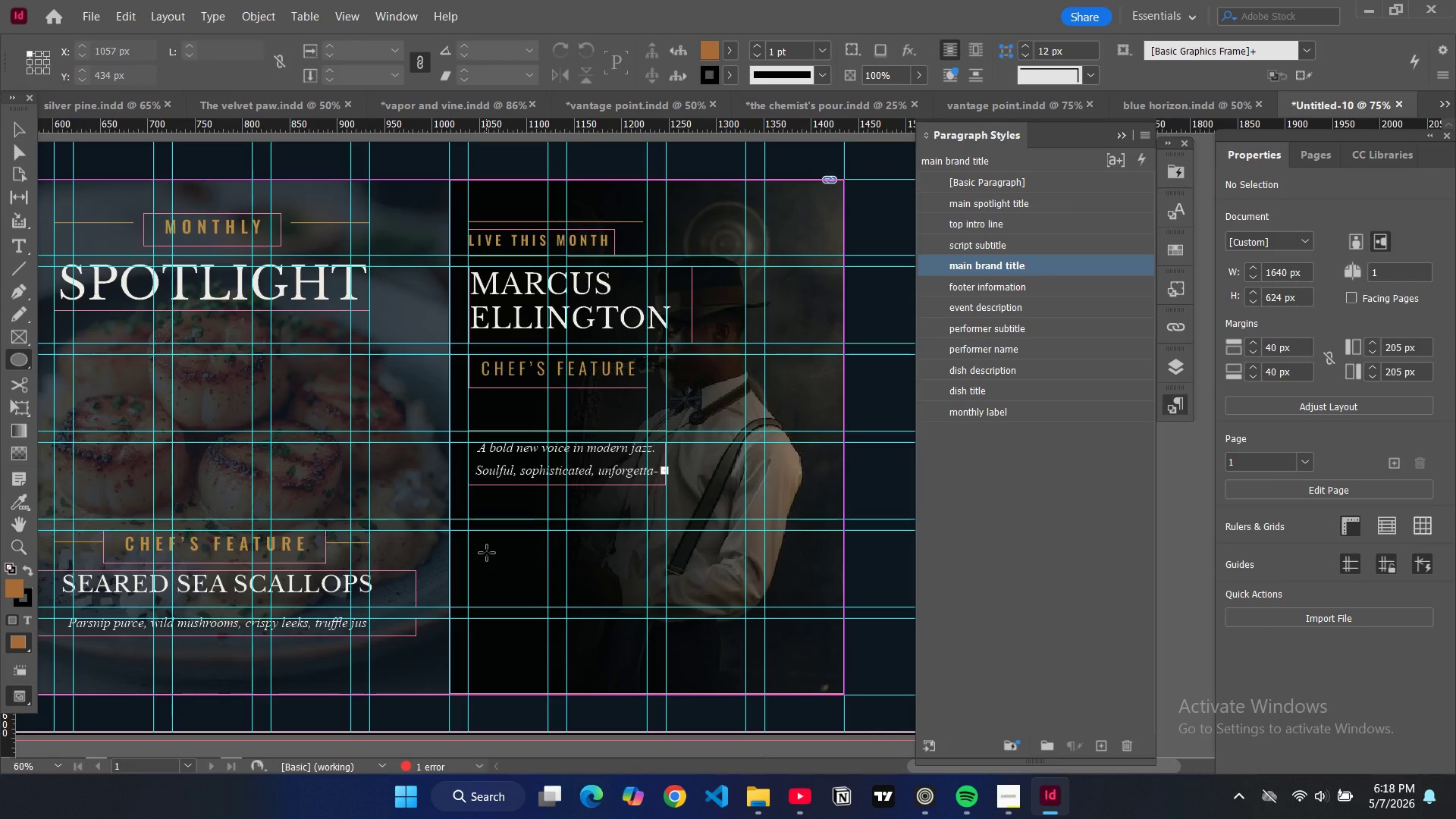 
left_click_drag(start_coordinate=[485, 549], to_coordinate=[551, 604])
 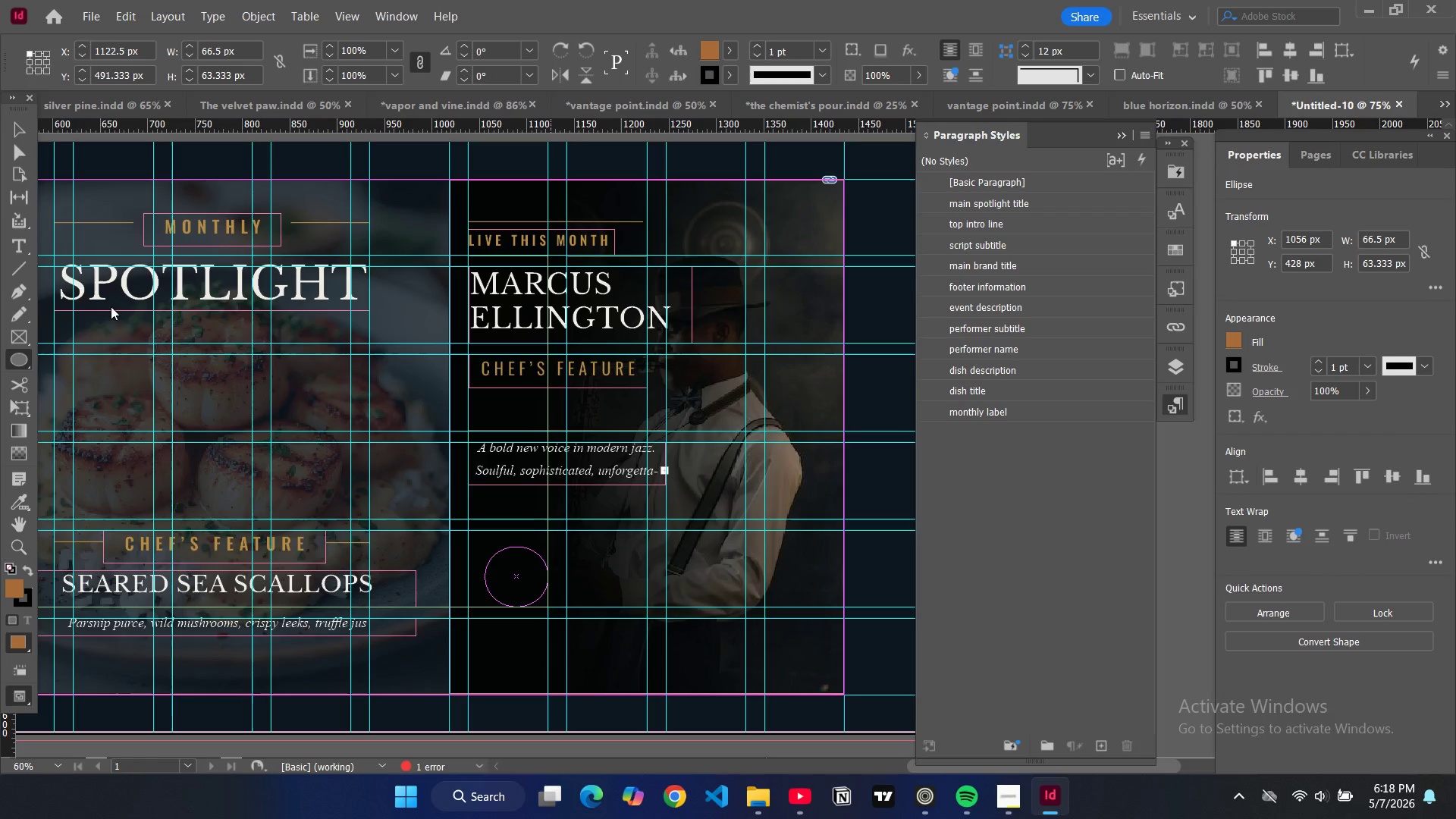 
left_click([23, 129])
 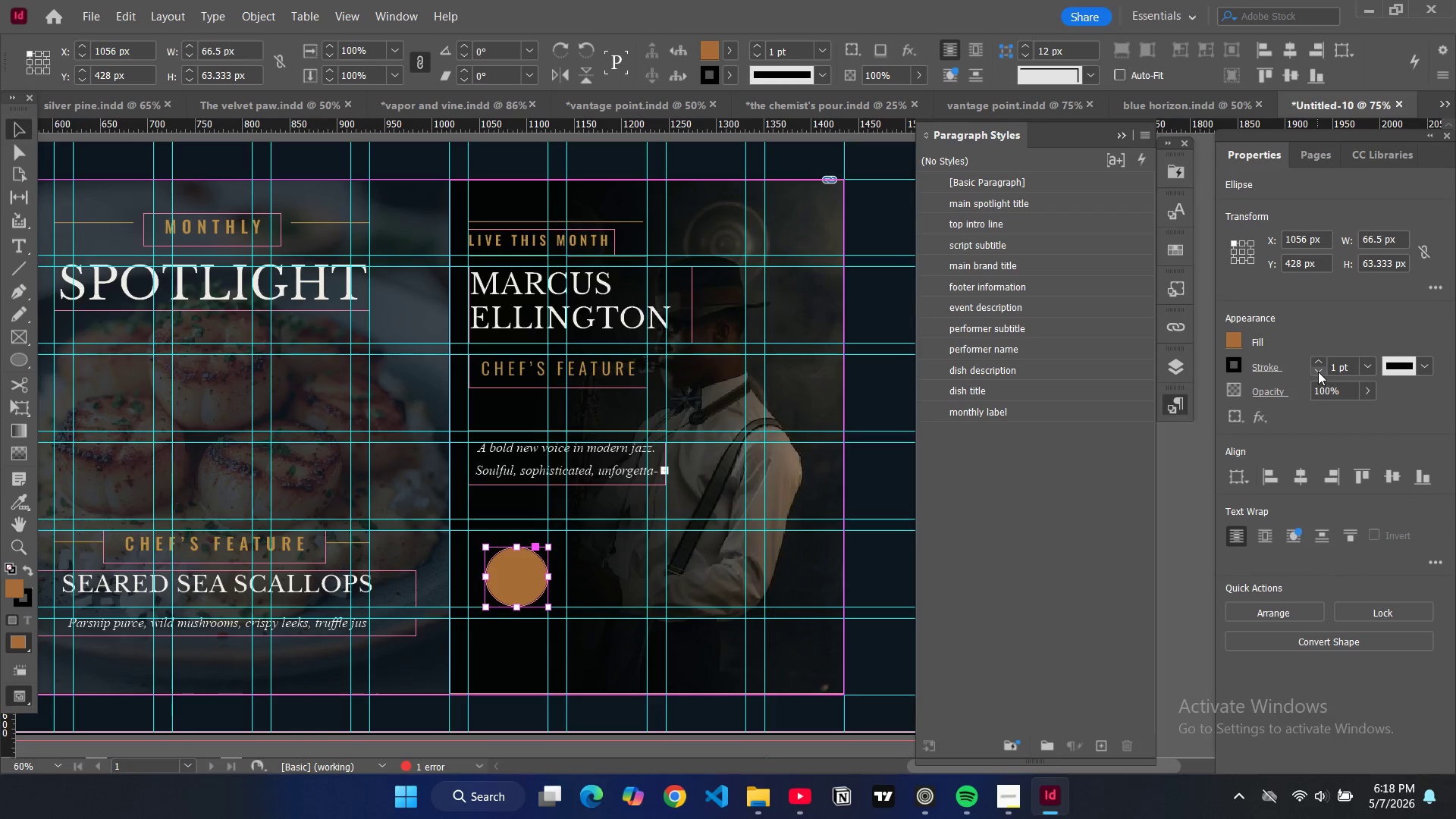 
left_click([1236, 371])
 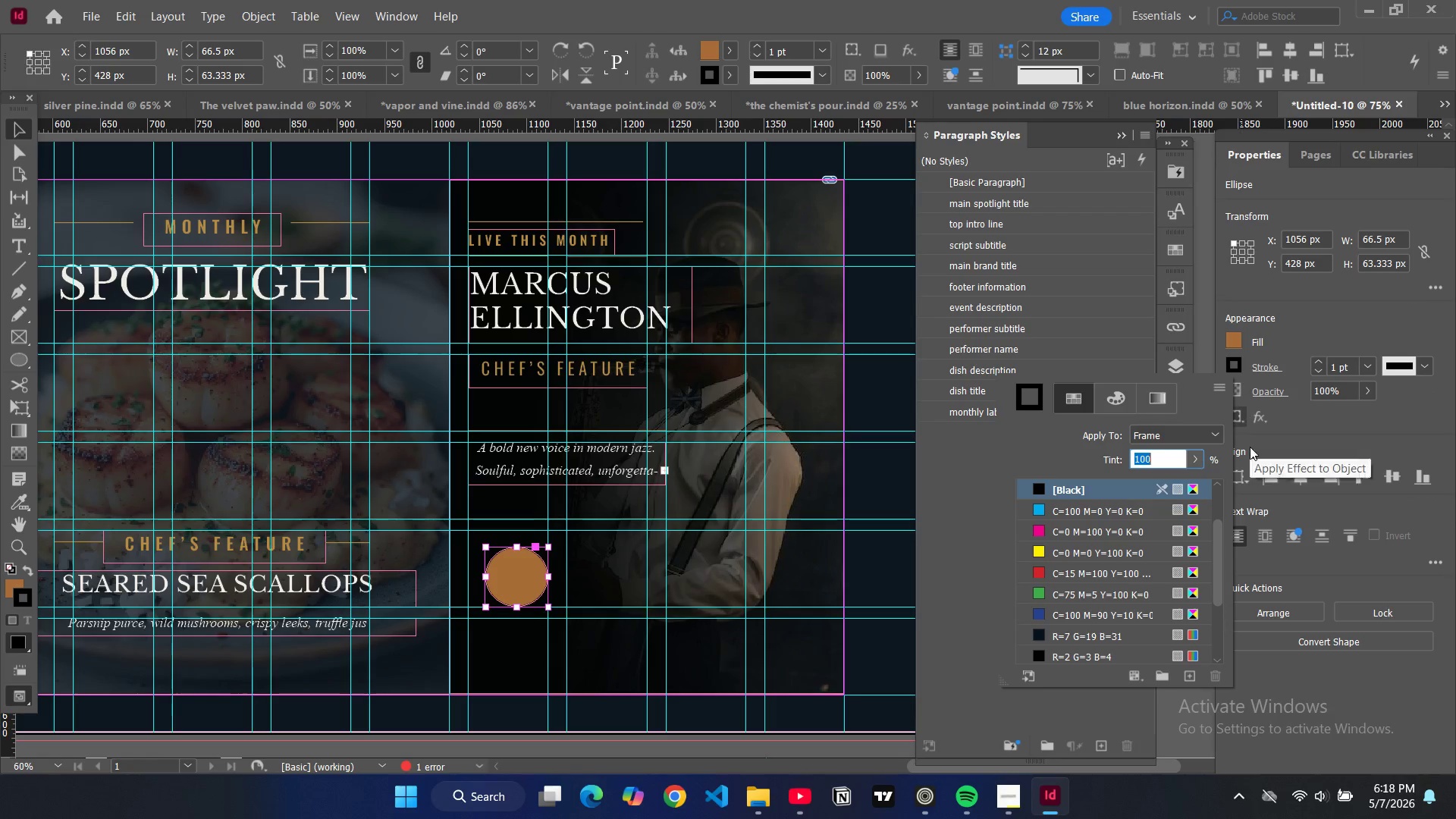 
scroll: coordinate [1066, 624], scroll_direction: down, amount: 4.0
 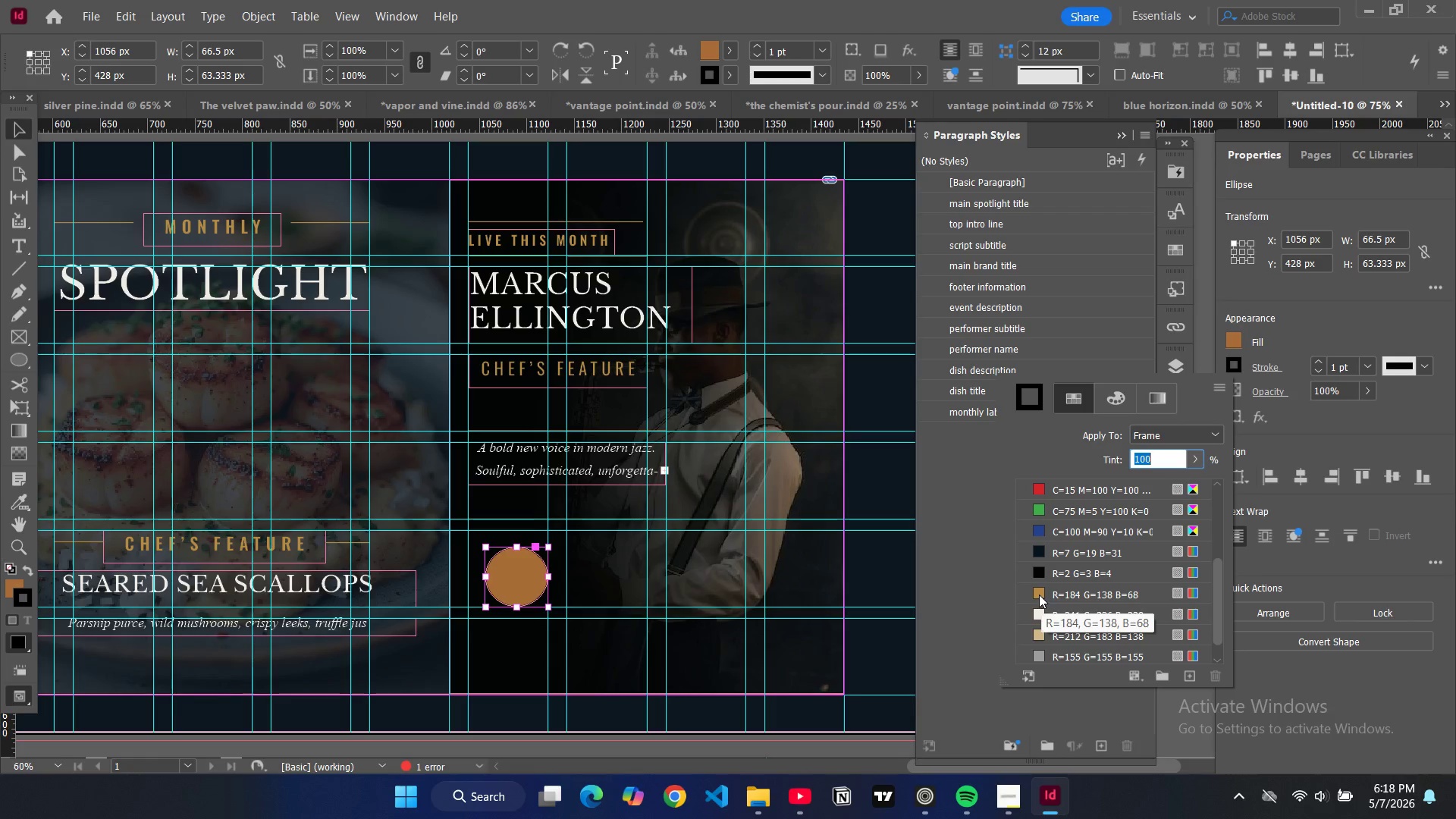 
left_click([1038, 595])
 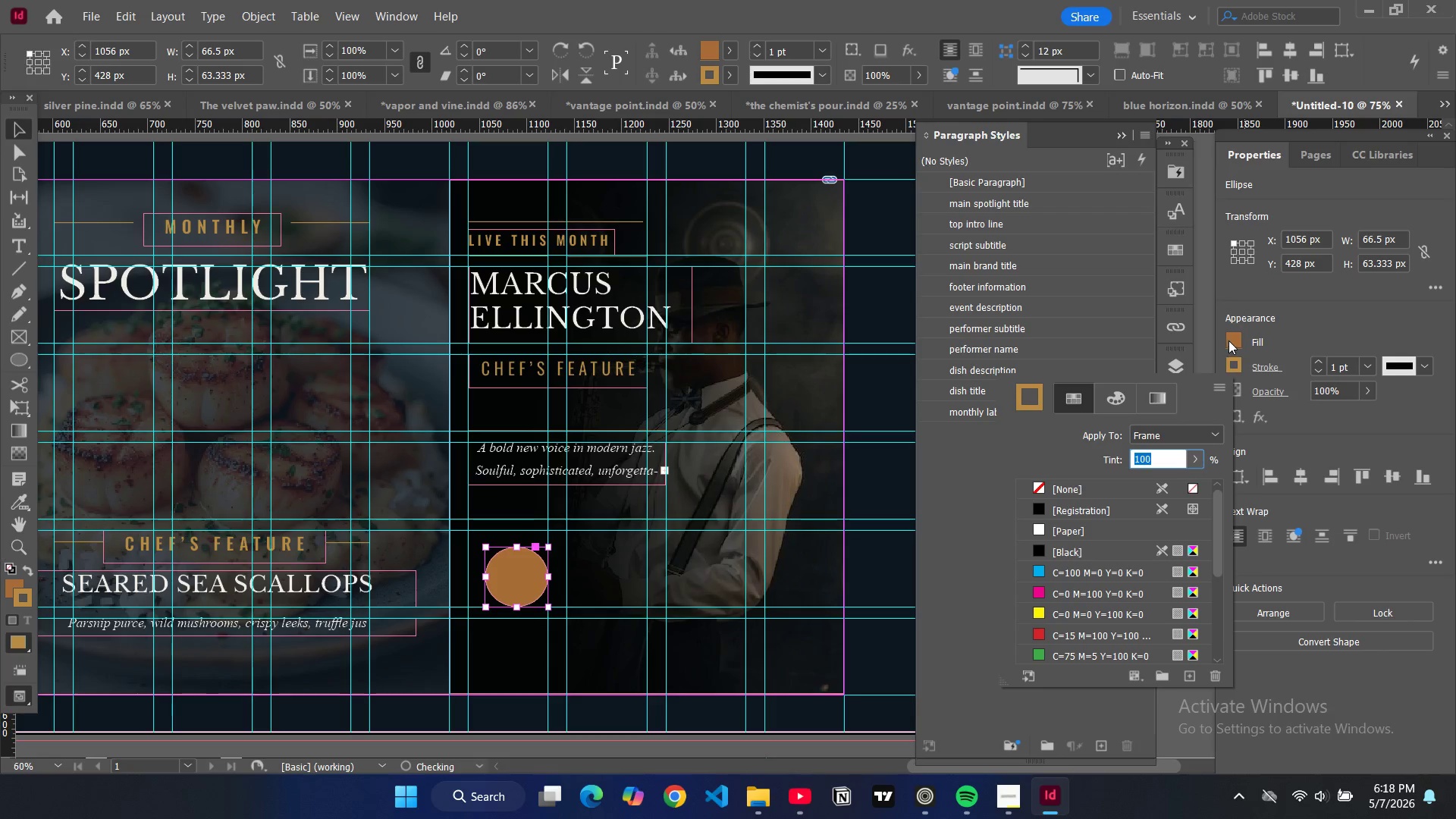 
double_click([1230, 340])
 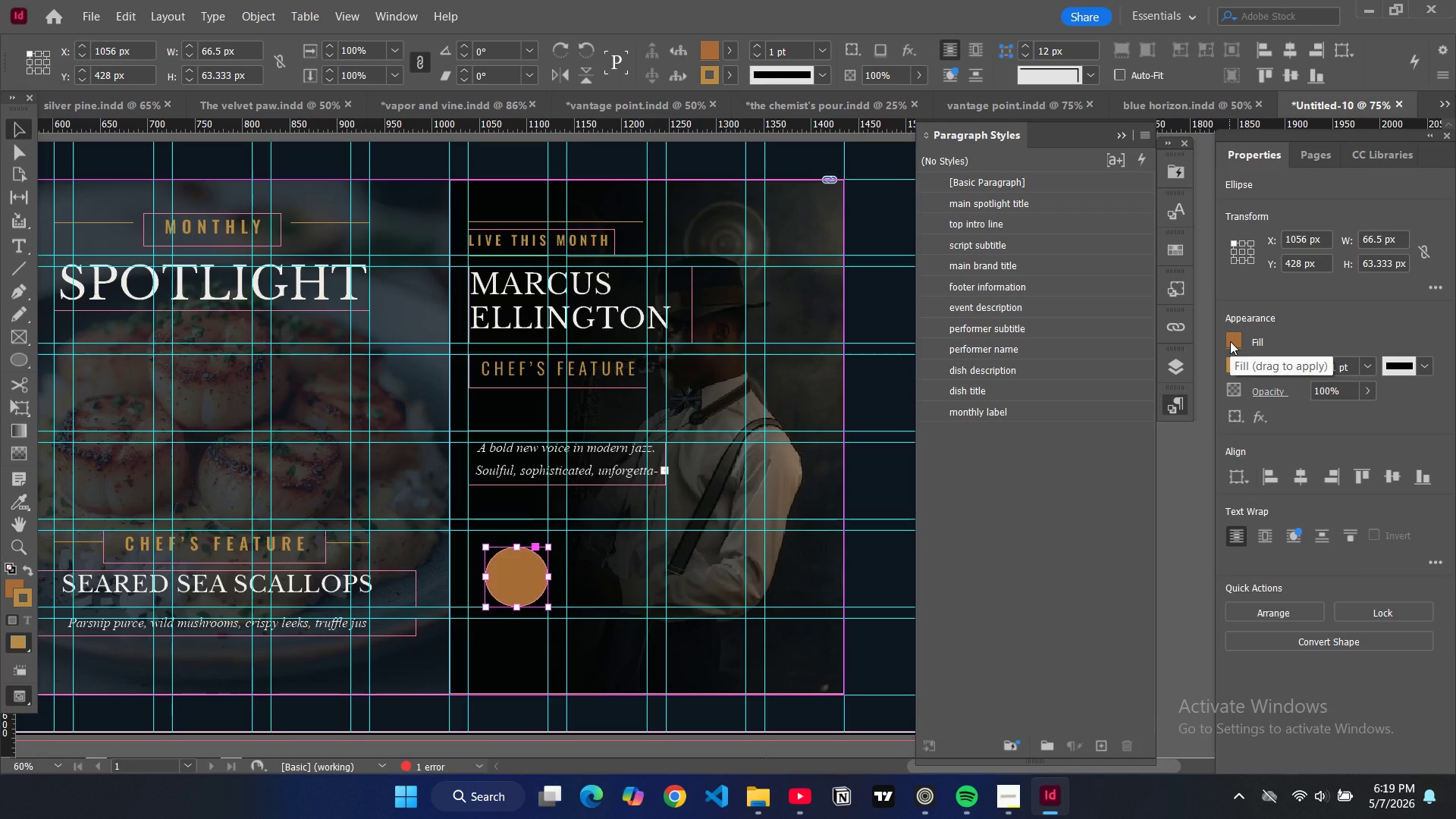 
wait(6.09)
 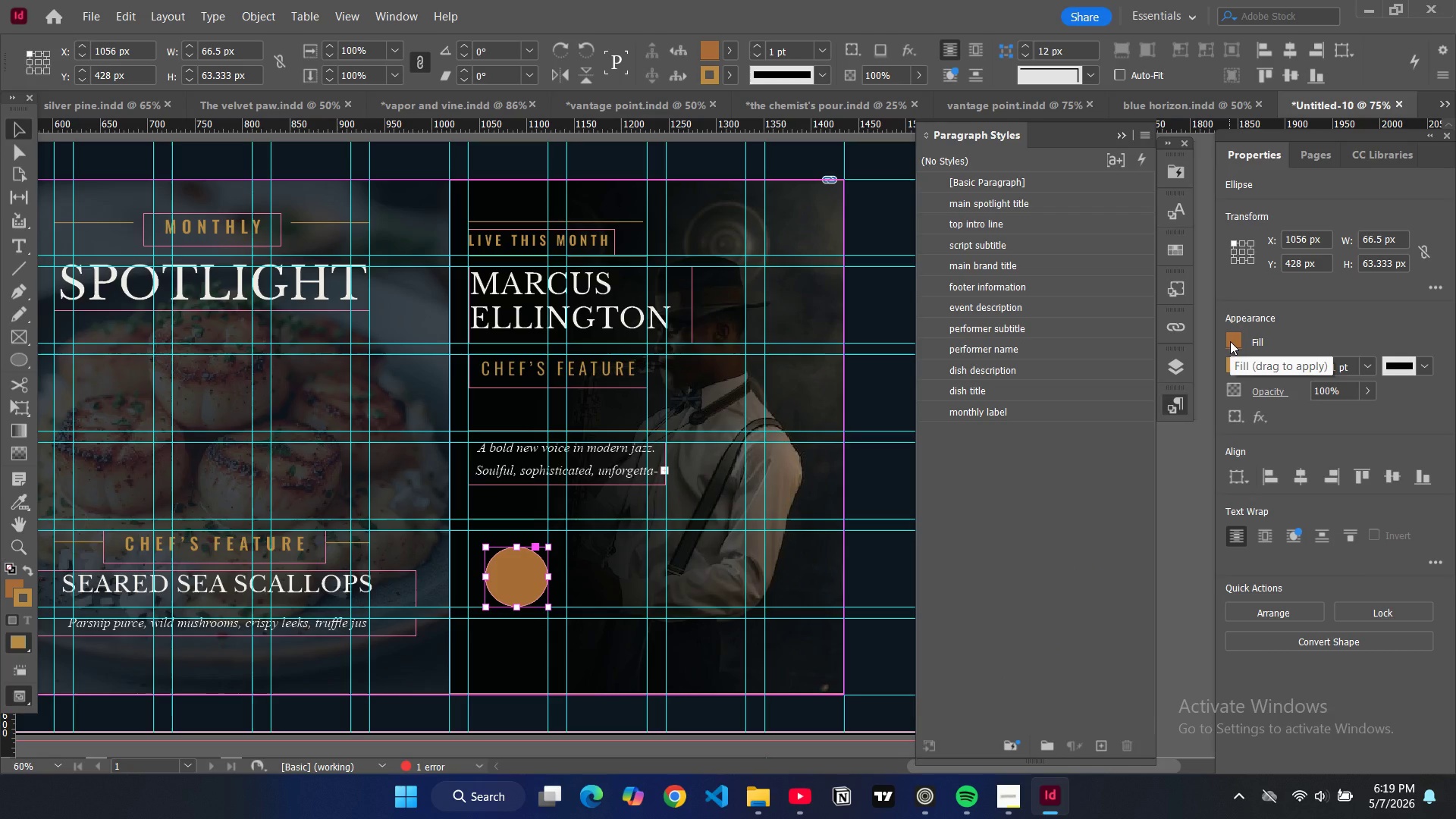 
double_click([1232, 344])
 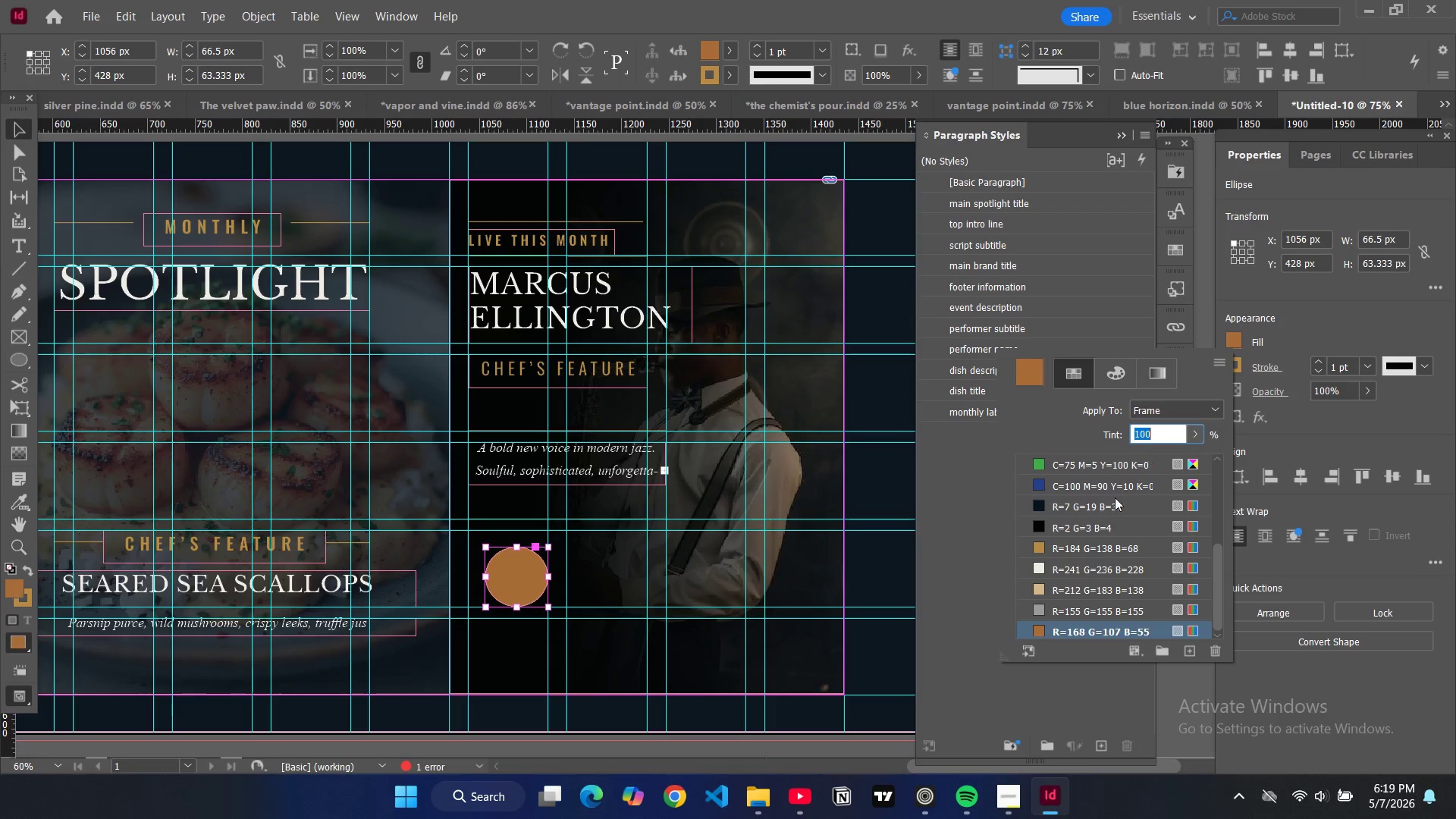 
scroll: coordinate [1073, 485], scroll_direction: up, amount: 11.0
 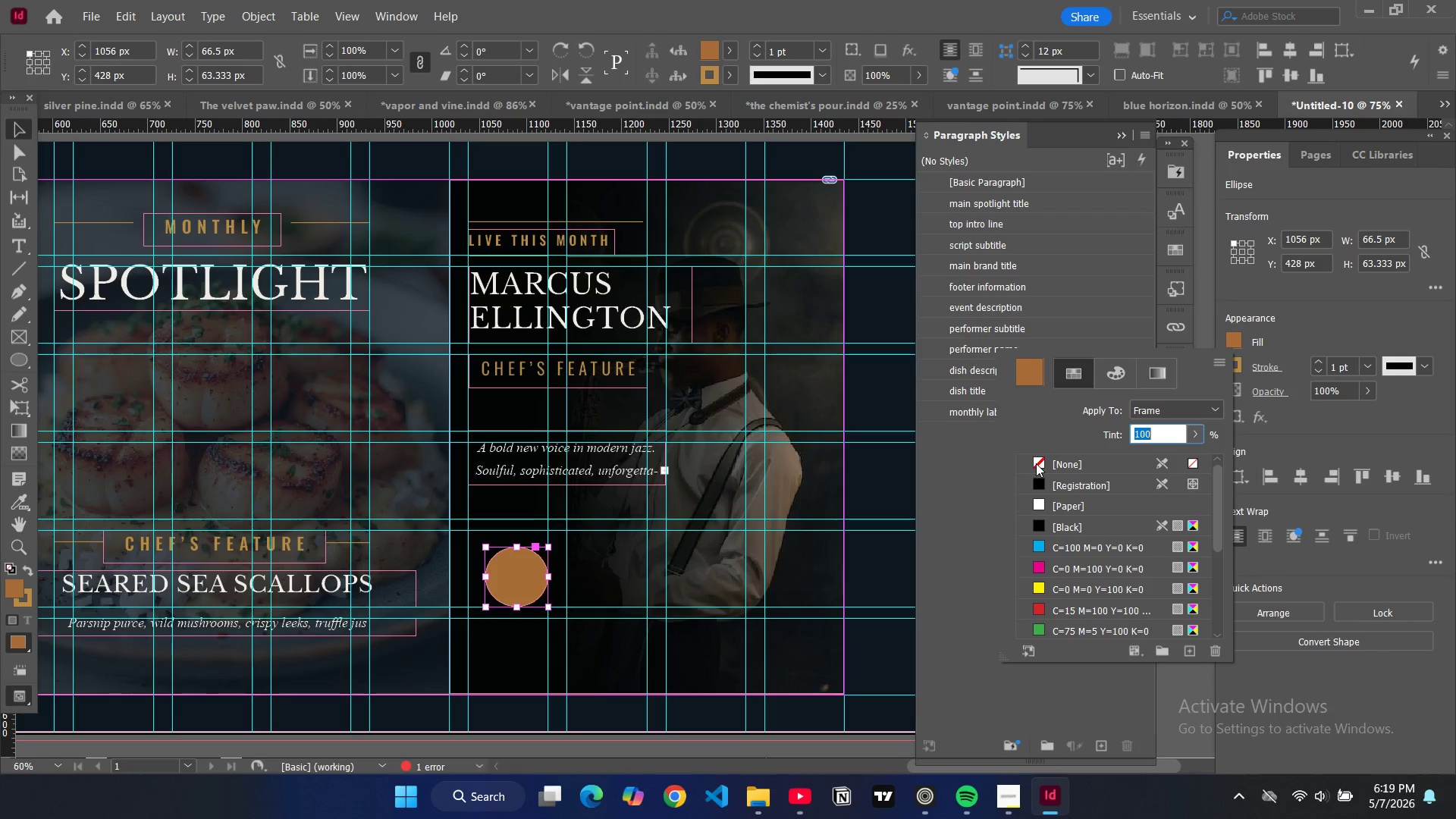 
left_click([1039, 466])
 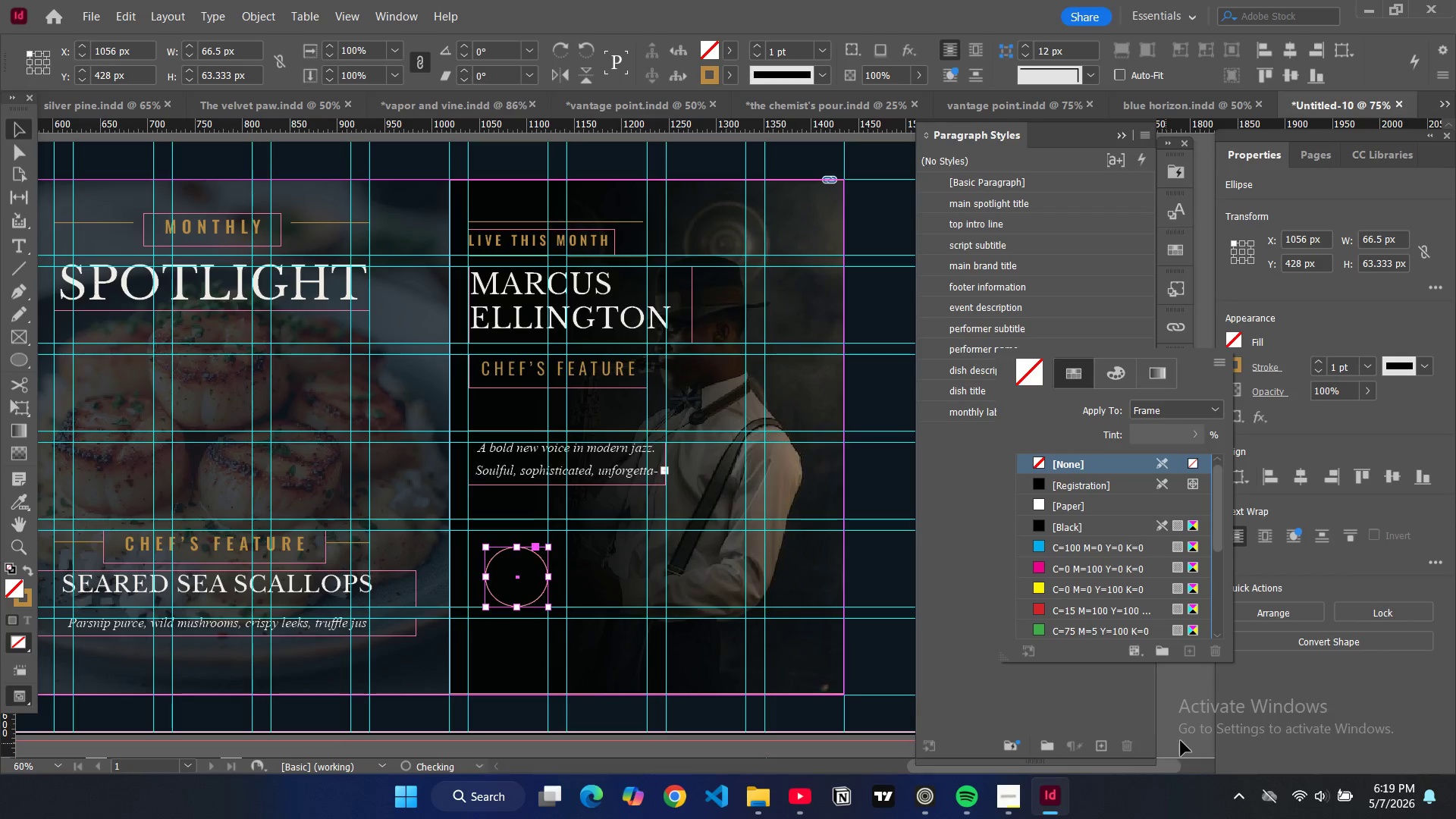 
left_click([1181, 740])
 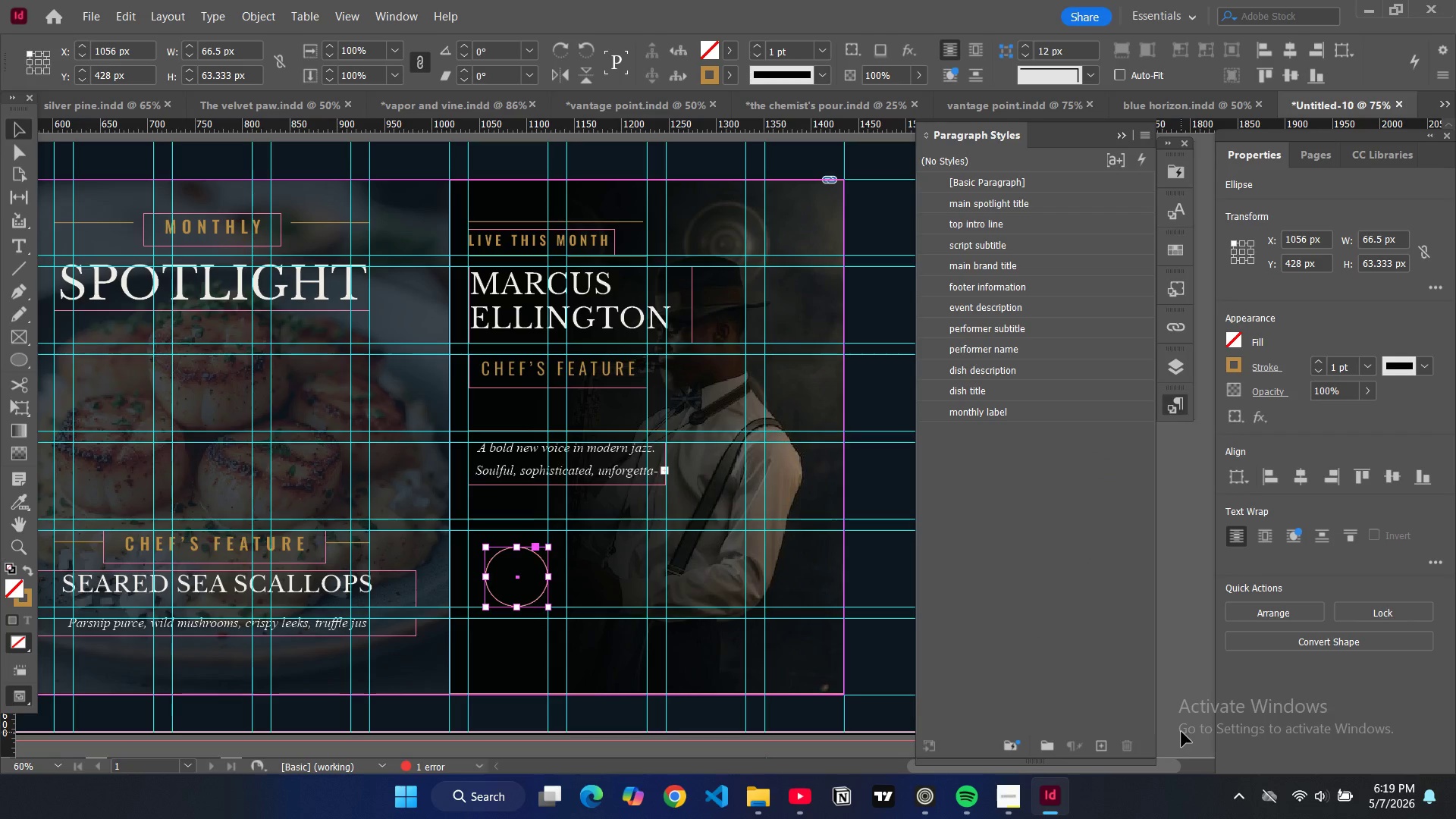 
key(Control+ControlLeft)
 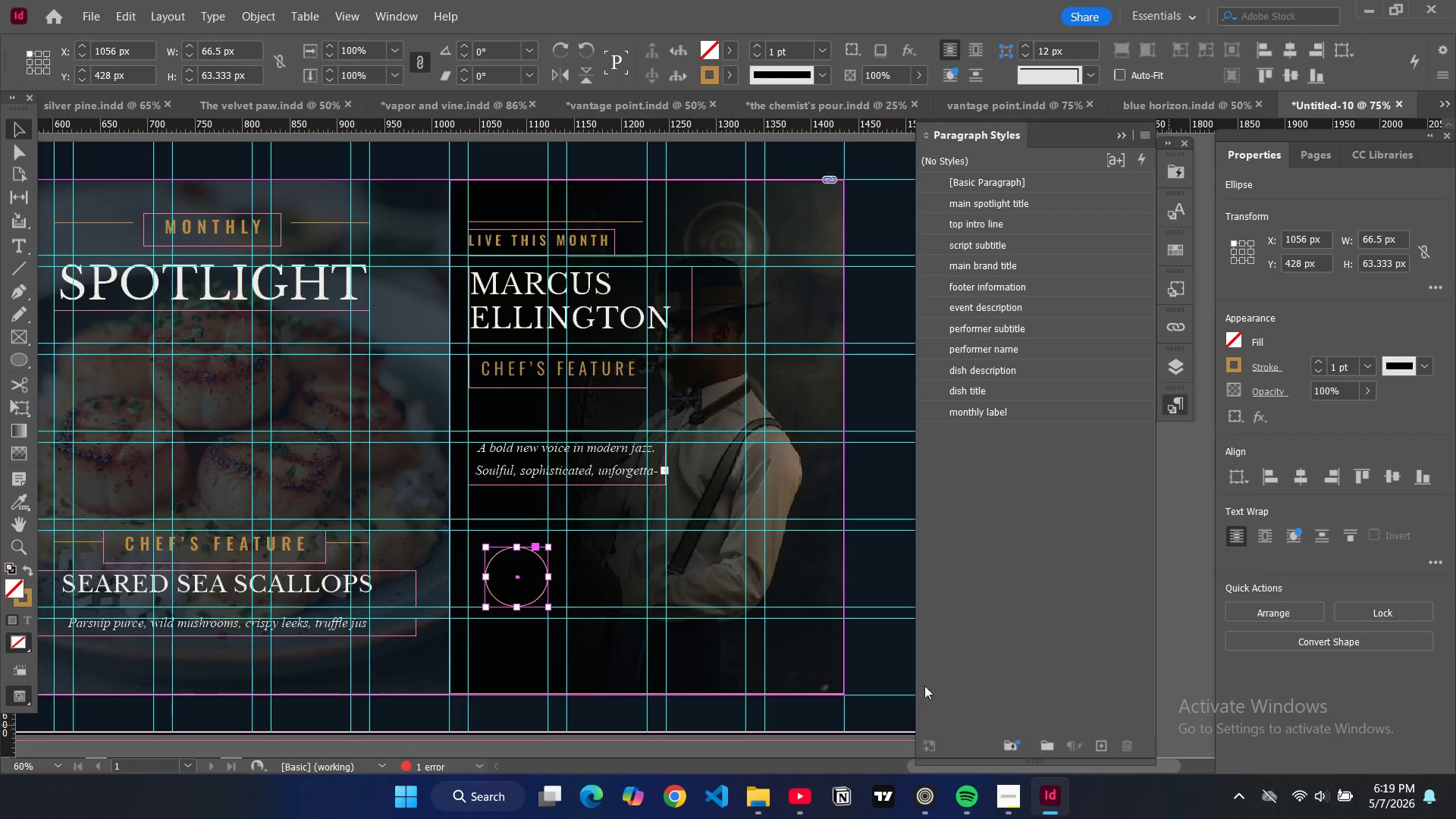 
key(Control+D)
 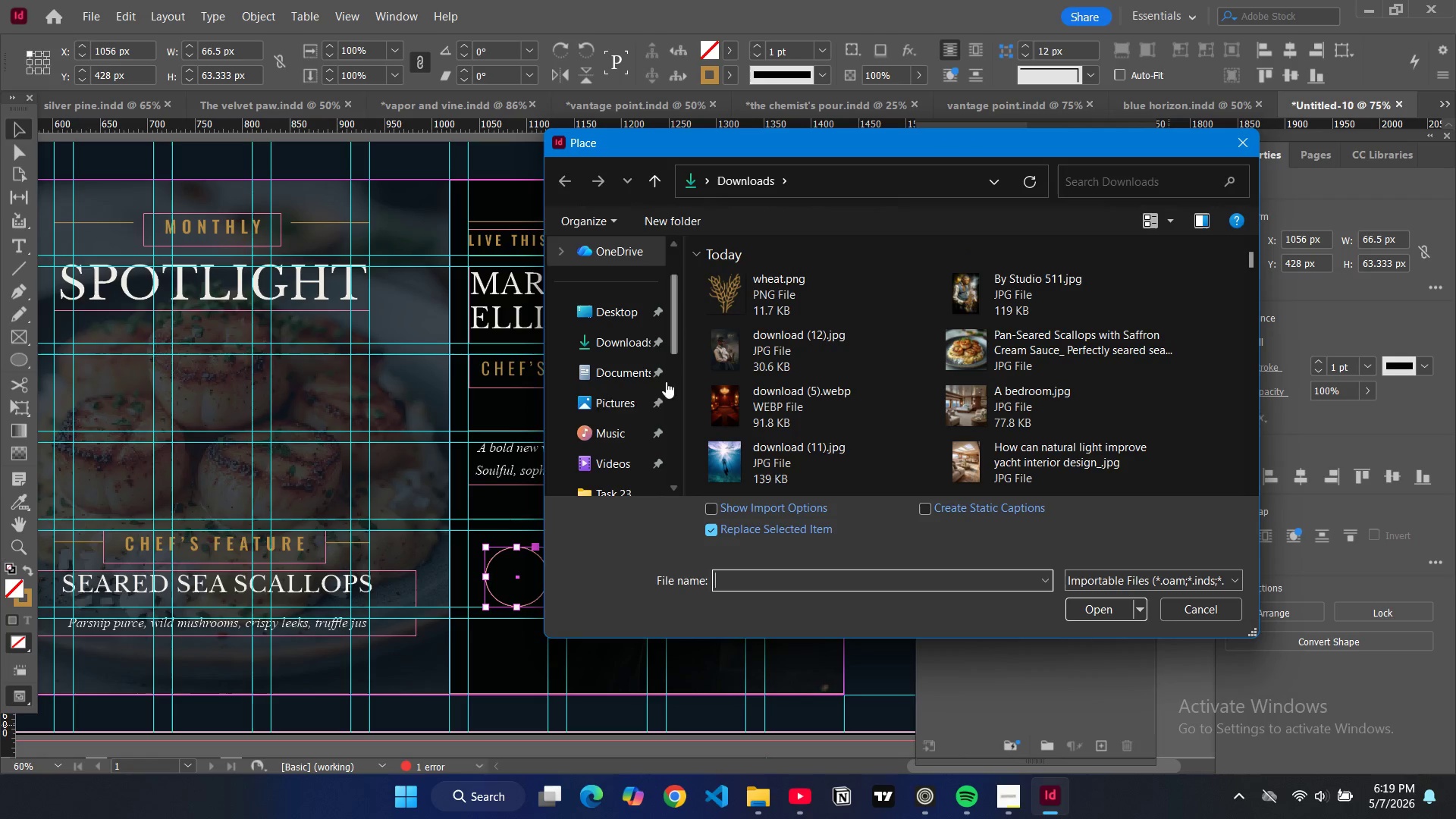 
scroll: coordinate [620, 441], scroll_direction: down, amount: 3.0
 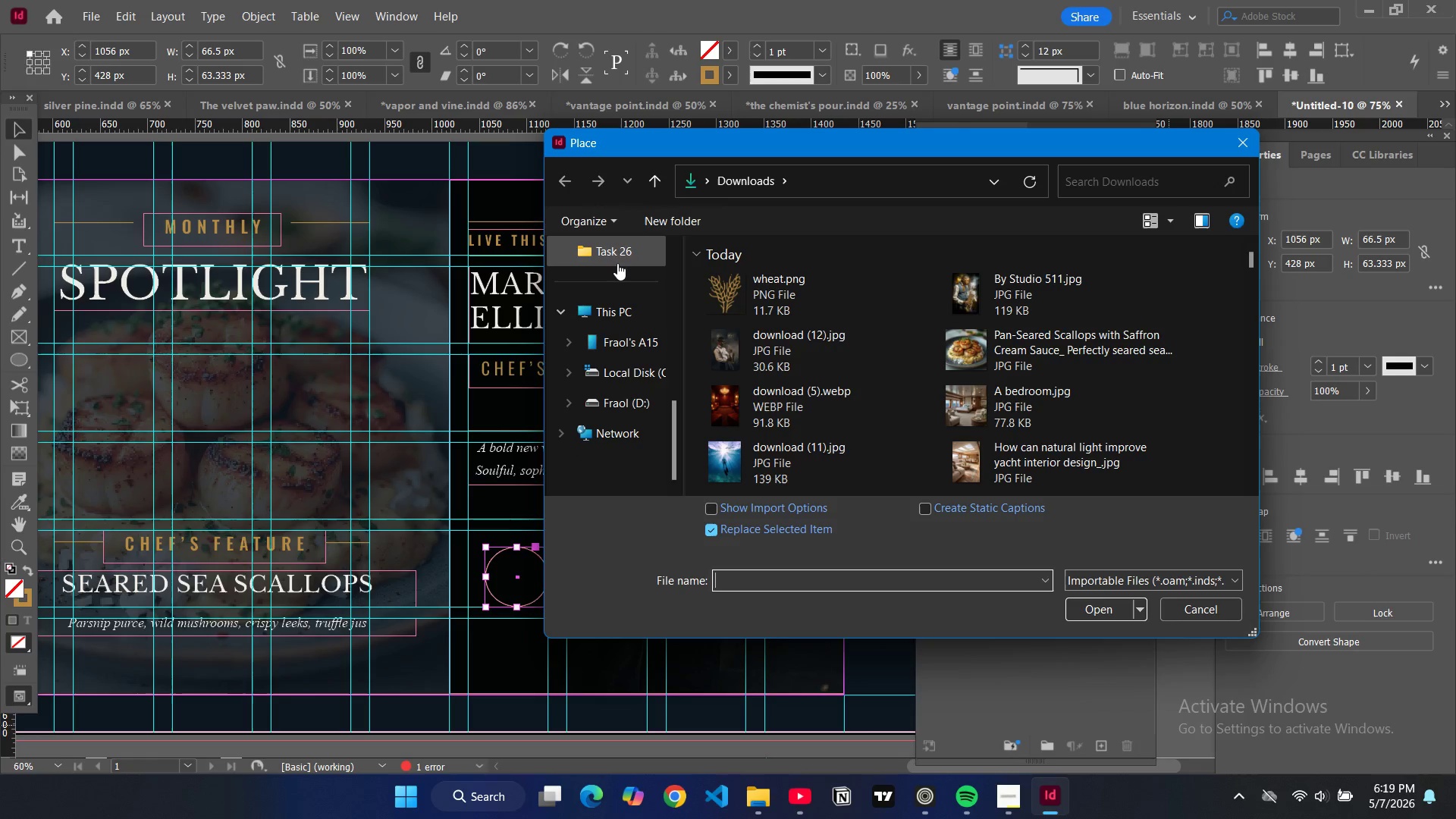 
left_click([617, 258])
 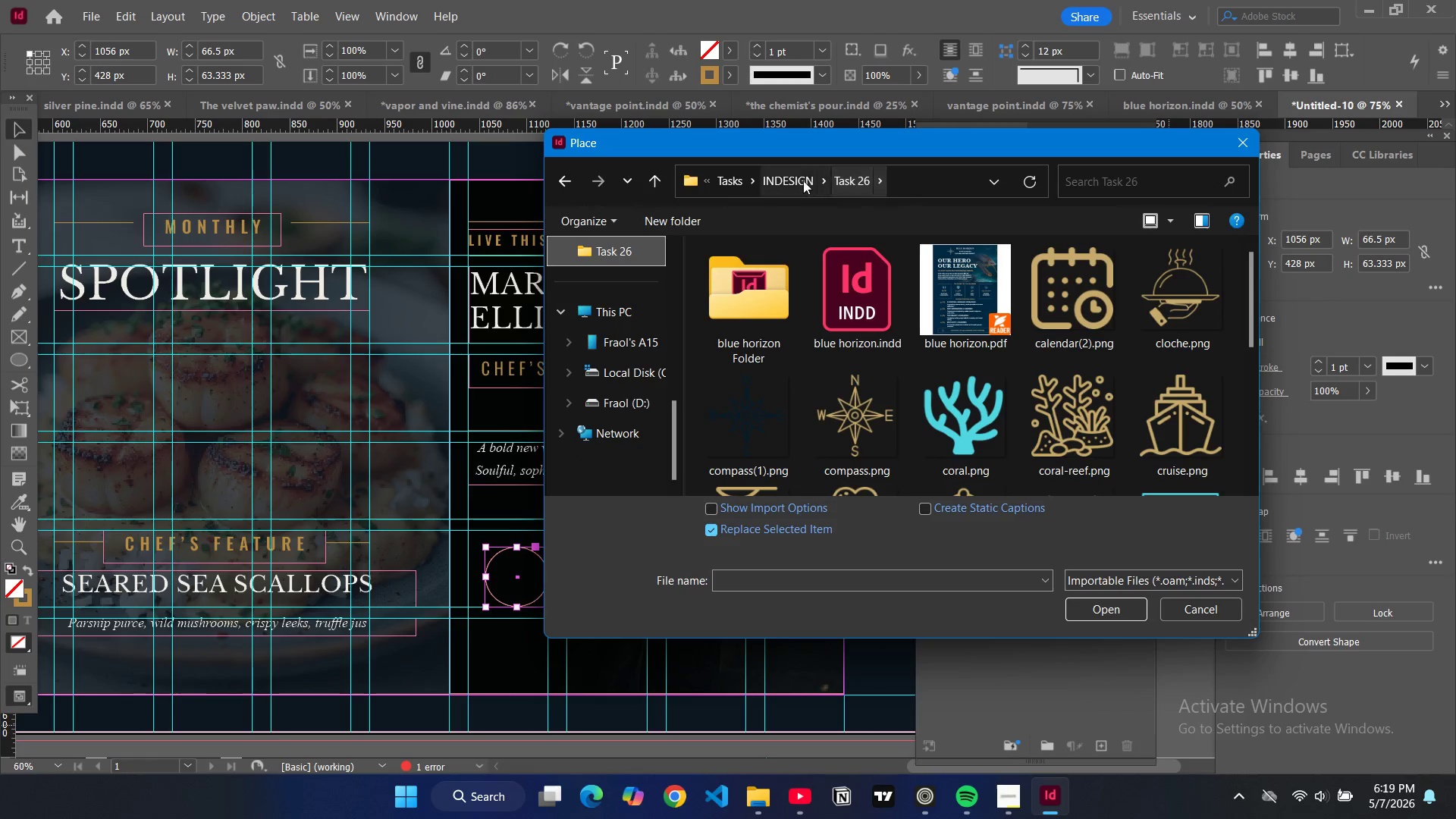 
left_click([802, 180])
 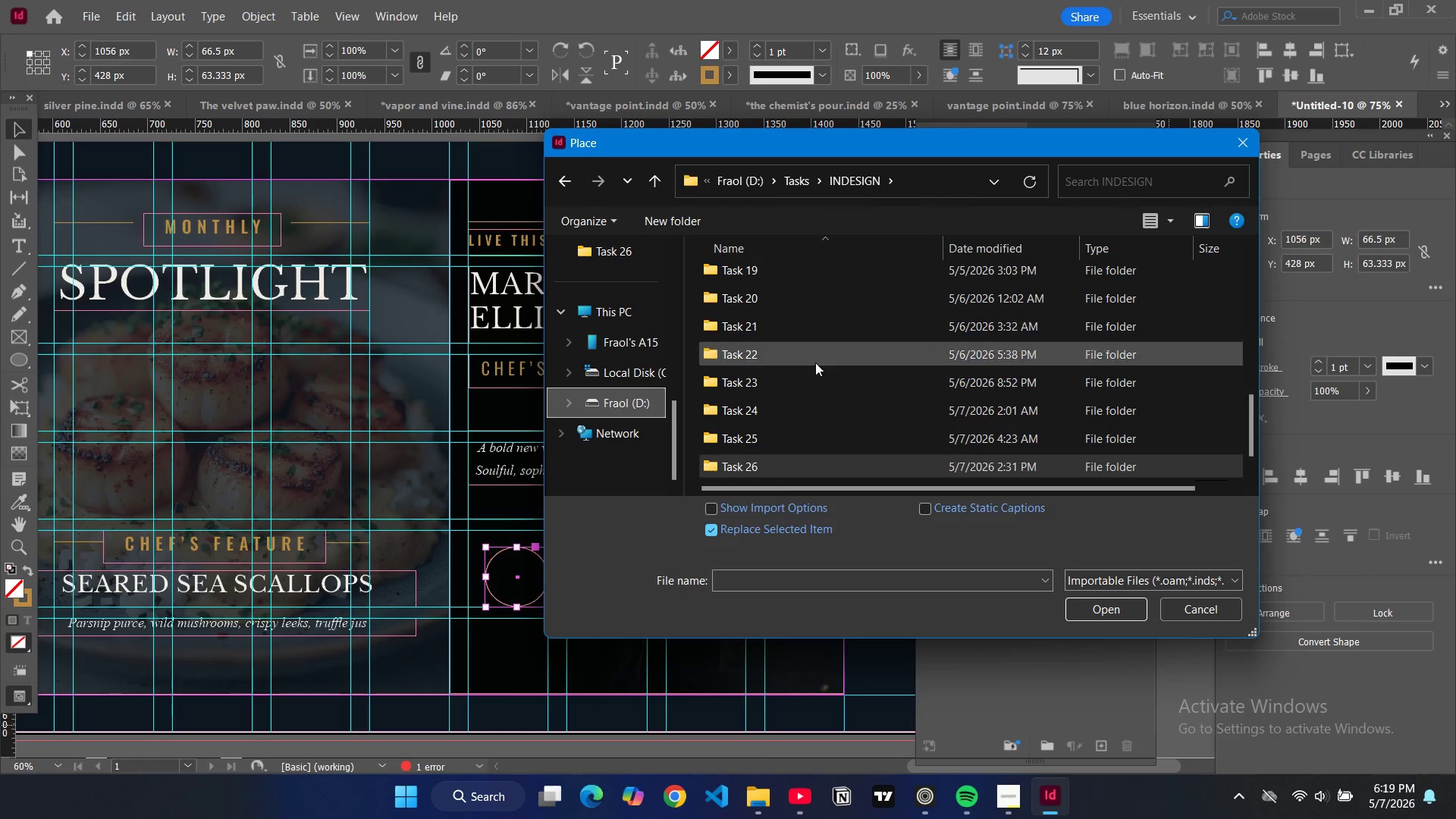 
scroll: coordinate [813, 395], scroll_direction: down, amount: 4.0
 